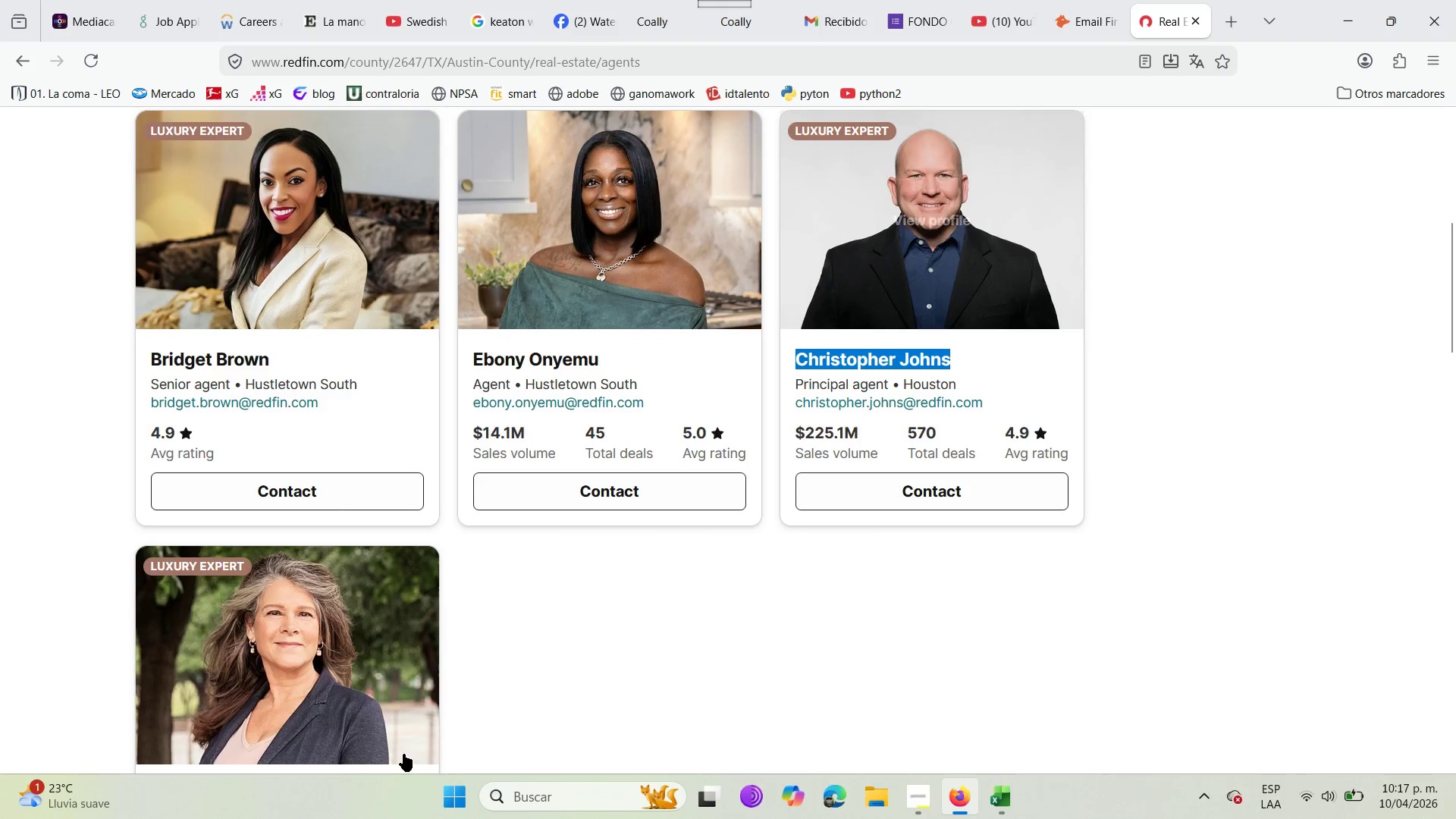 
scroll: coordinate [383, 676], scroll_direction: down, amount: 3.0
 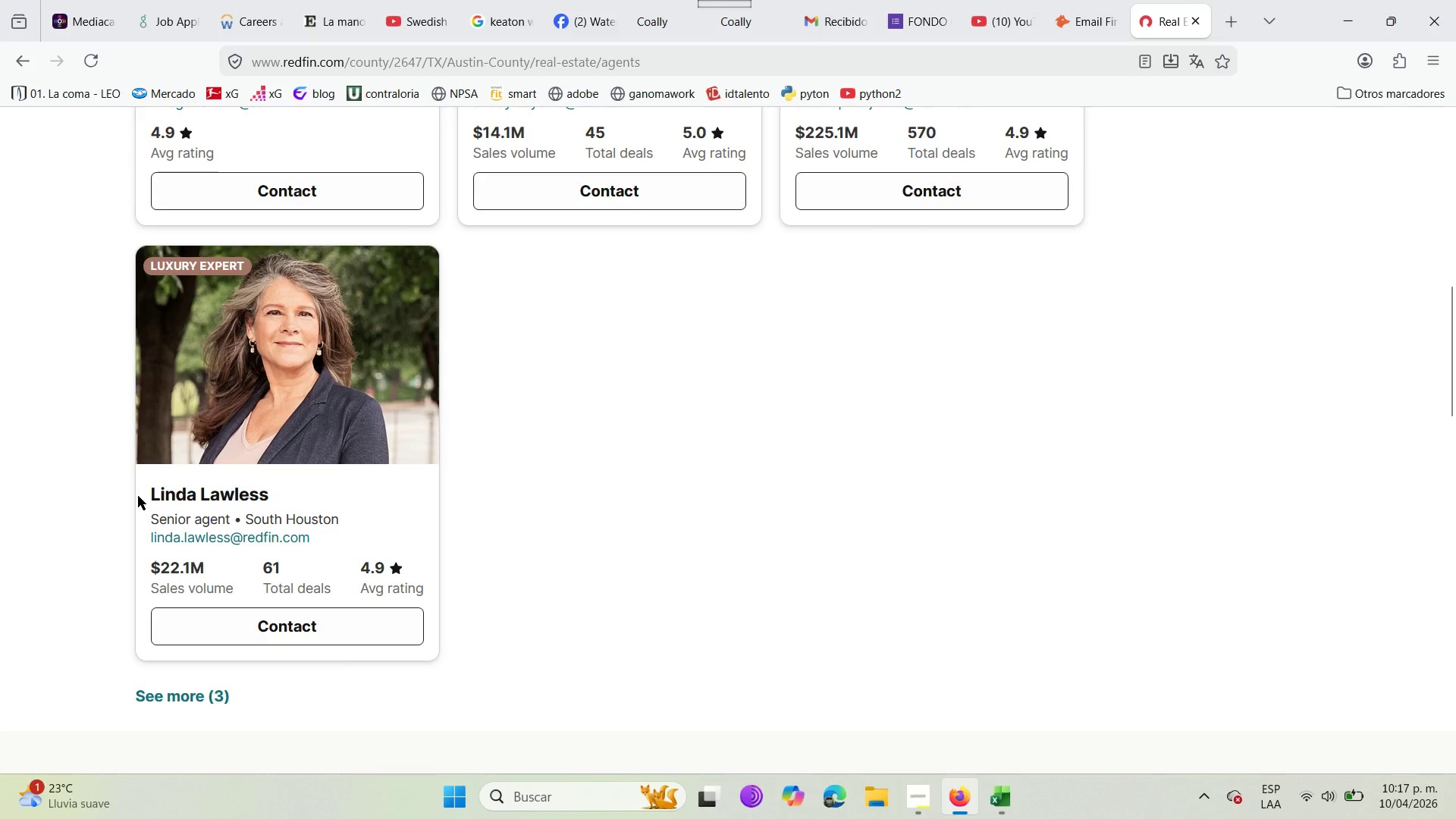 
left_click_drag(start_coordinate=[146, 491], to_coordinate=[285, 505])
 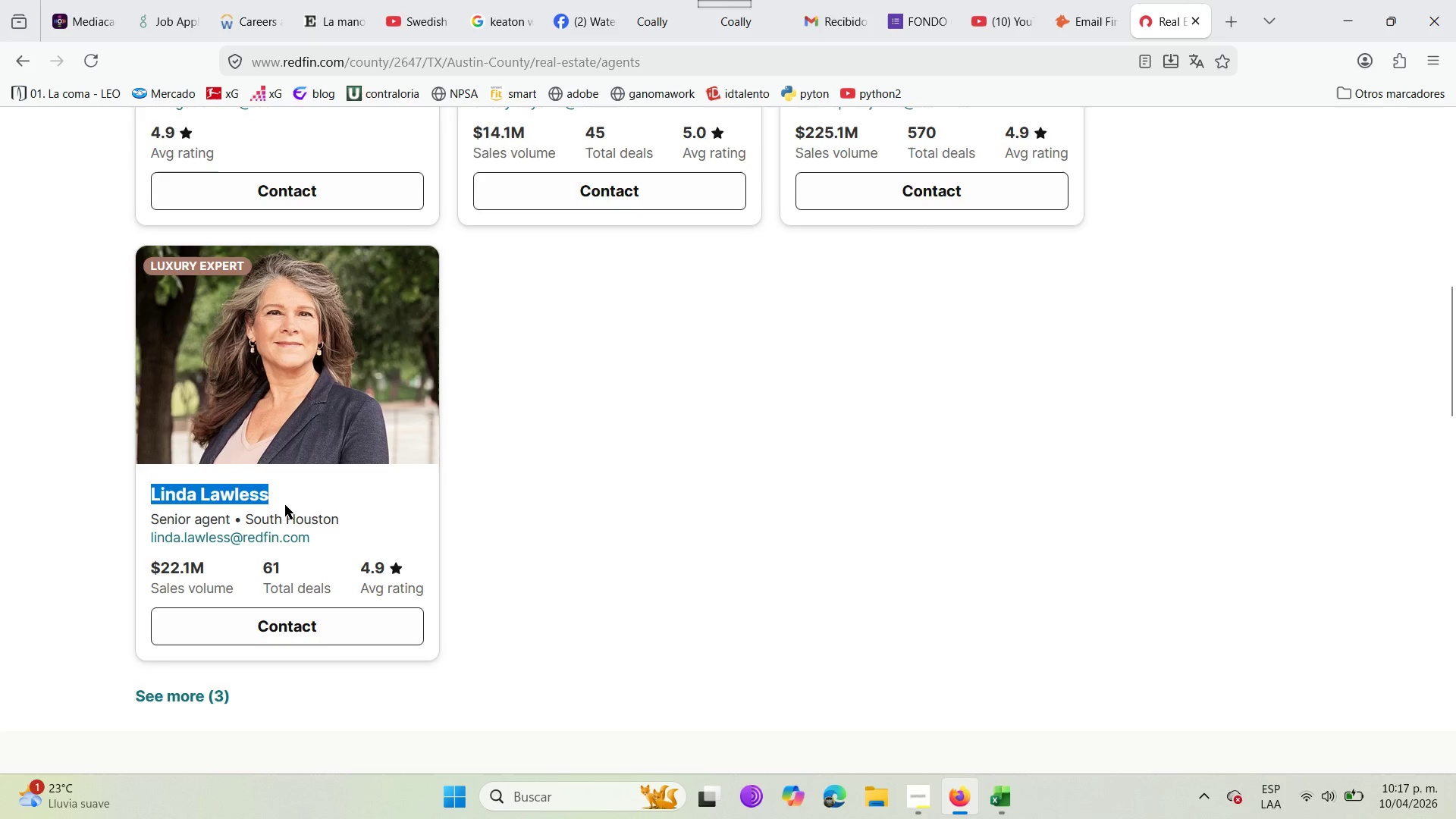 
key(Control+C)
 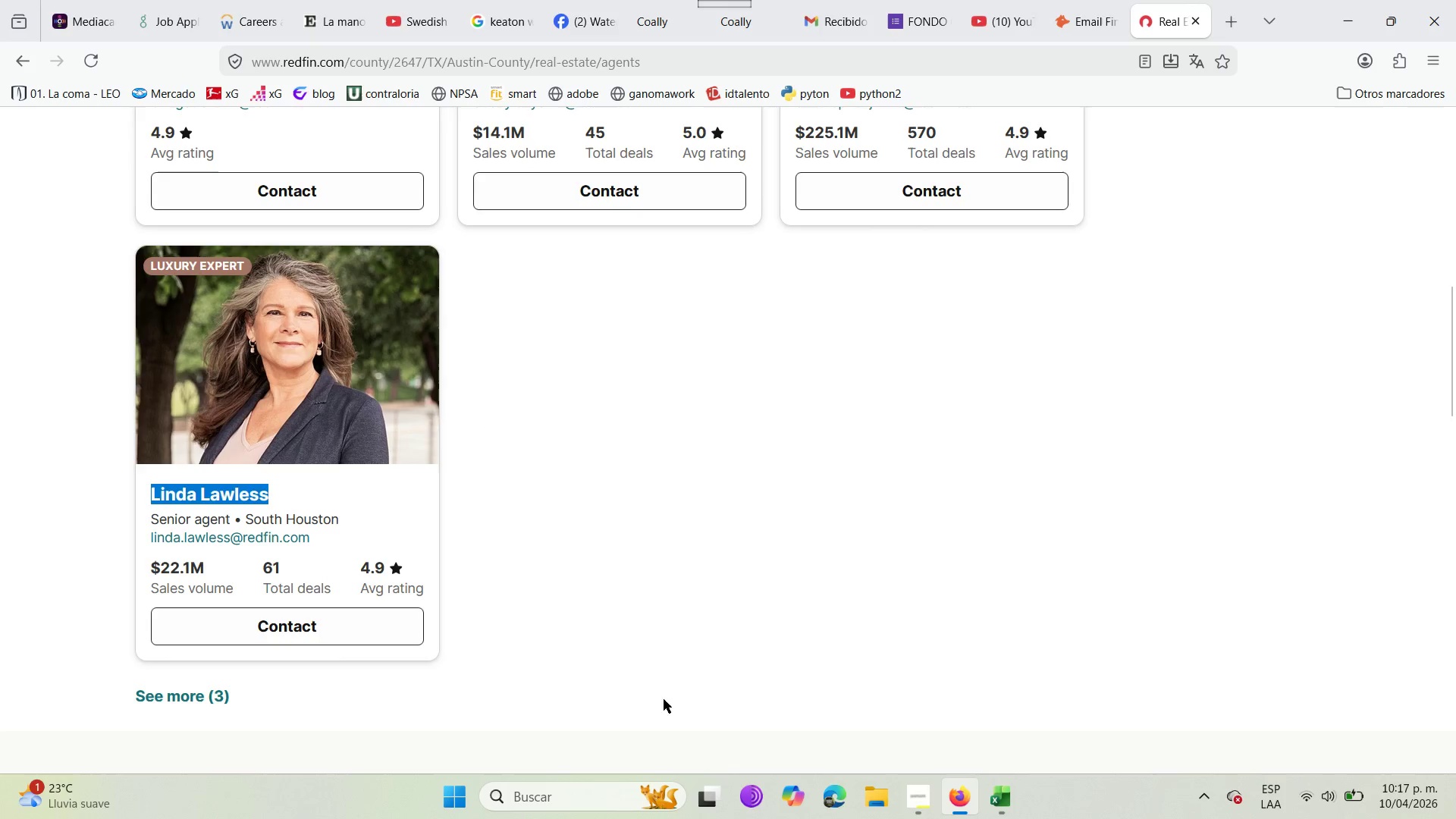 
wait(5.02)
 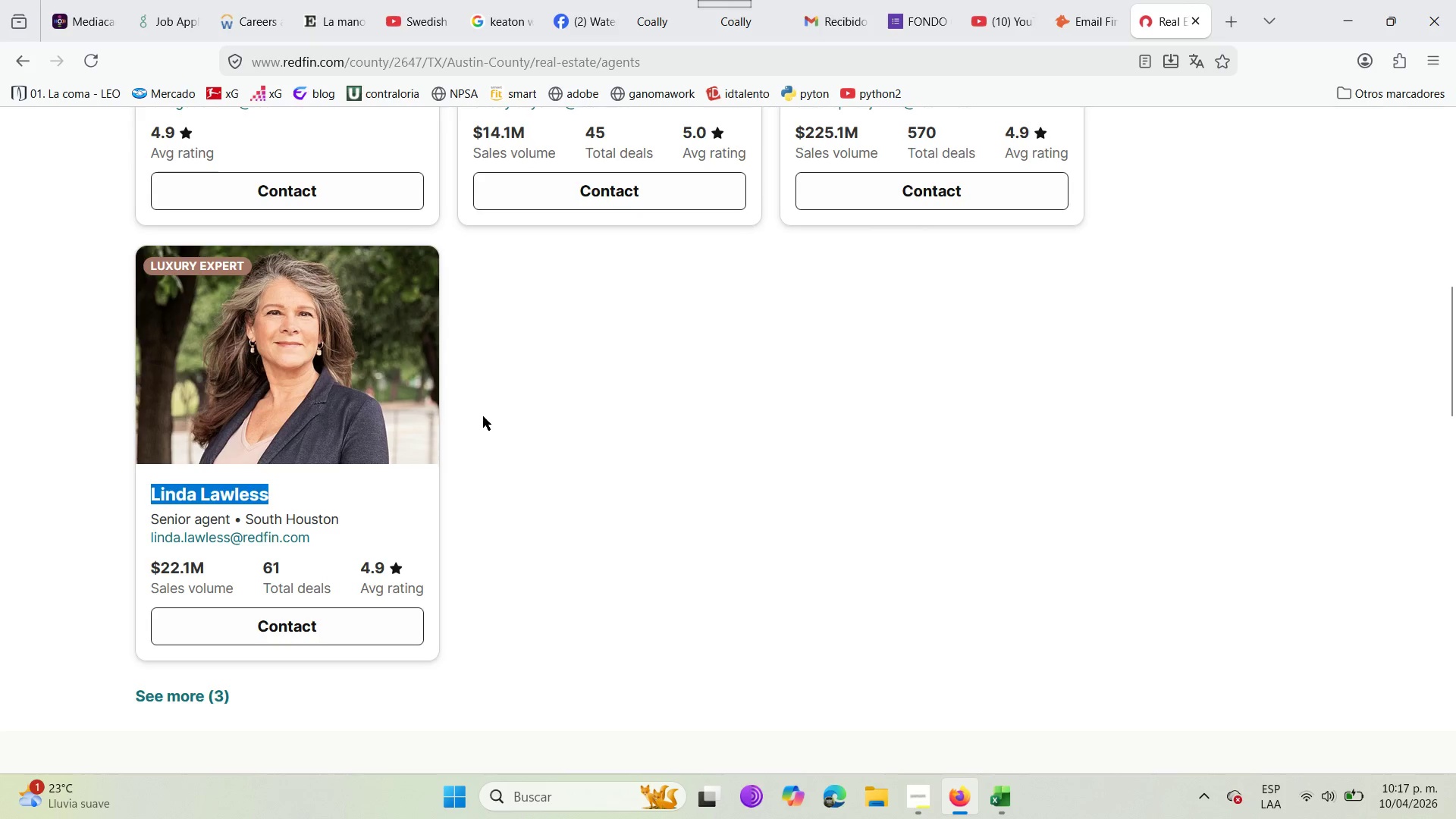 
left_click([1006, 817])
 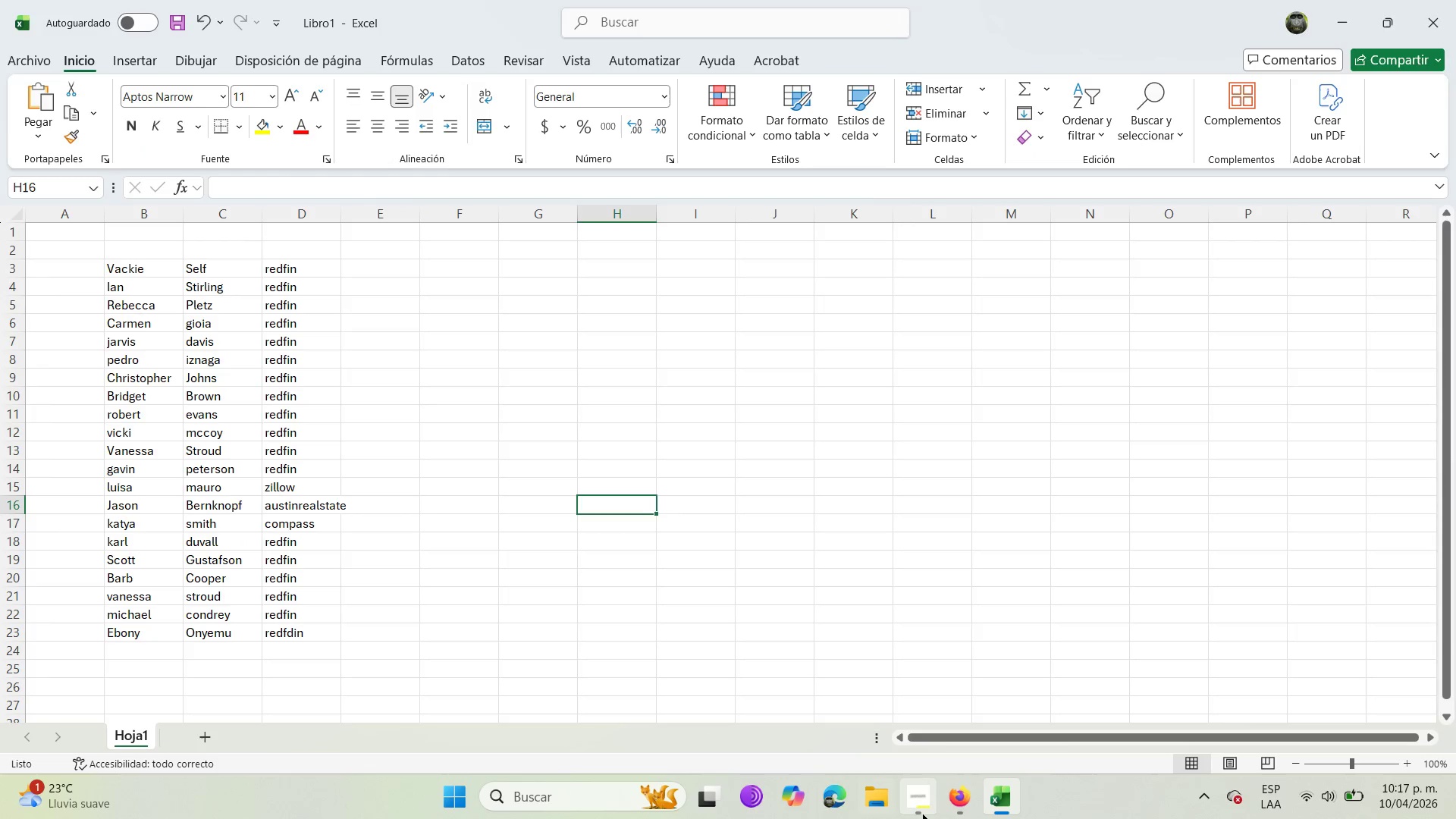 
left_click([969, 811])
 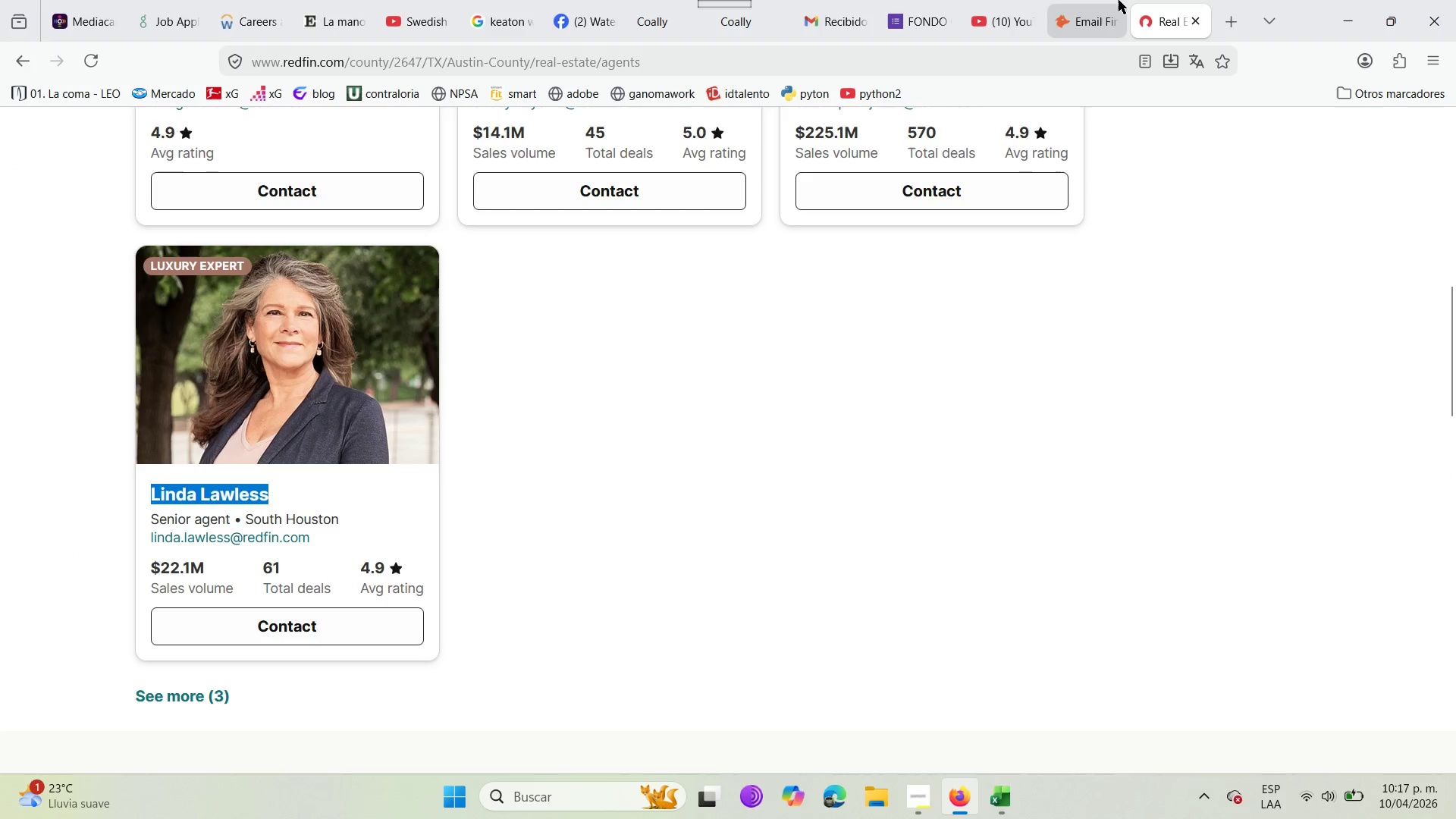 
left_click([1119, 0])
 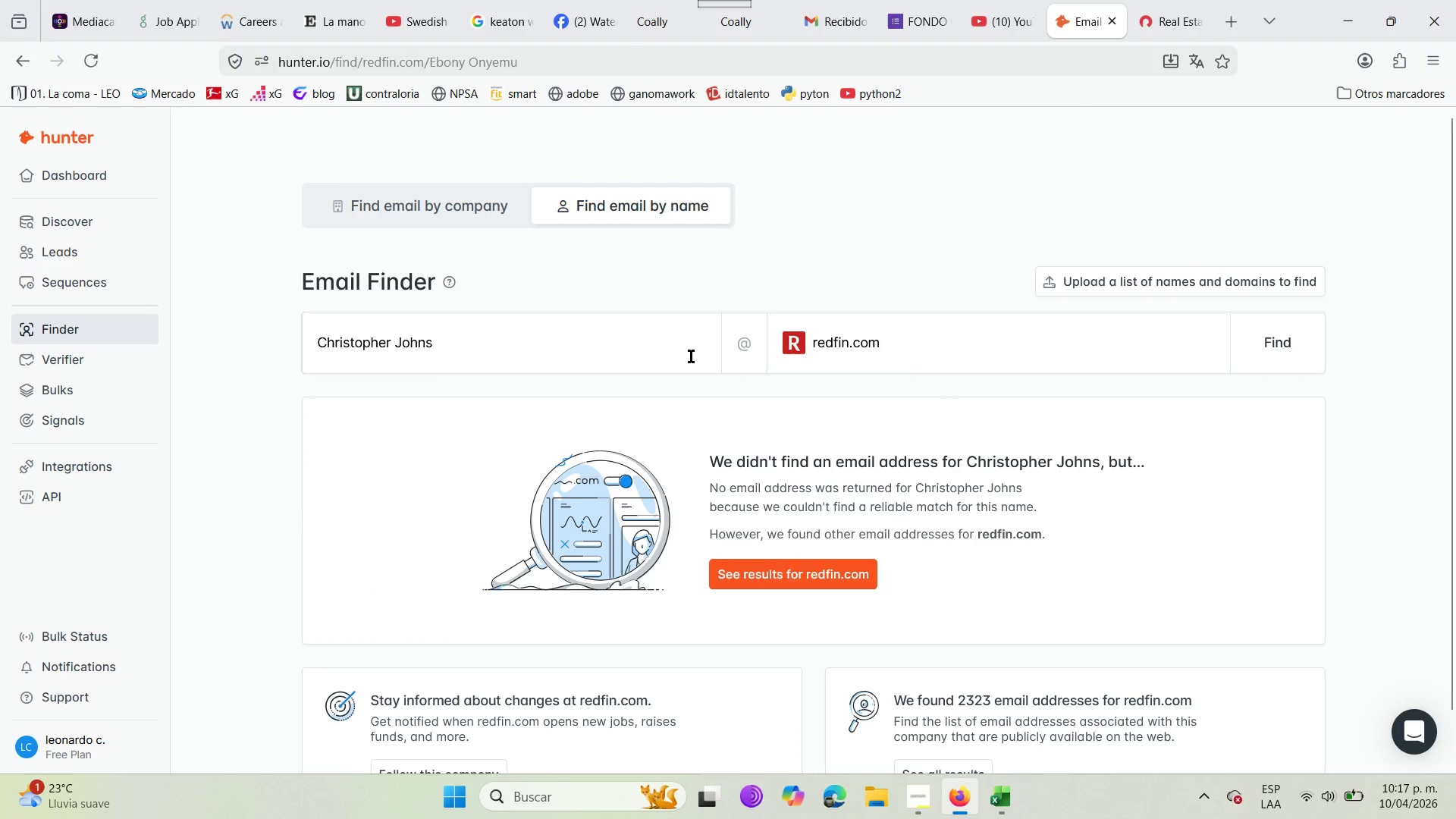 
left_click([673, 344])
 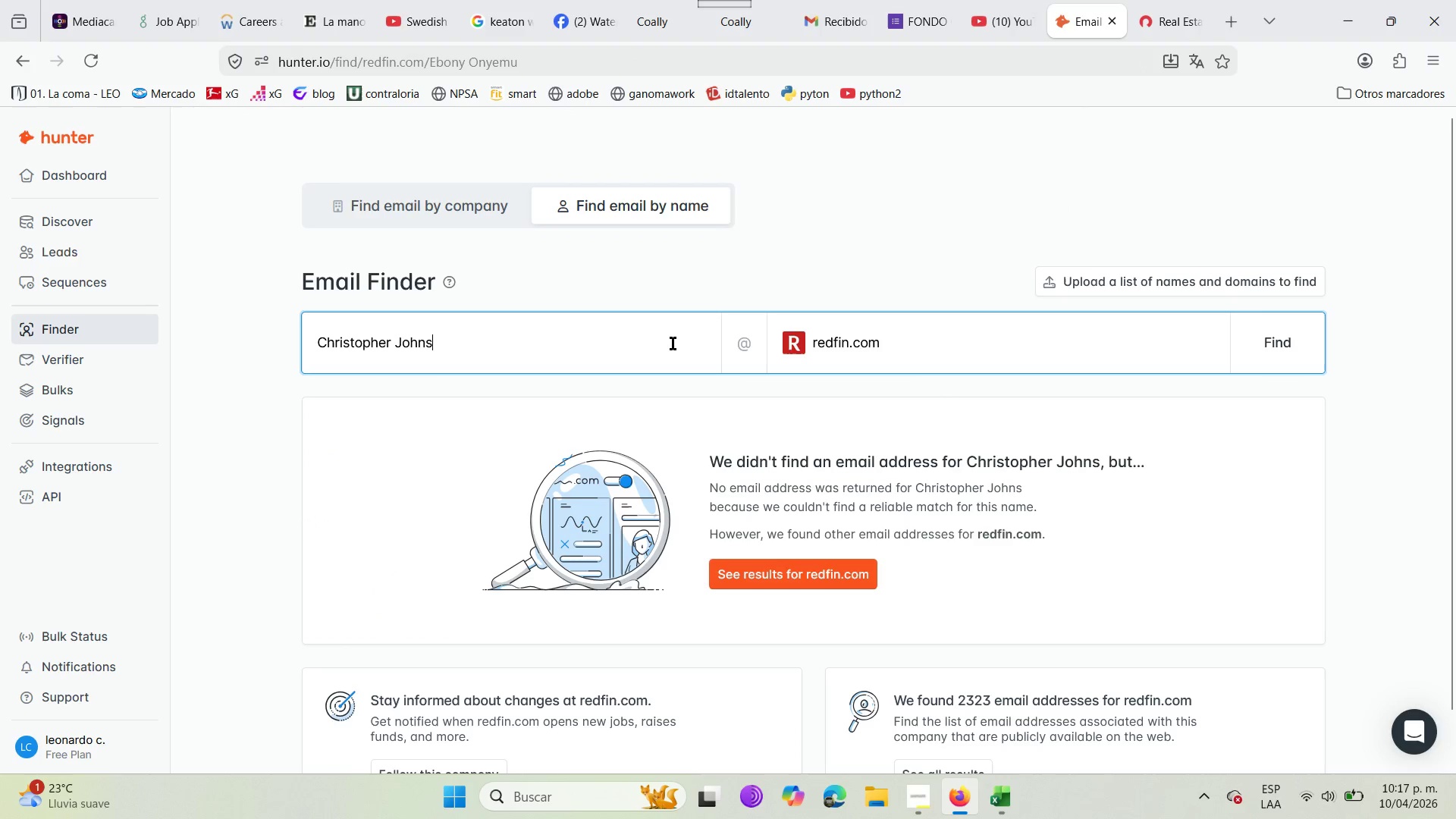 
hold_key(key=Backspace, duration=1.25)
 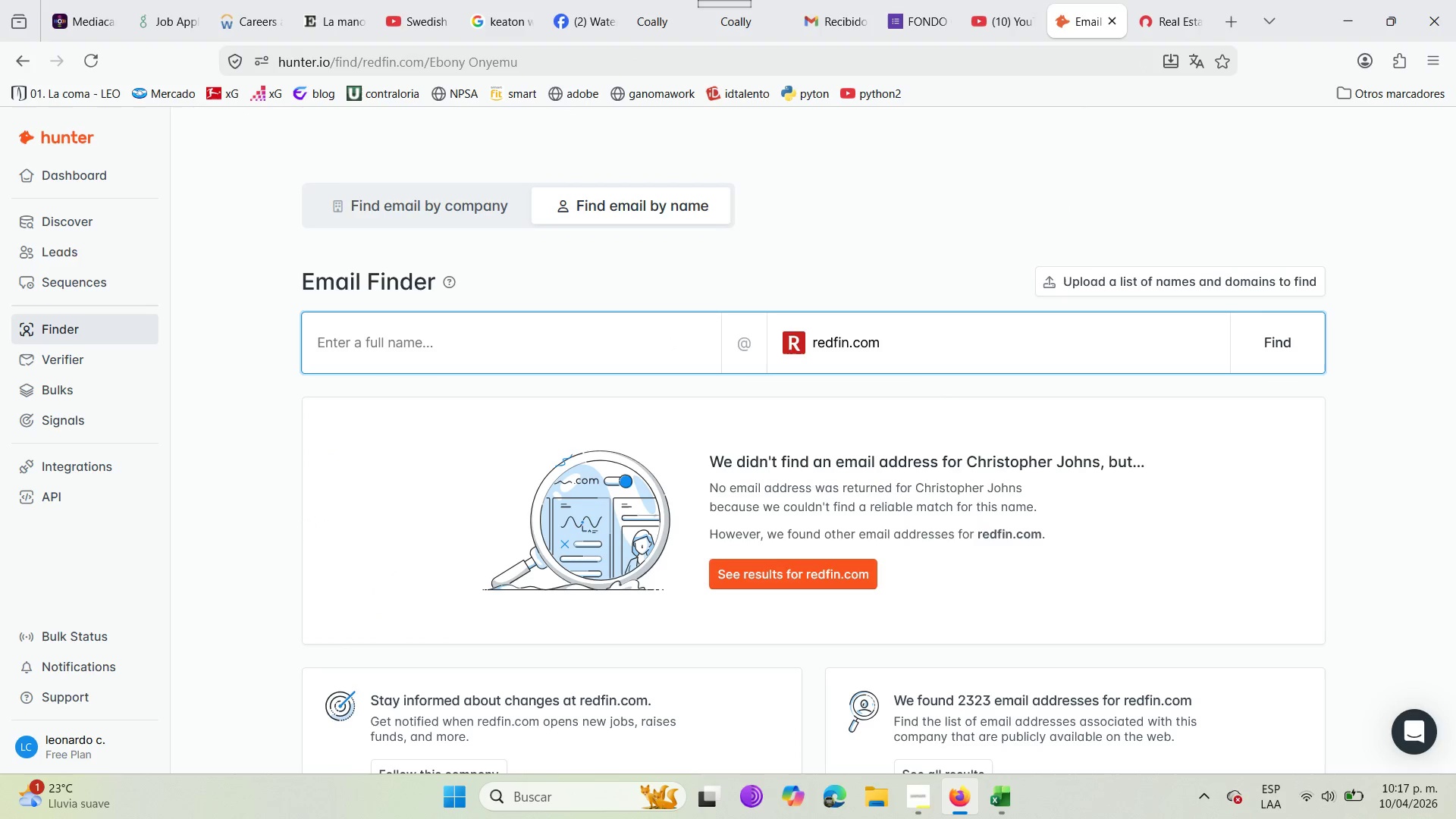 
key(Control+V)
 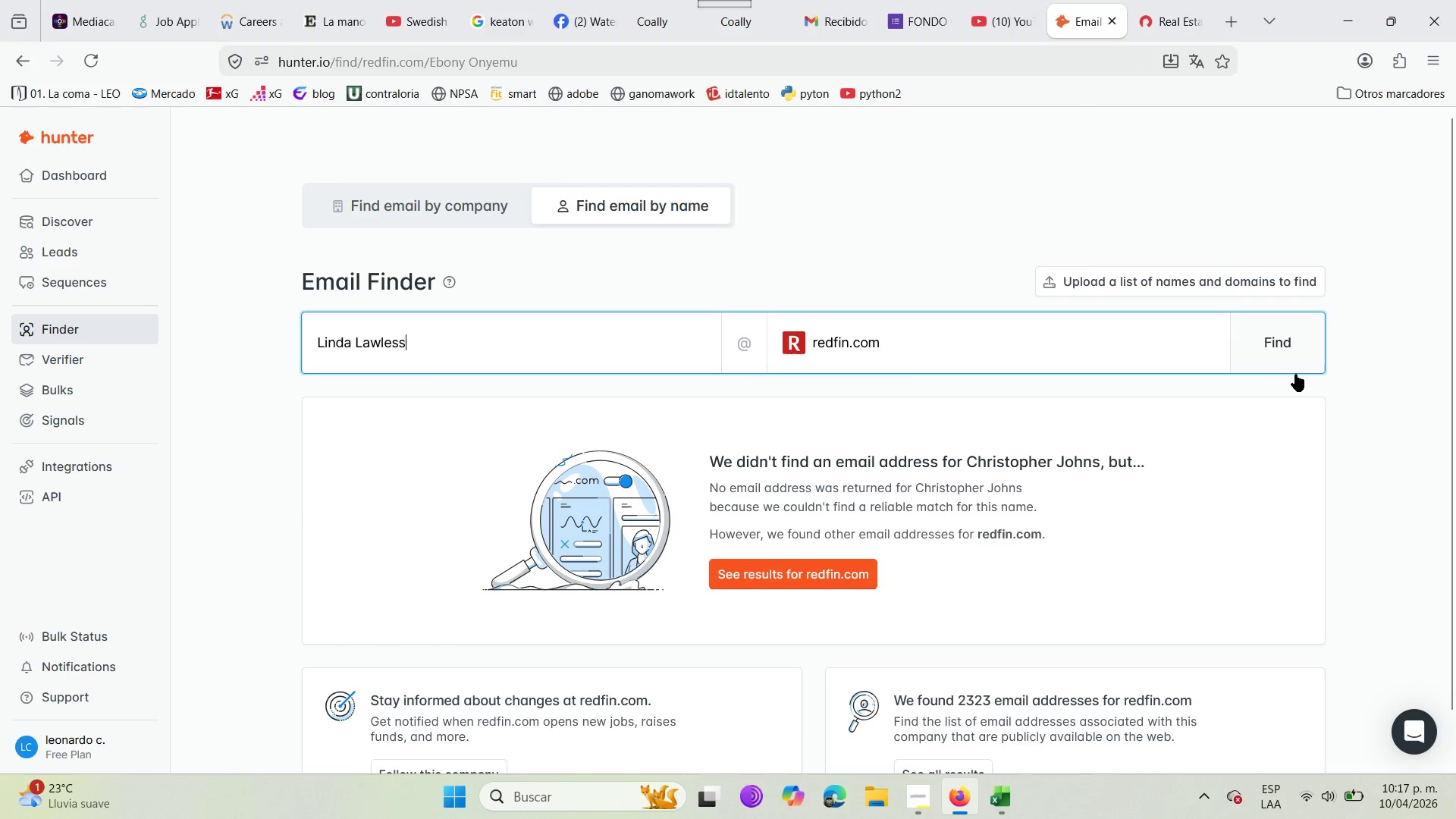 
left_click([1285, 356])
 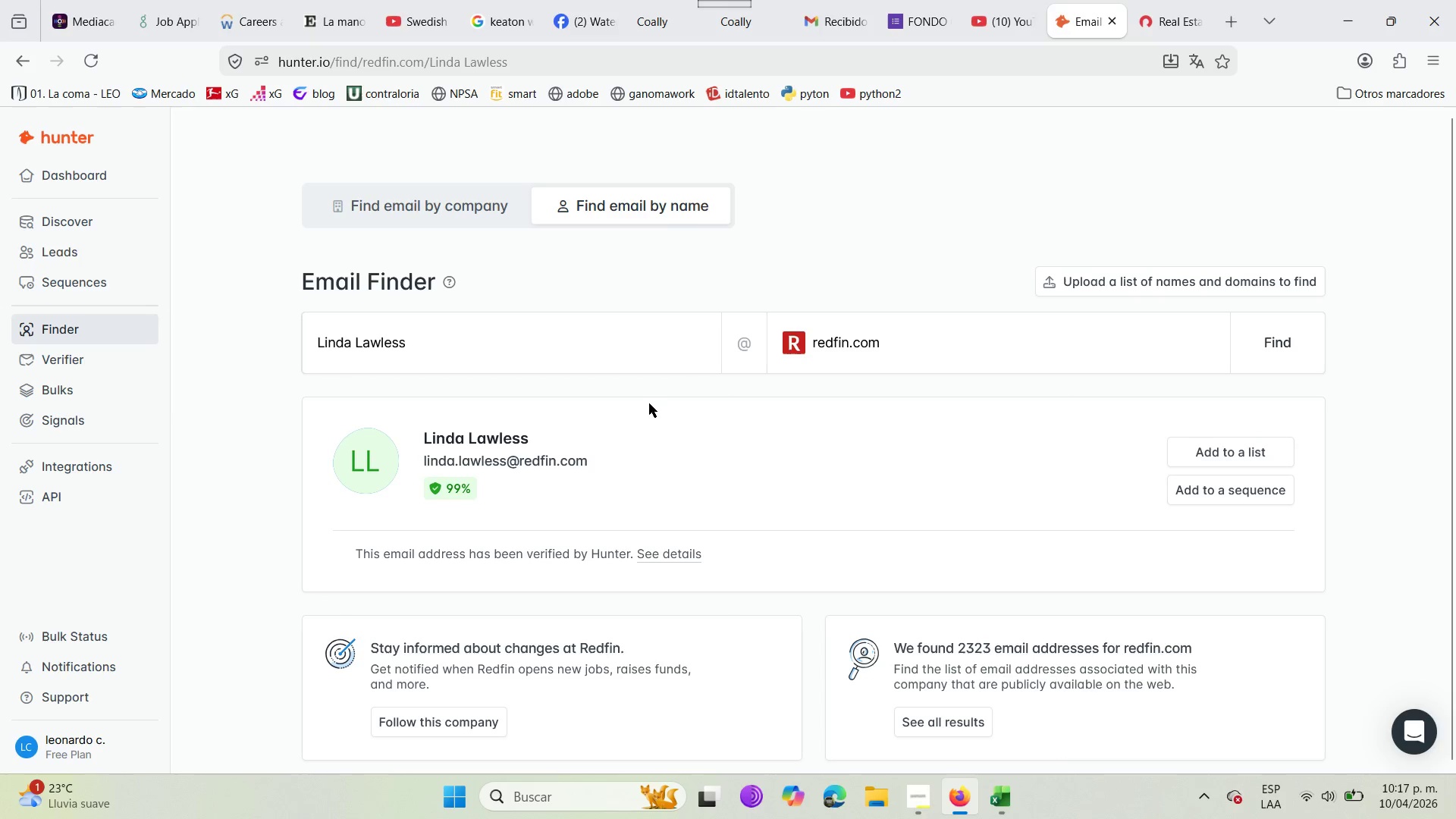 
left_click_drag(start_coordinate=[421, 437], to_coordinate=[533, 445])
 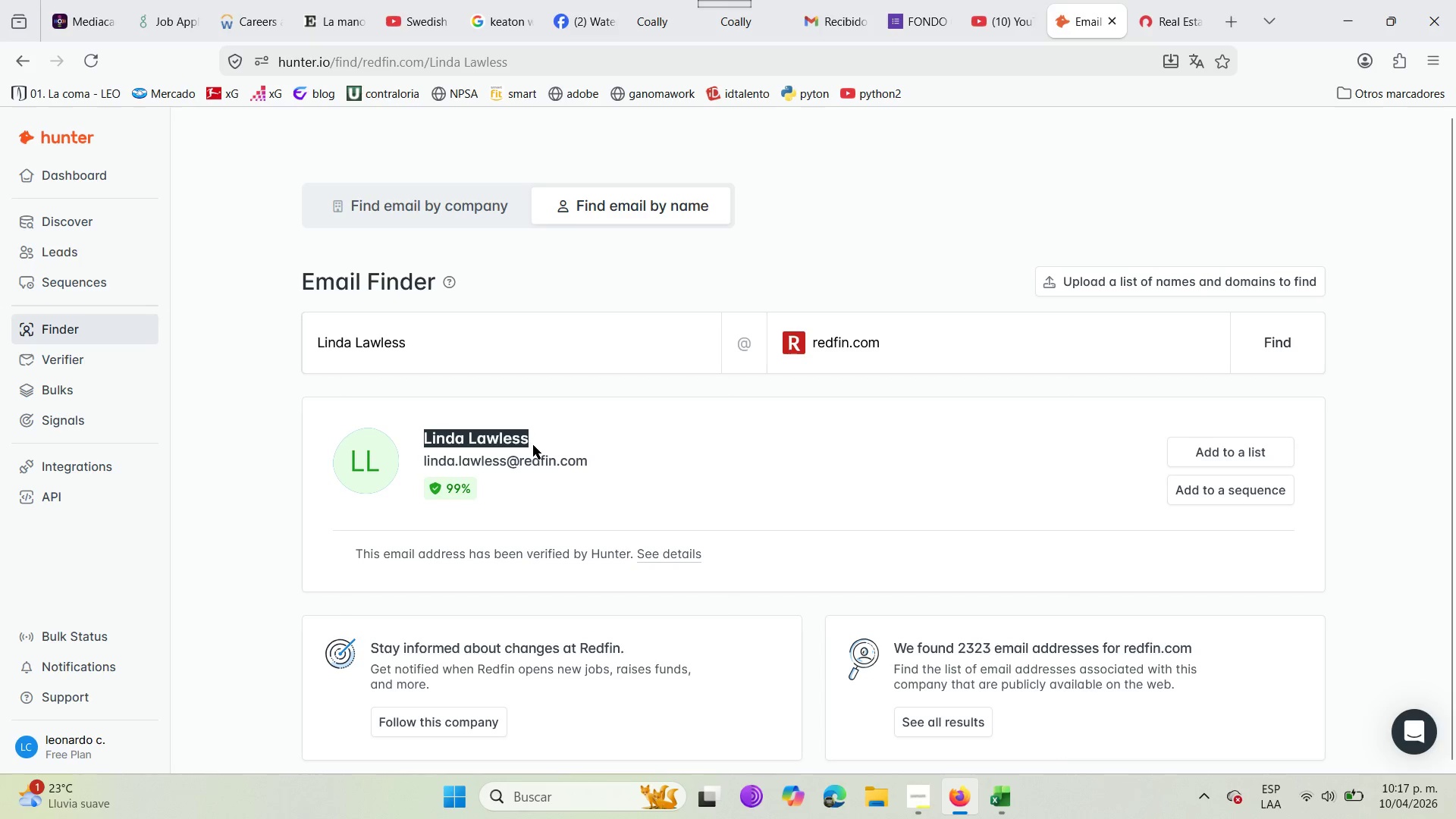 
key(Control+C)
 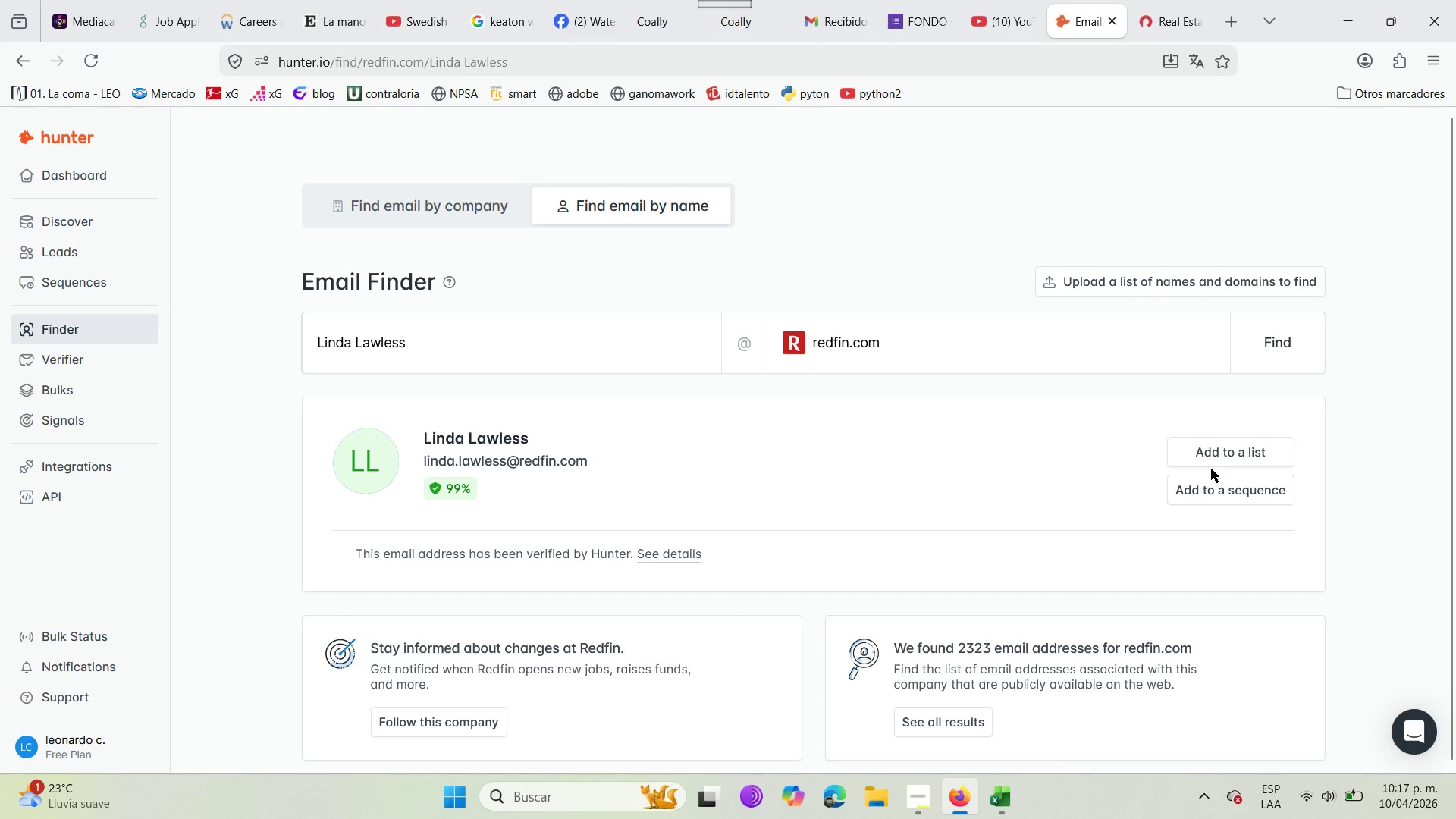 
double_click([1212, 464])
 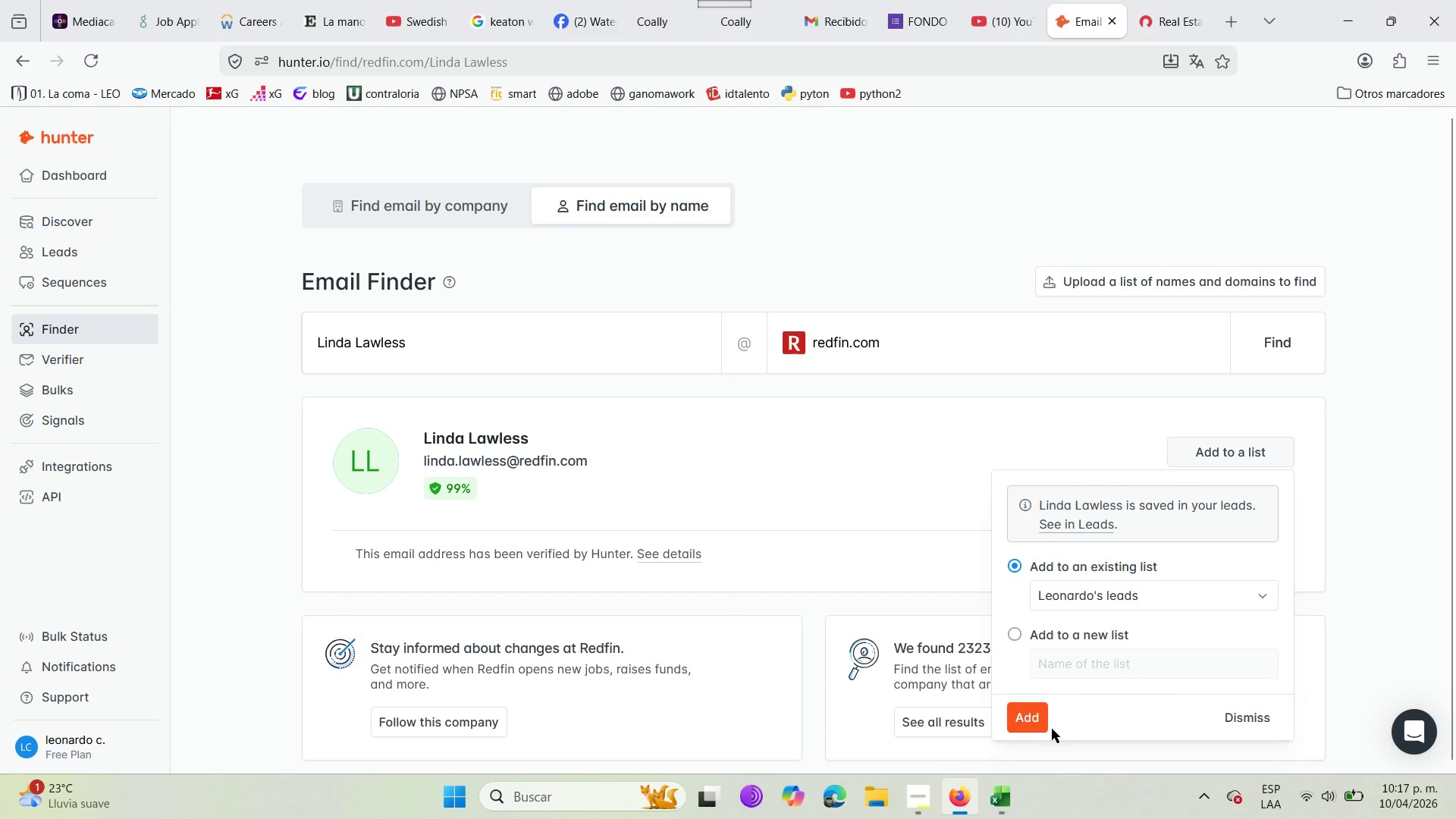 
left_click([1031, 721])
 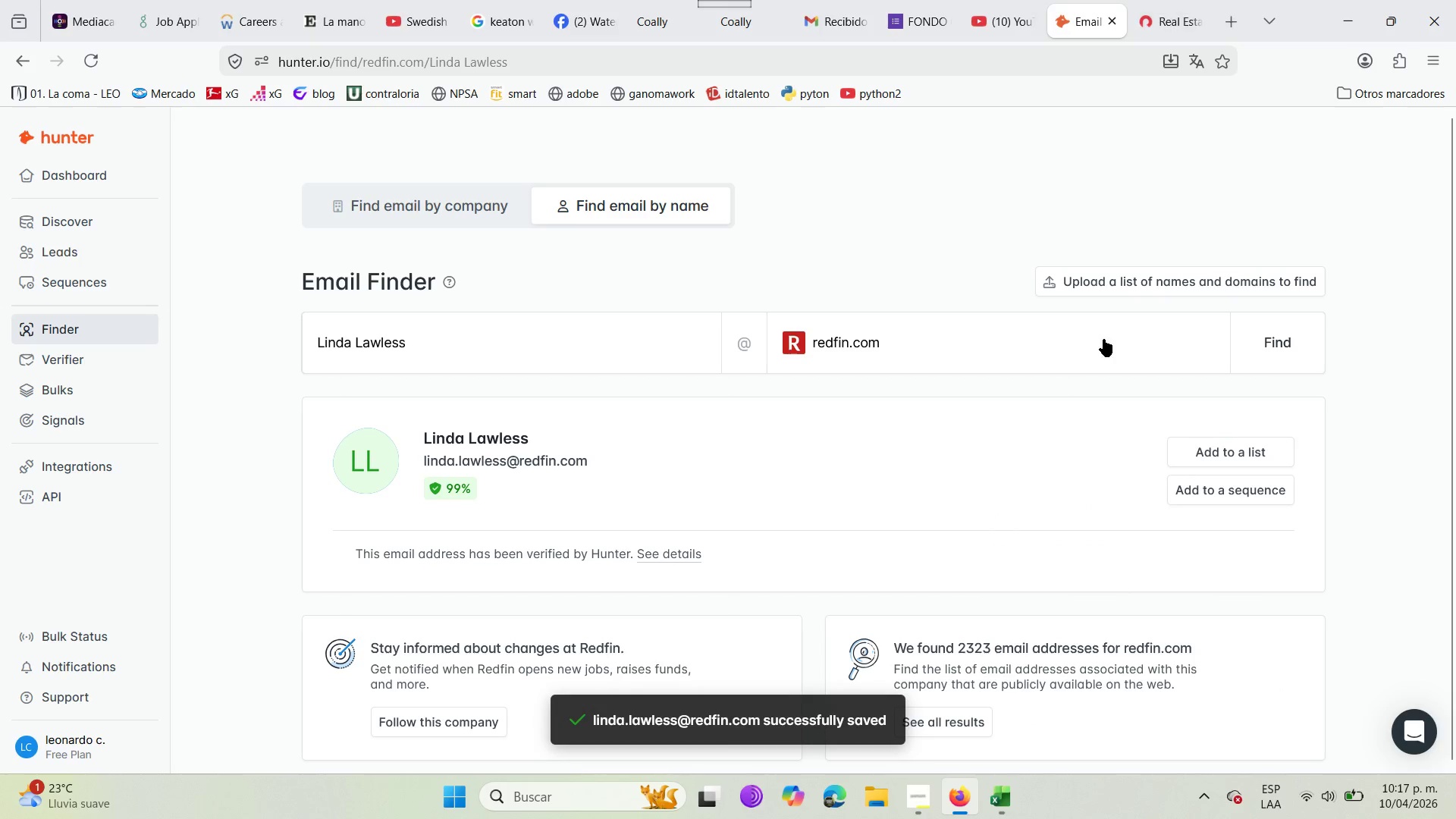 
left_click([1015, 809])
 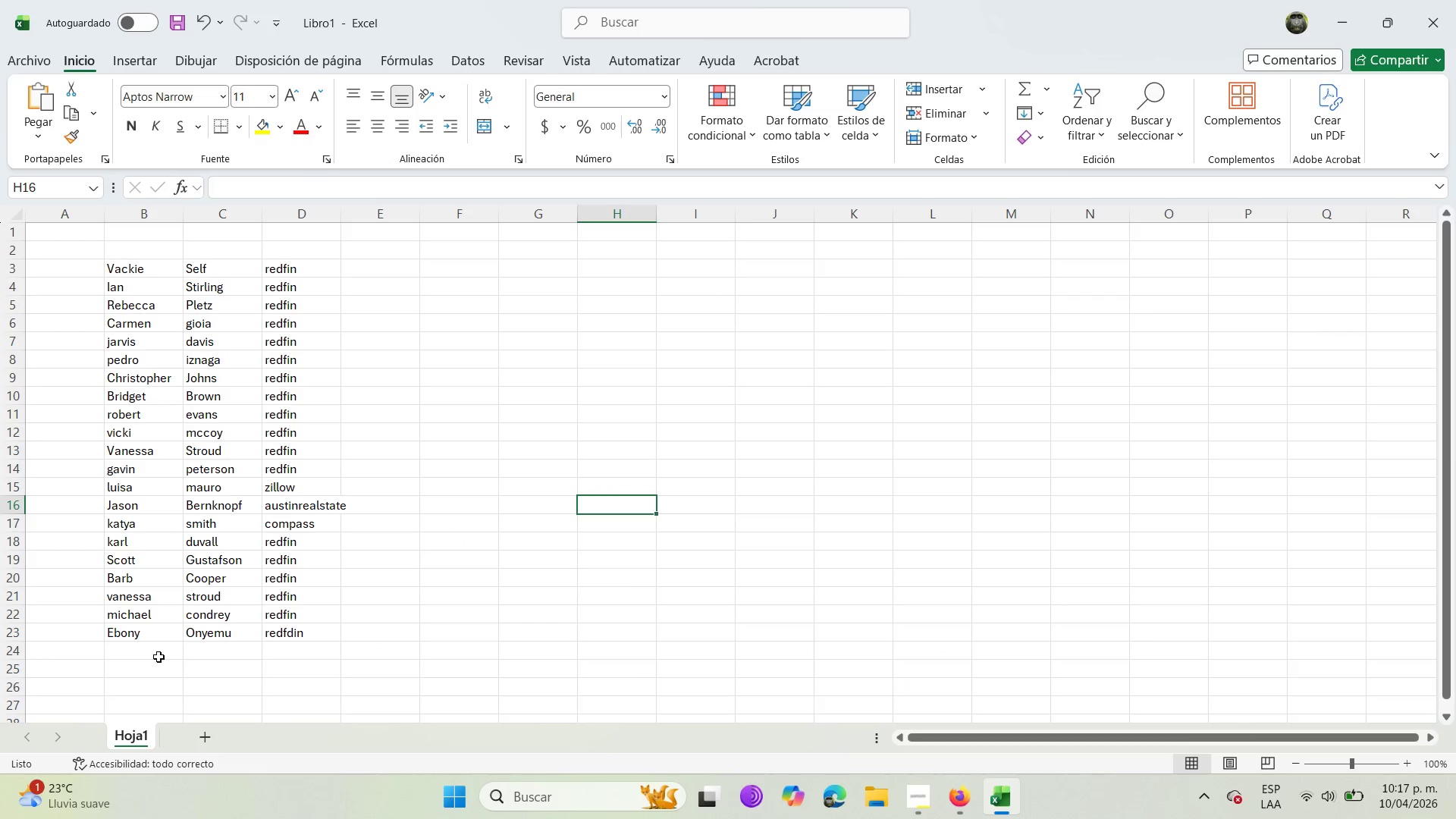 
left_click([154, 652])
 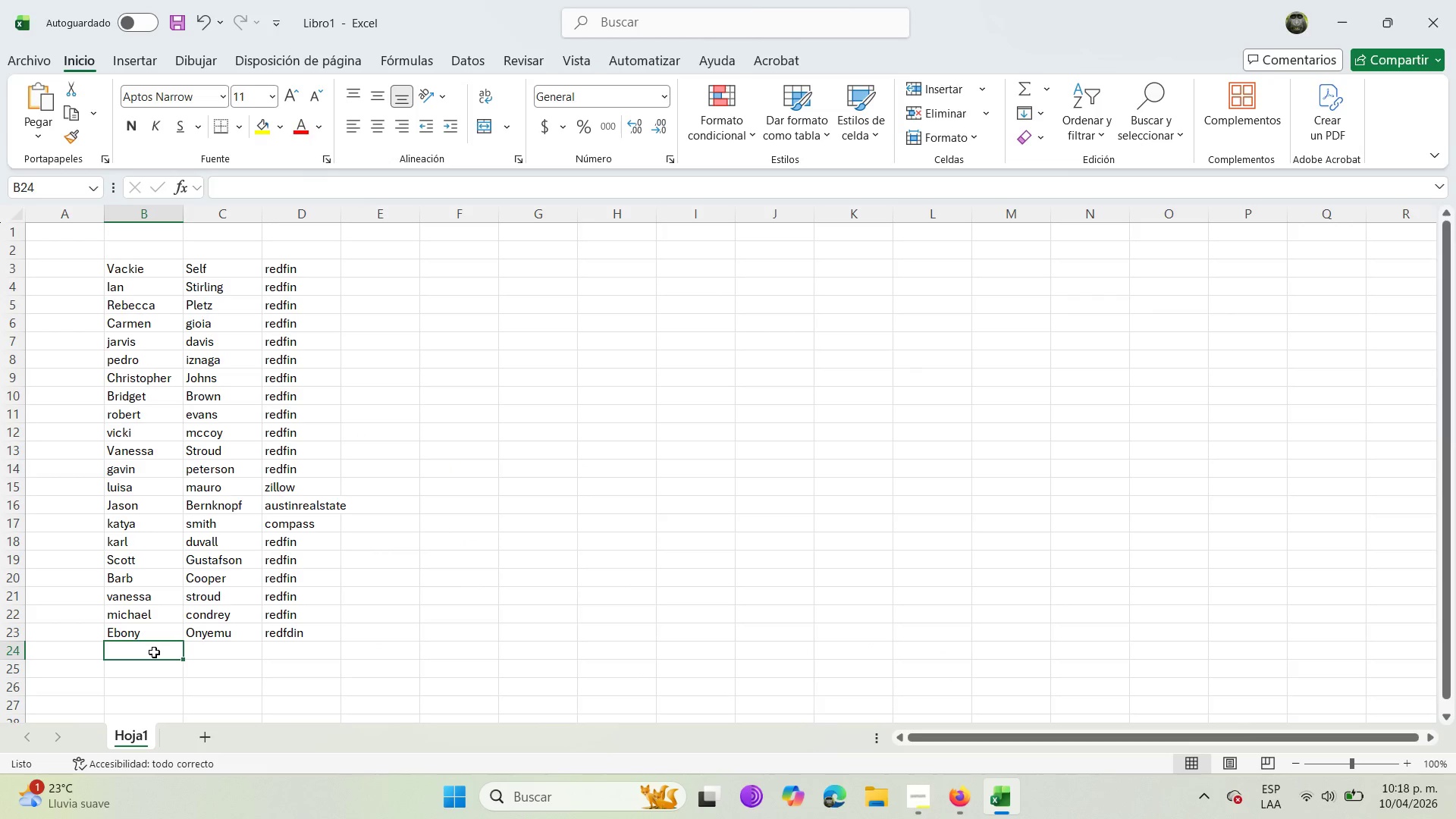 
key(Control+V)
 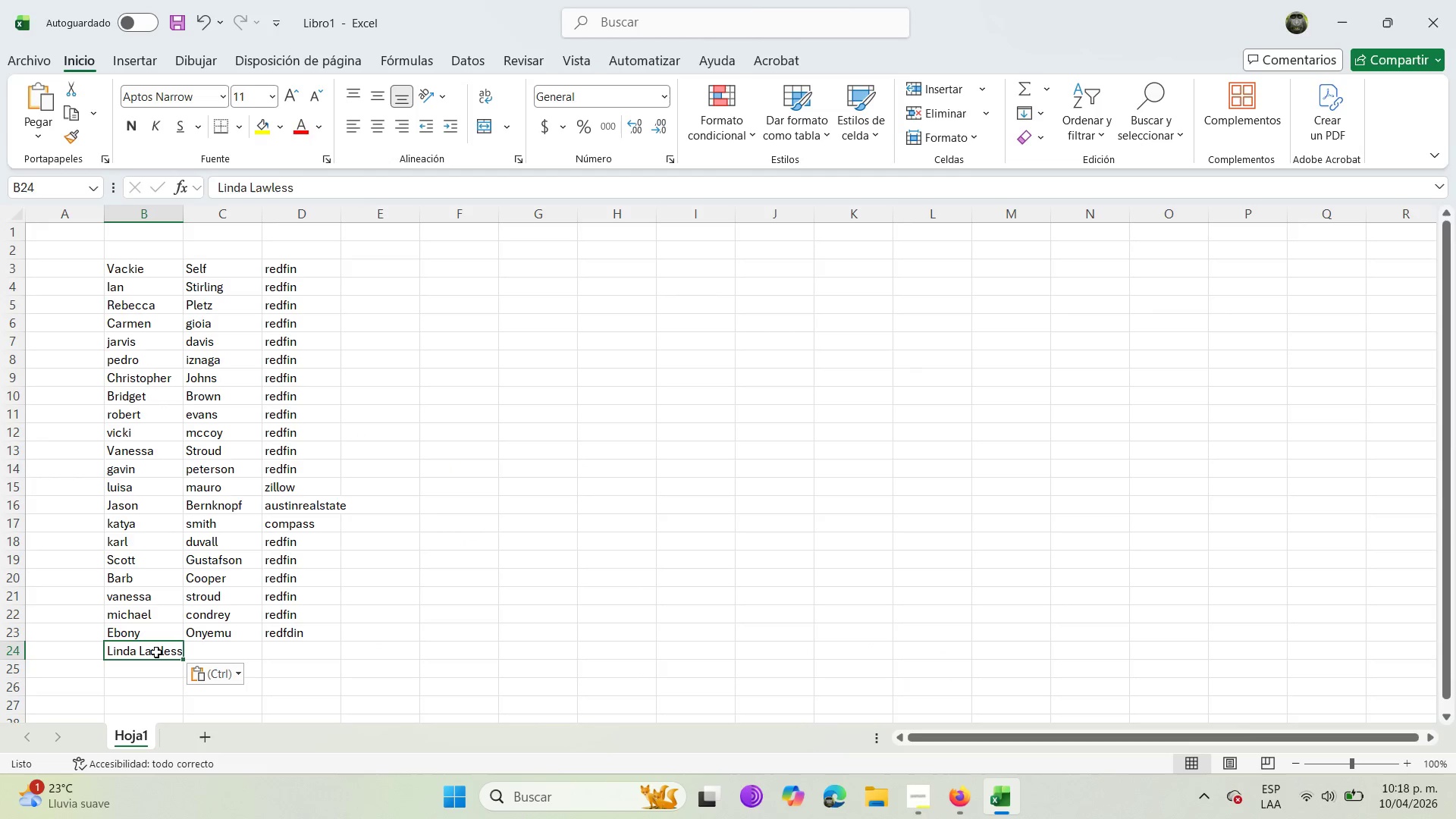 
double_click([156, 652])
 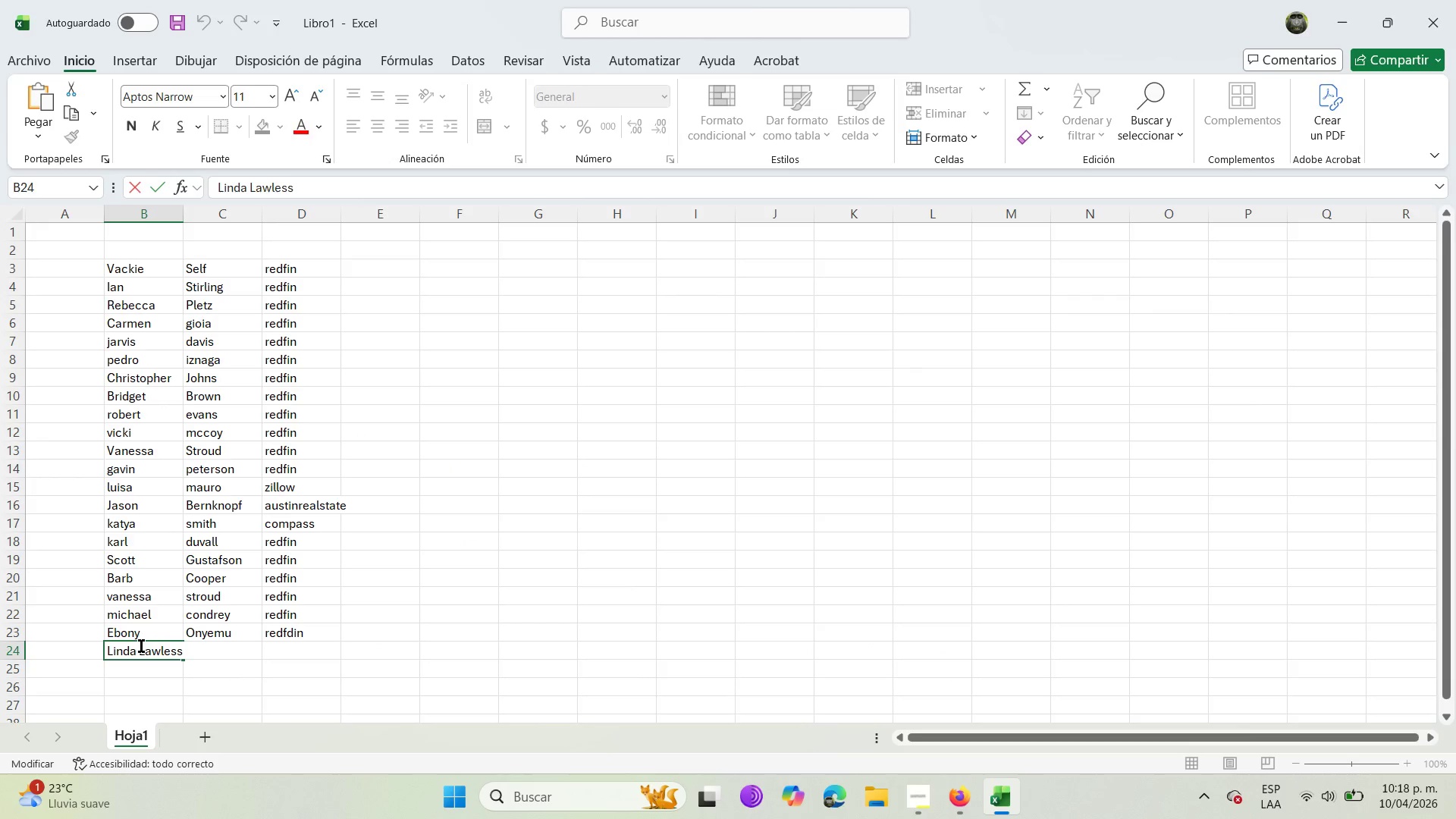 
left_click_drag(start_coordinate=[139, 646], to_coordinate=[184, 653])
 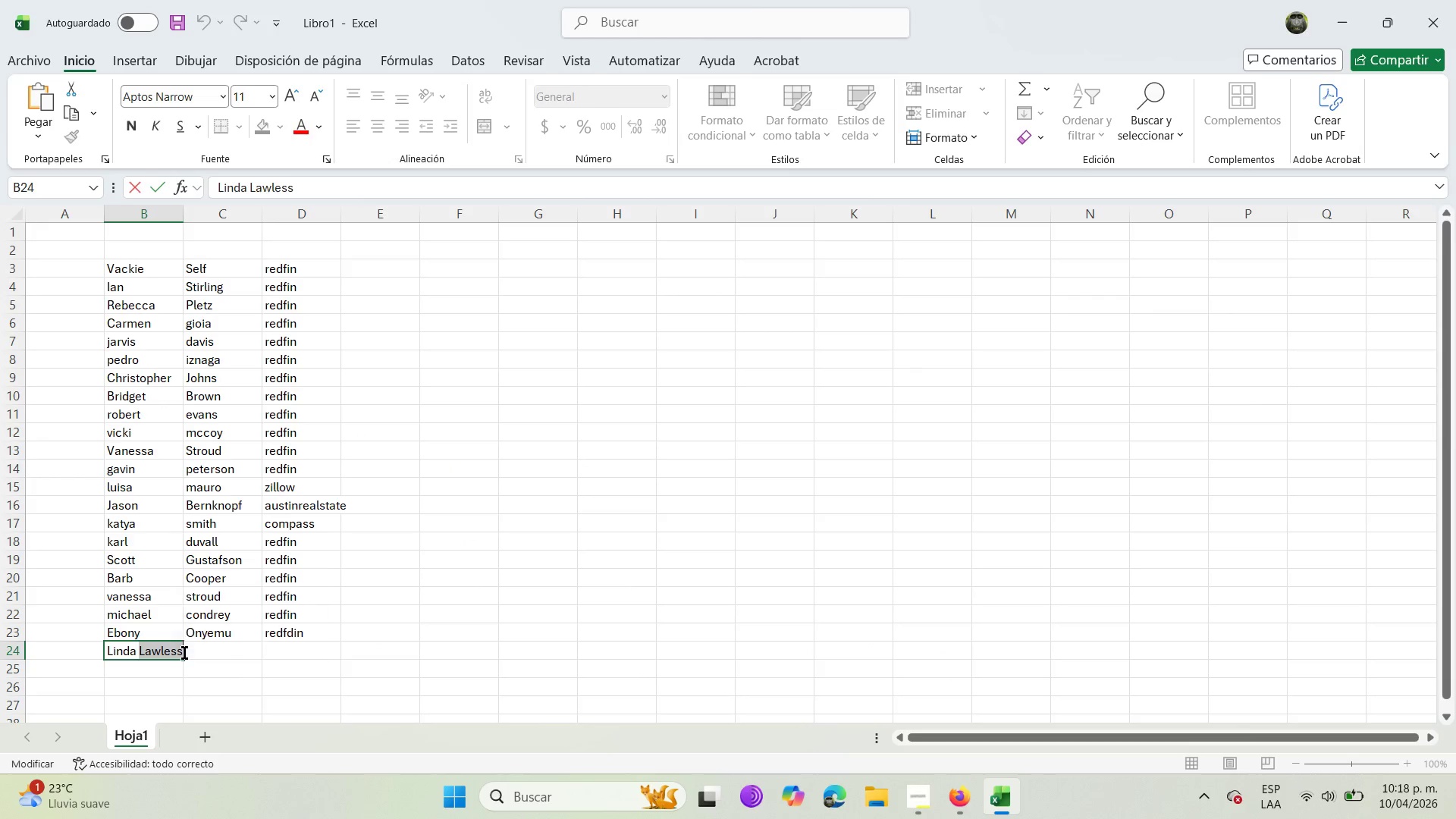 
key(Control+X)
 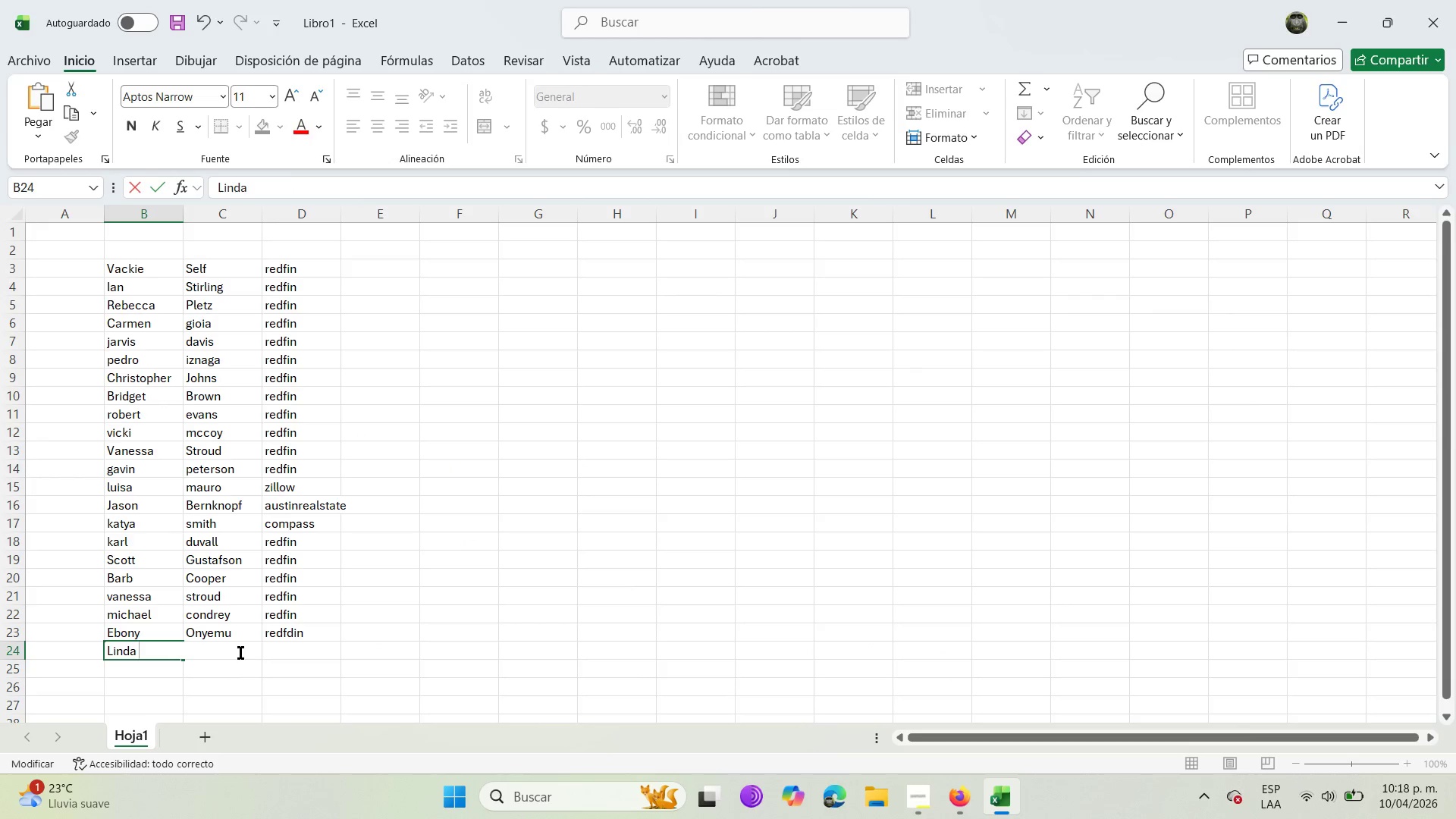 
left_click([240, 653])
 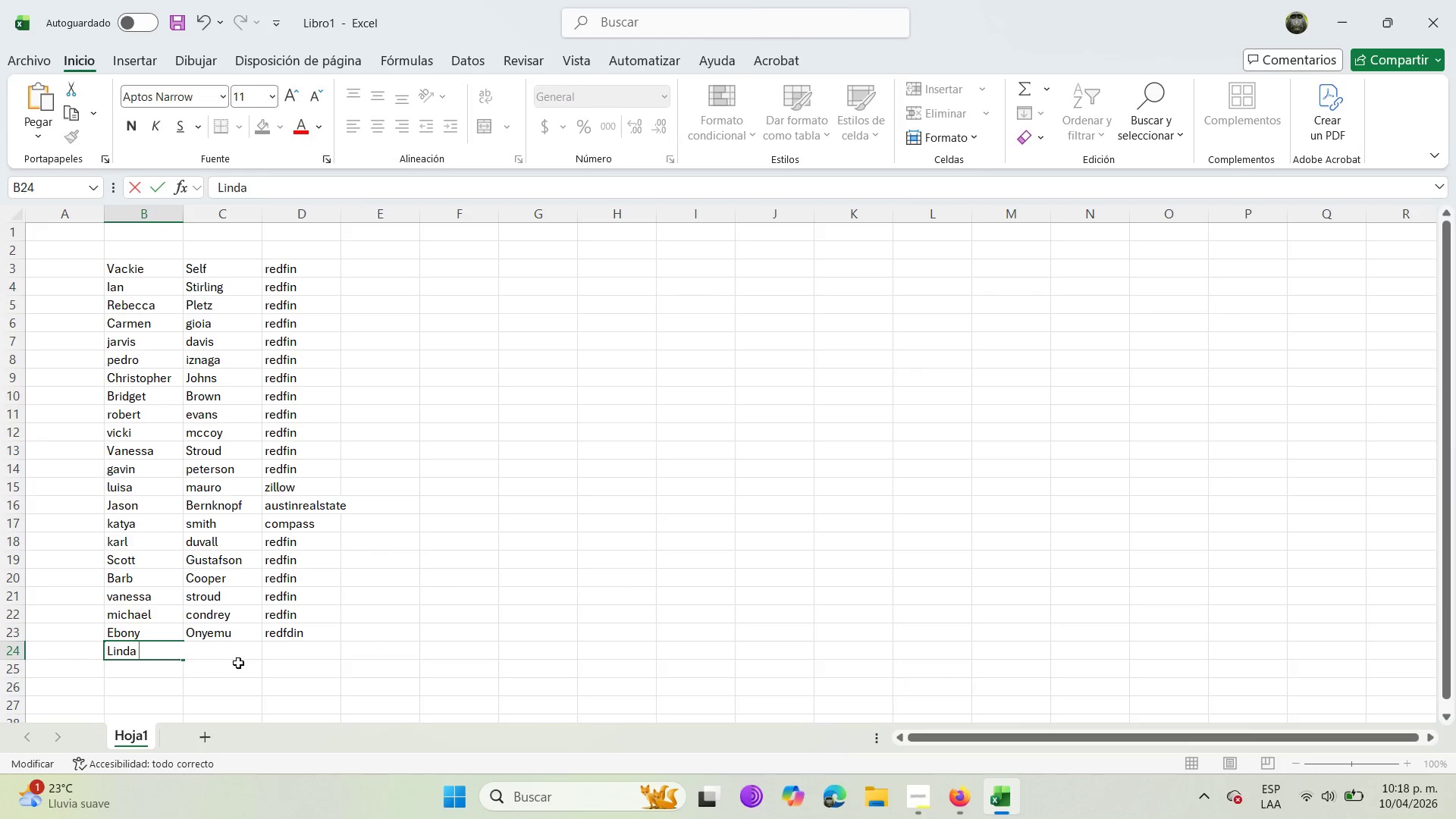 
left_click([238, 664])
 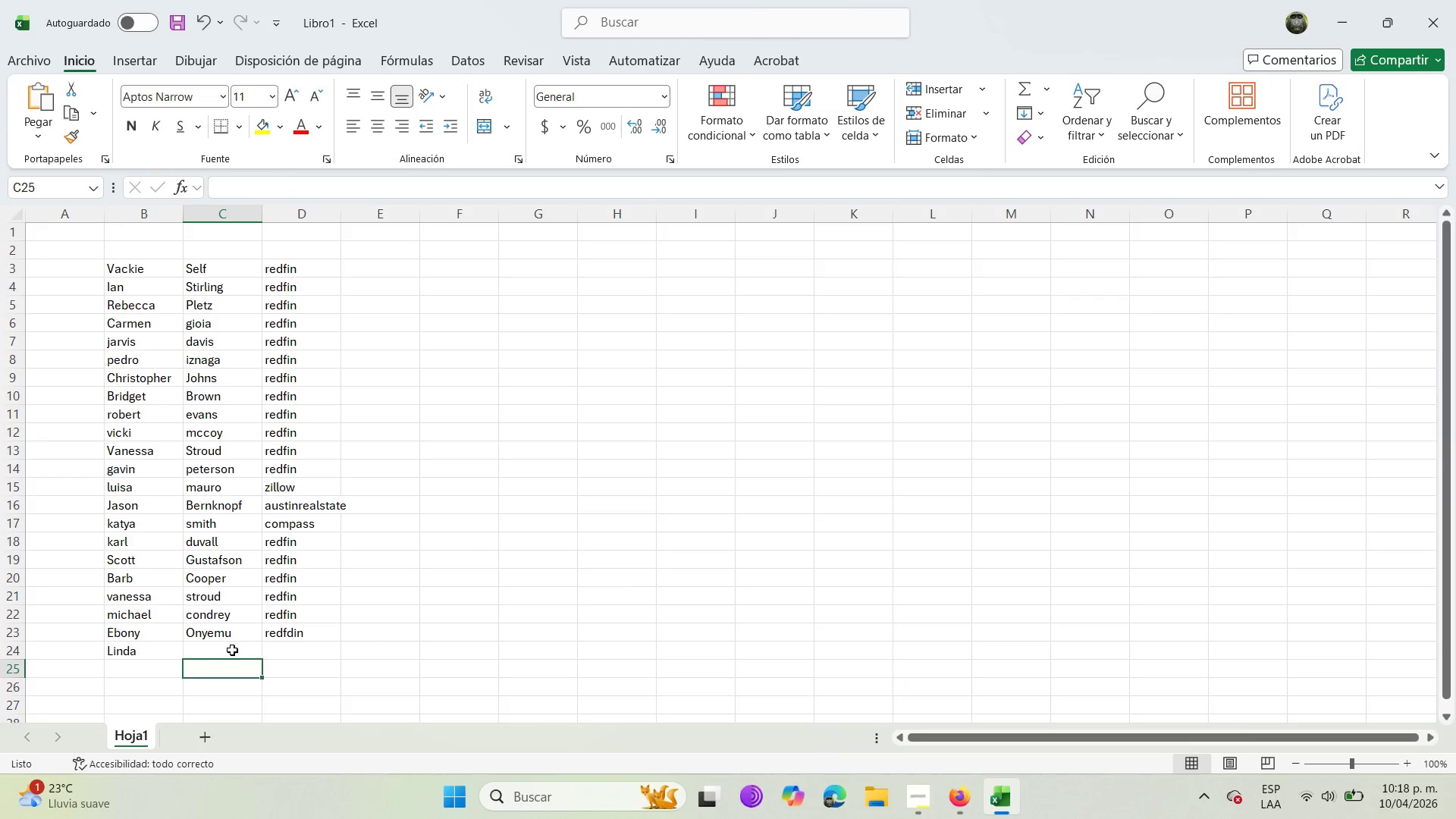 
left_click([232, 650])
 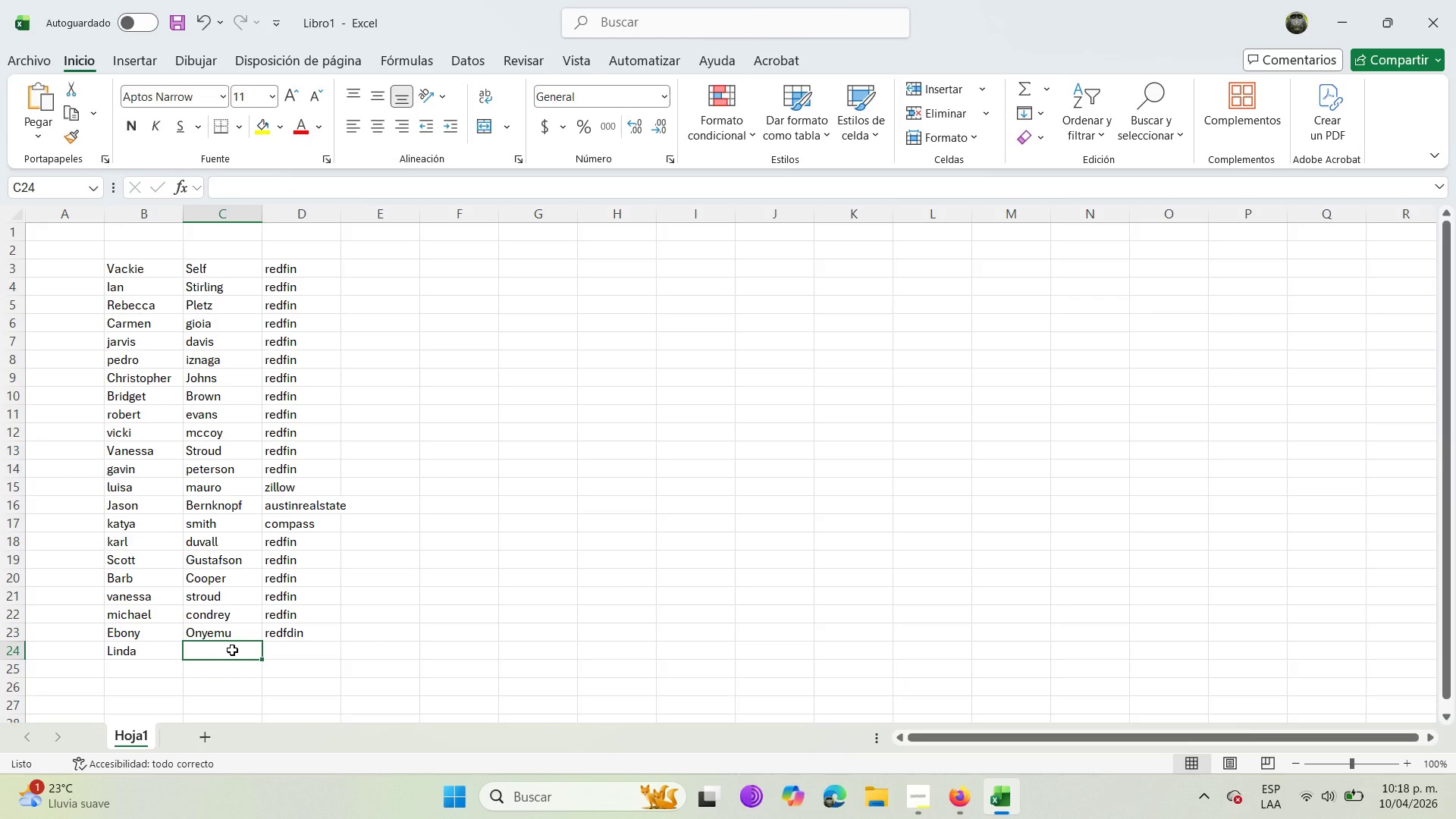 
key(Control+V)
 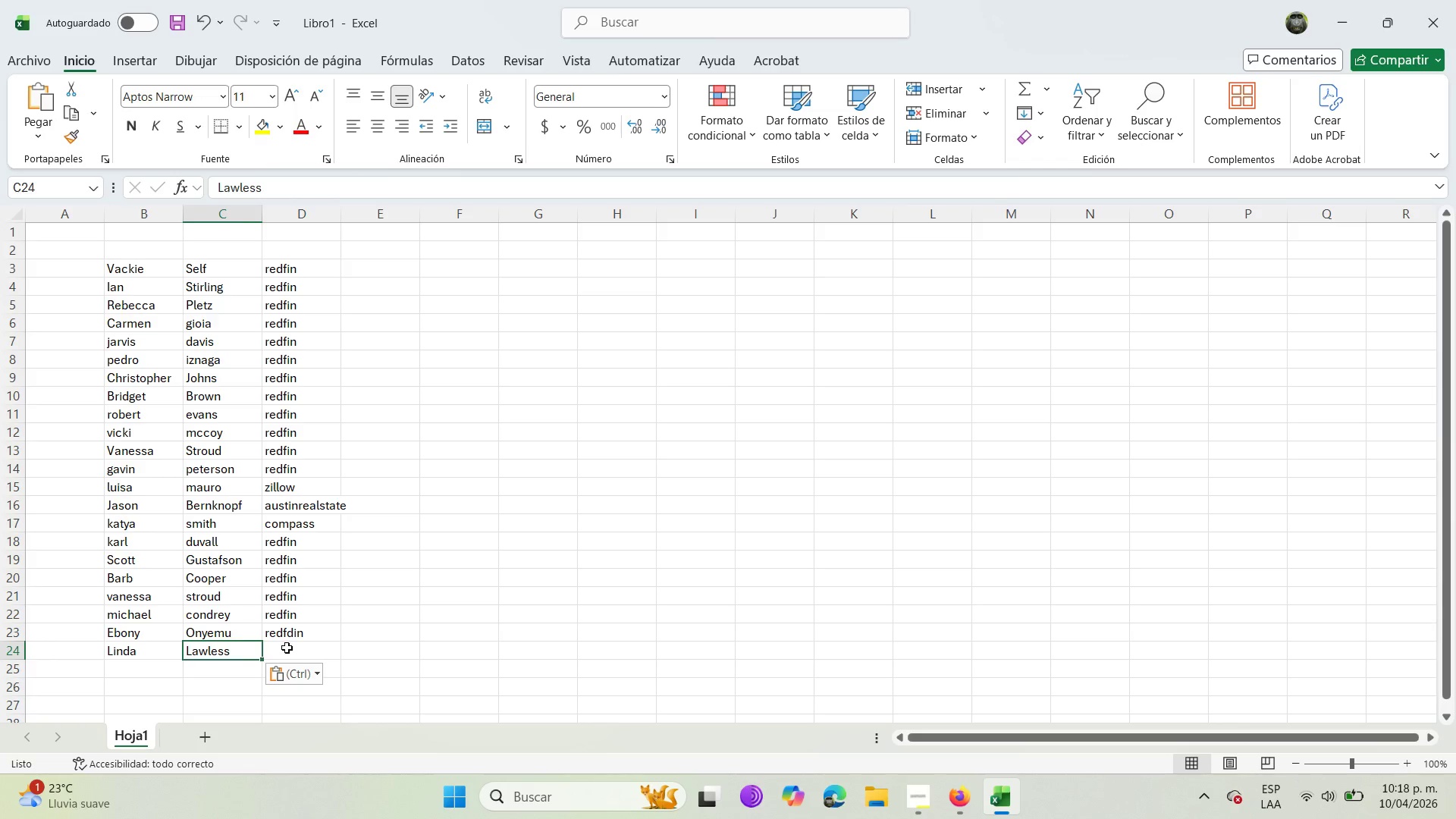 
left_click([287, 648])
 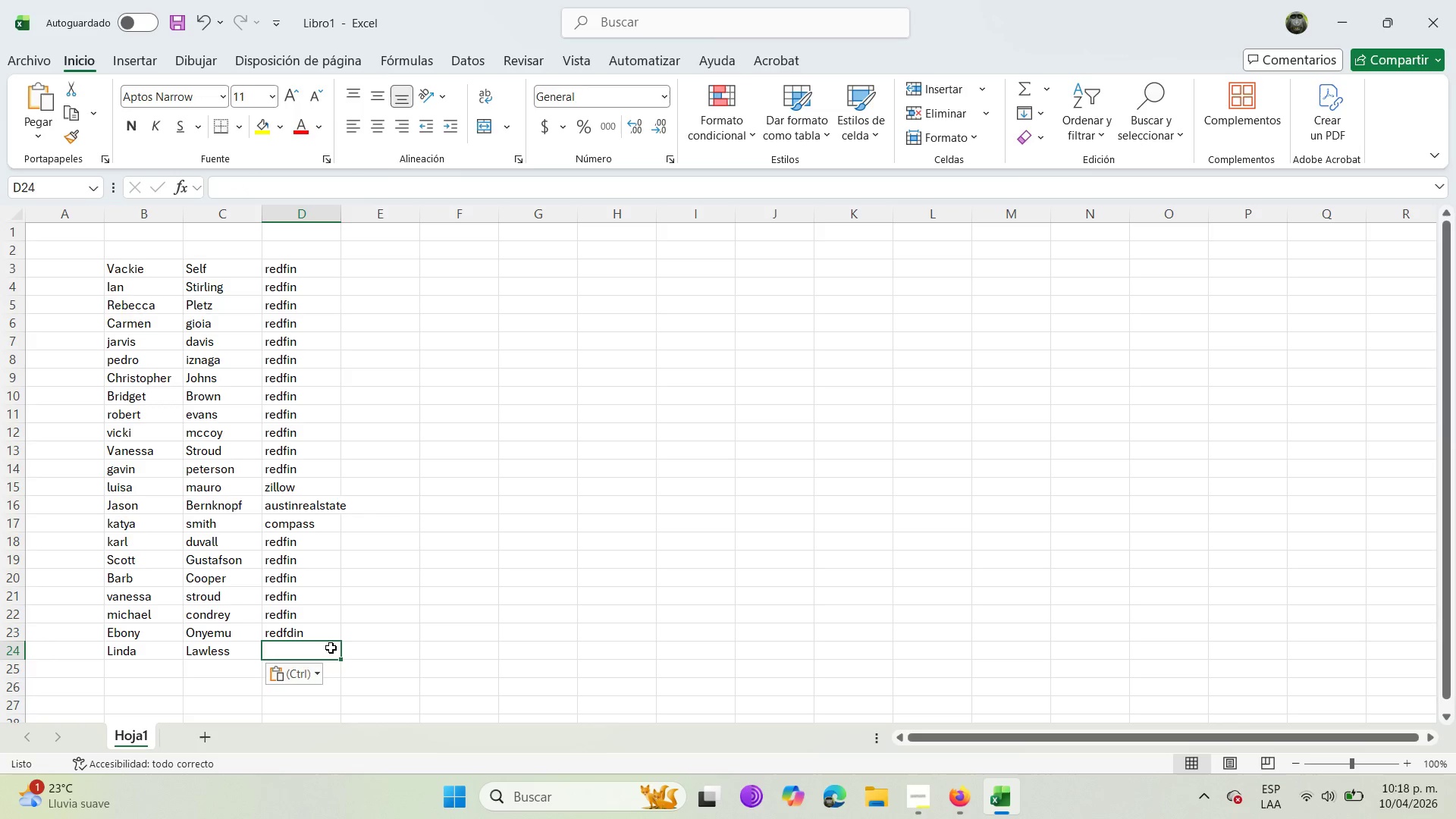 
type(edfin)
 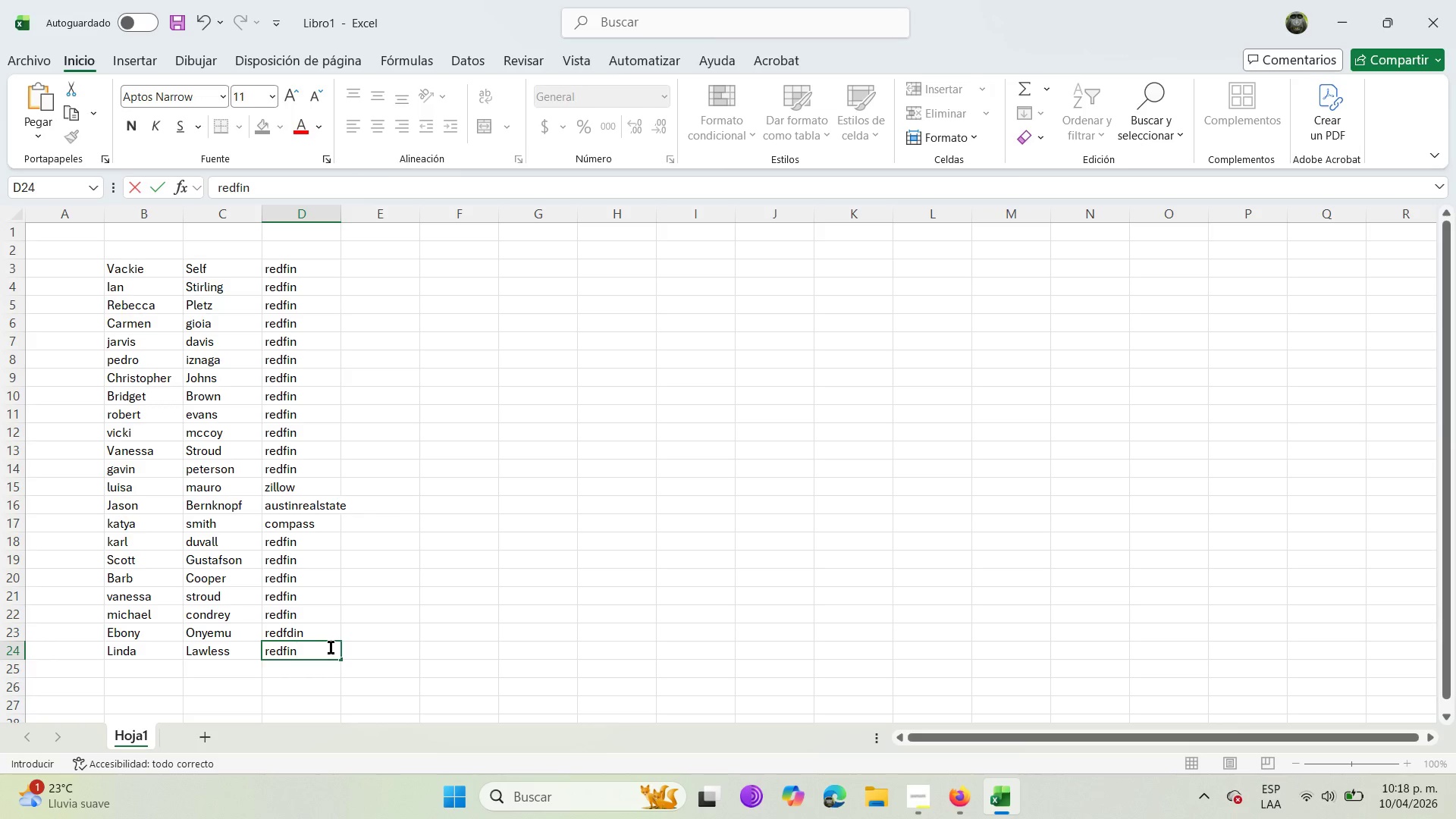 
key(Enter)
 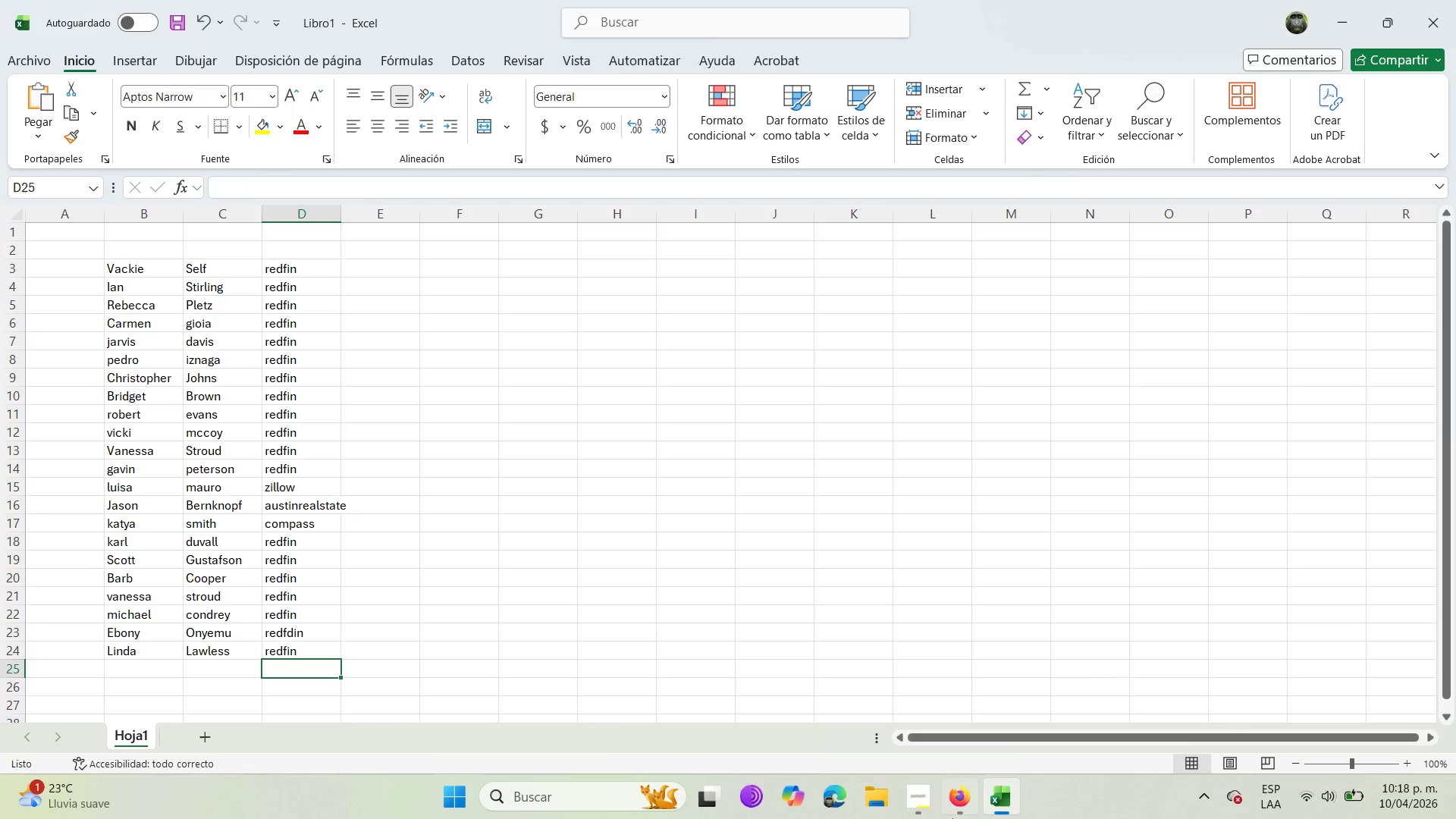 
left_click([949, 796])
 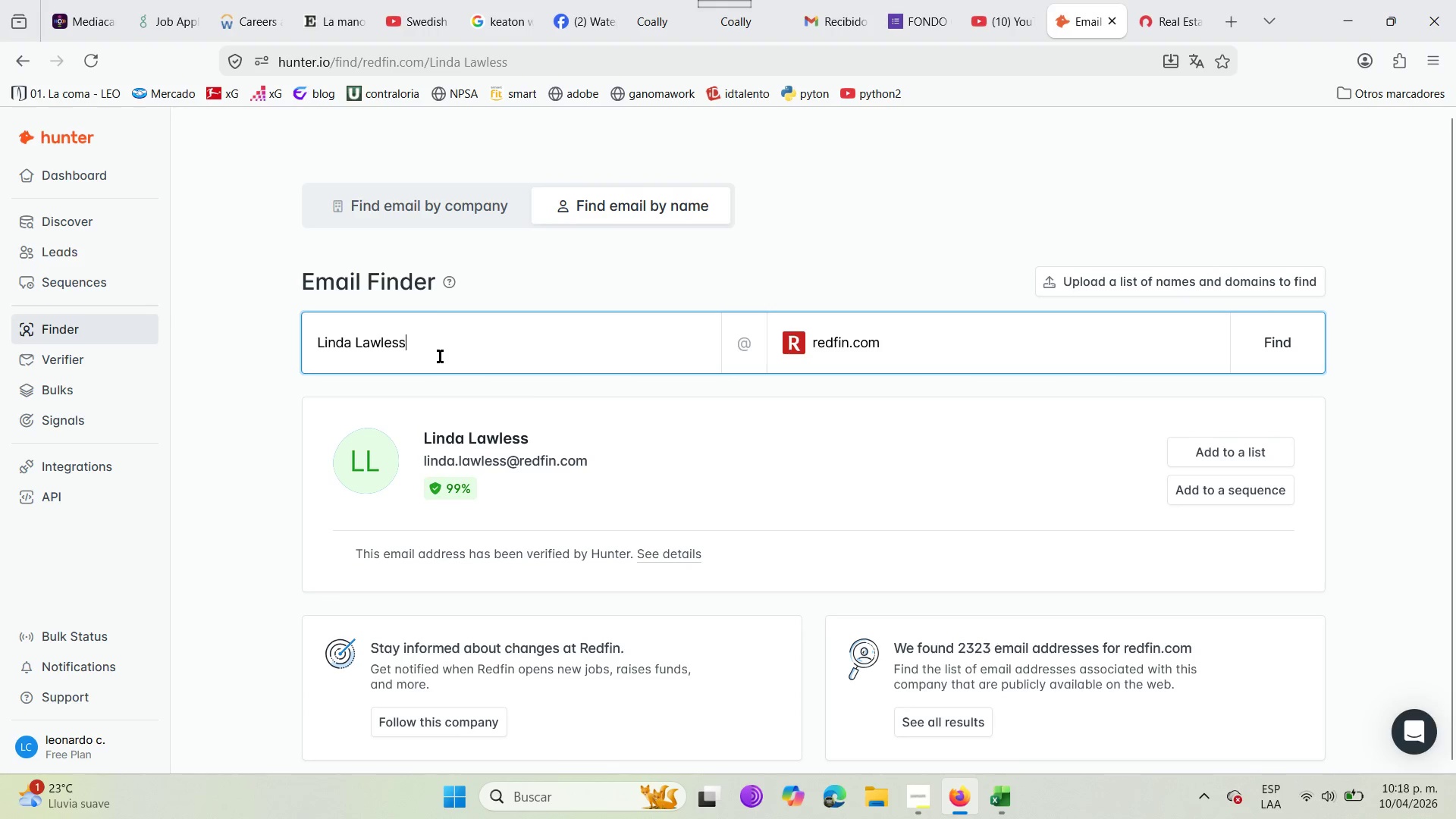 
scroll: coordinate [493, 315], scroll_direction: up, amount: 5.0
 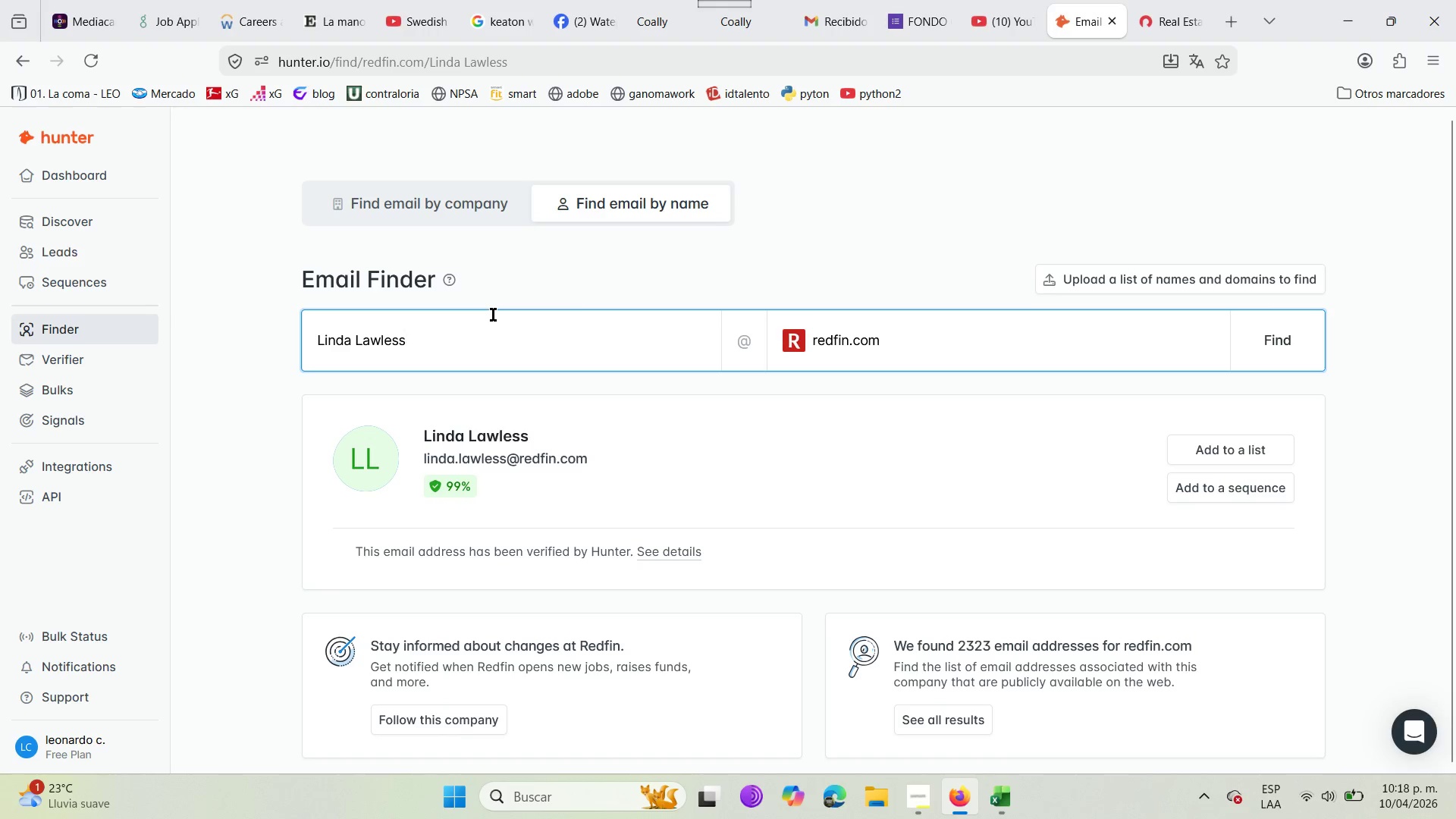 
hold_key(key=Backspace, duration=1.09)
 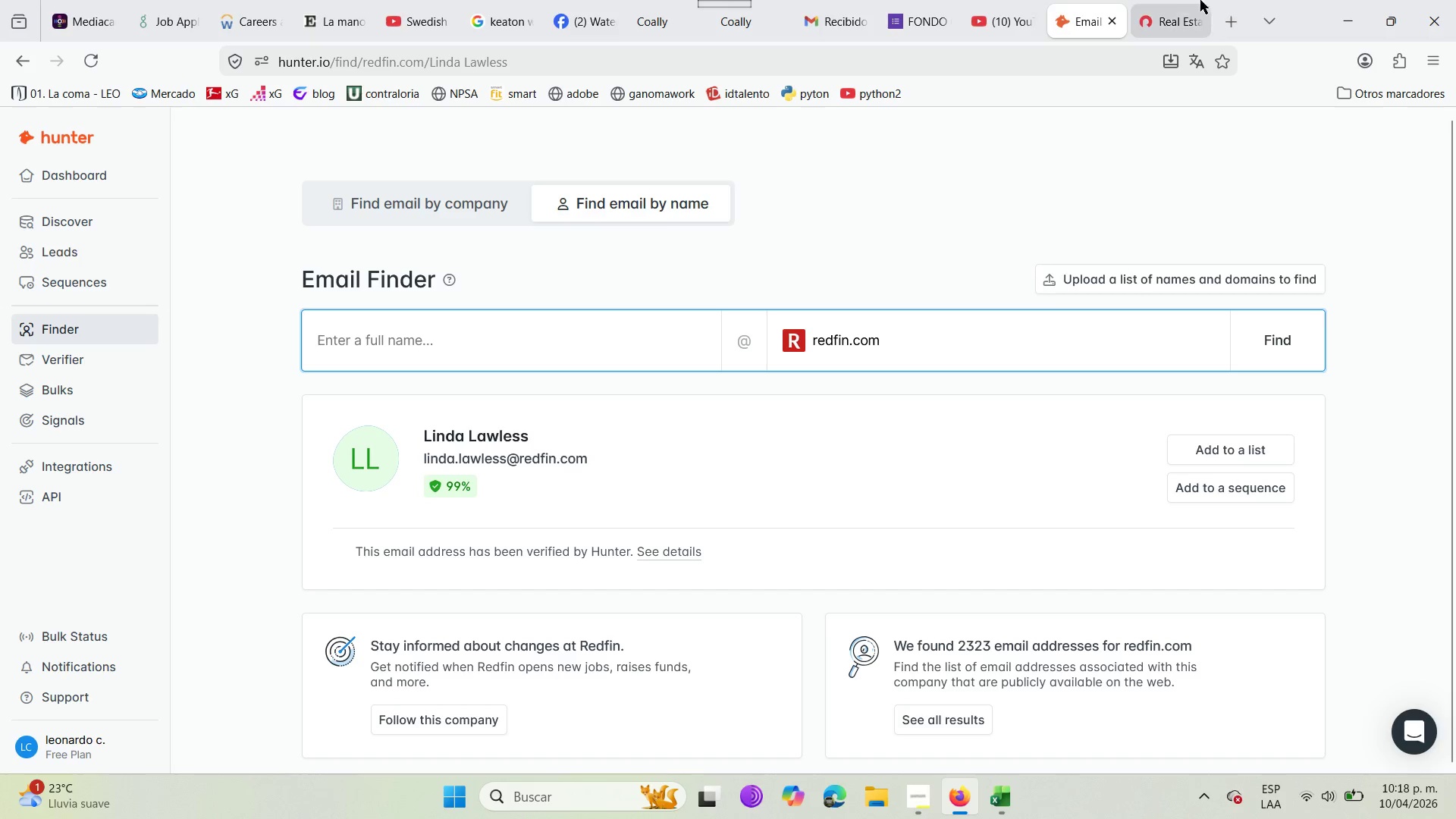 
left_click([1176, 0])
 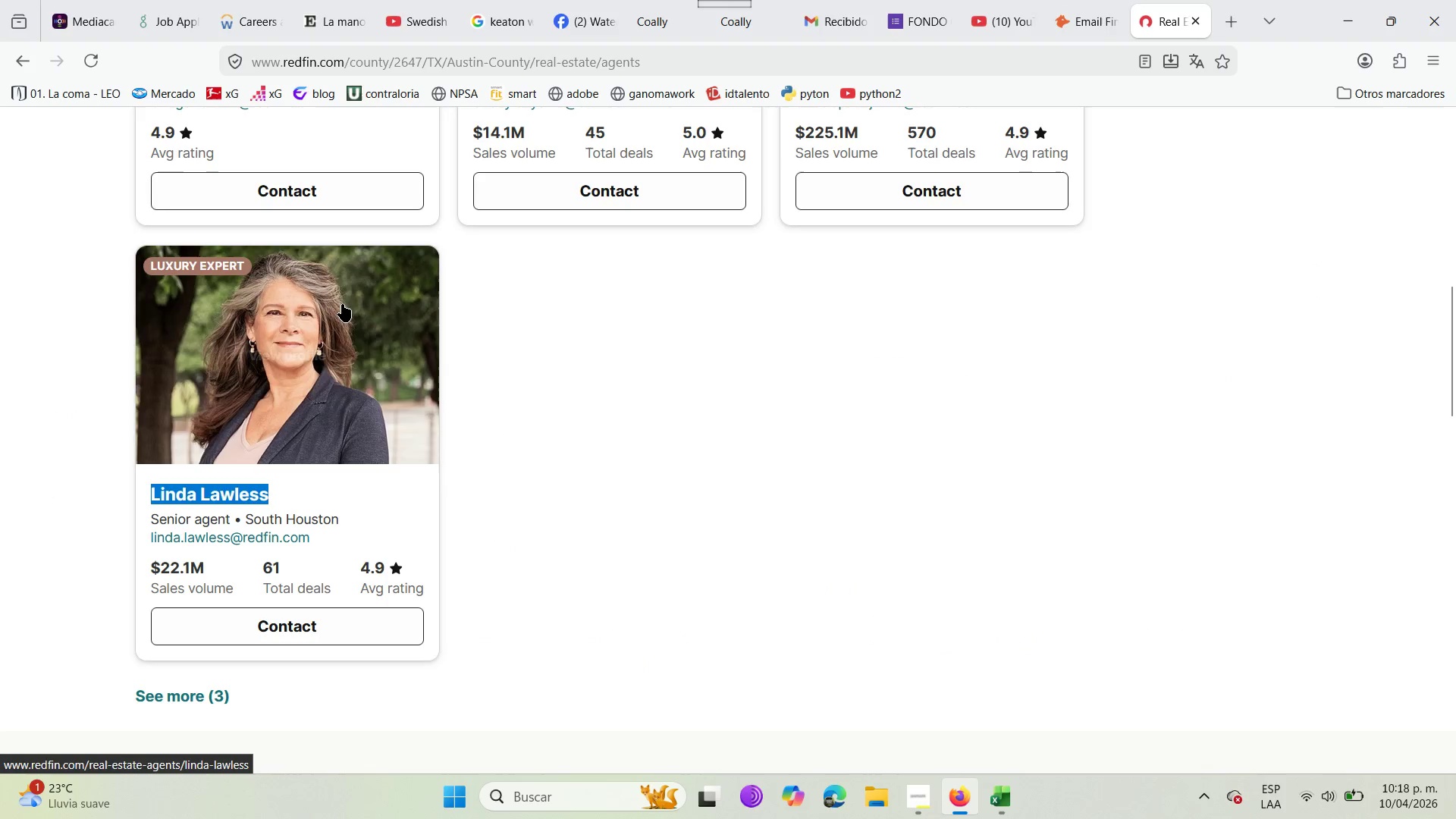 
scroll: coordinate [365, 331], scroll_direction: up, amount: 11.0
 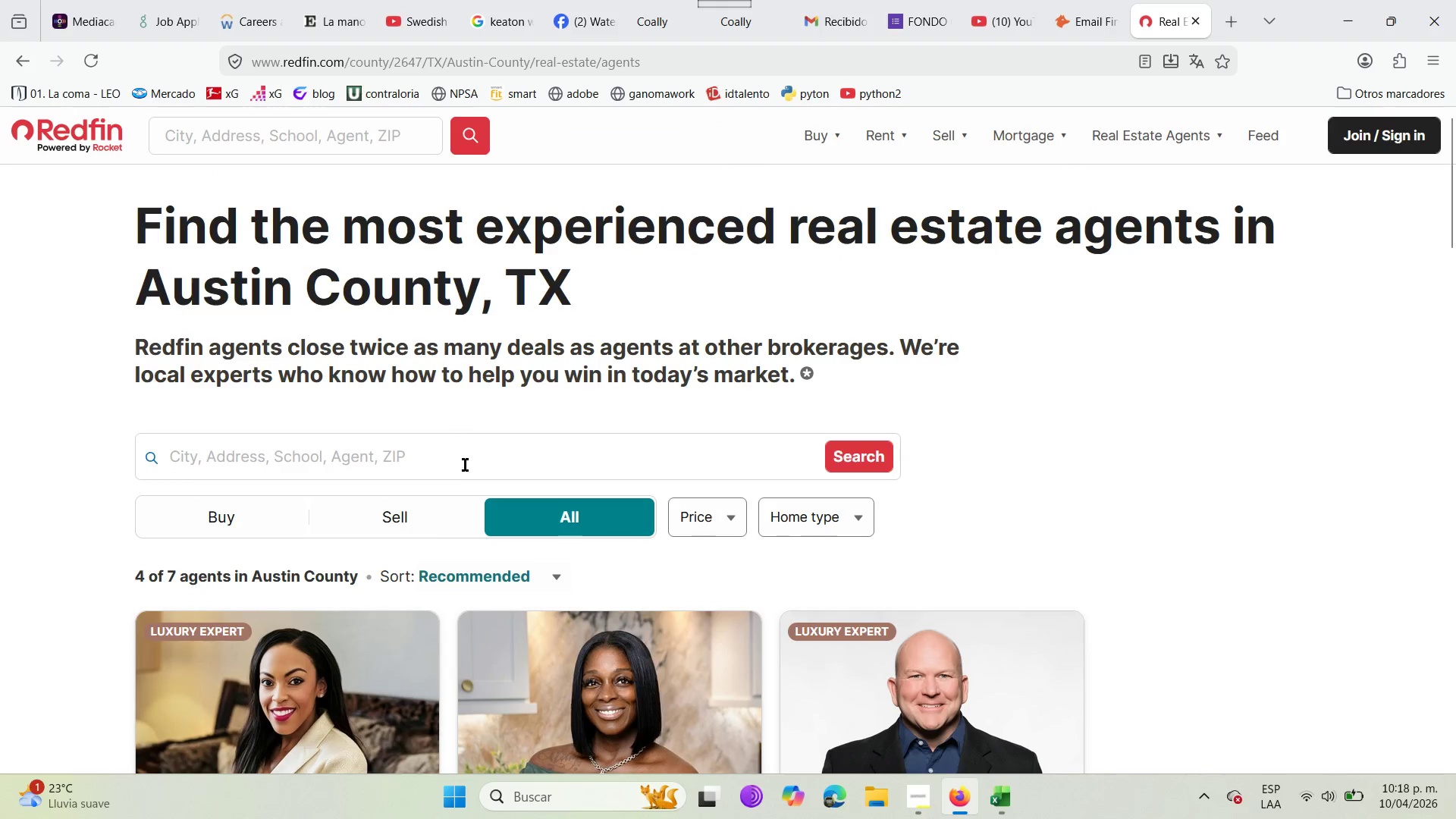 
scroll: coordinate [466, 480], scroll_direction: down, amount: 3.0
 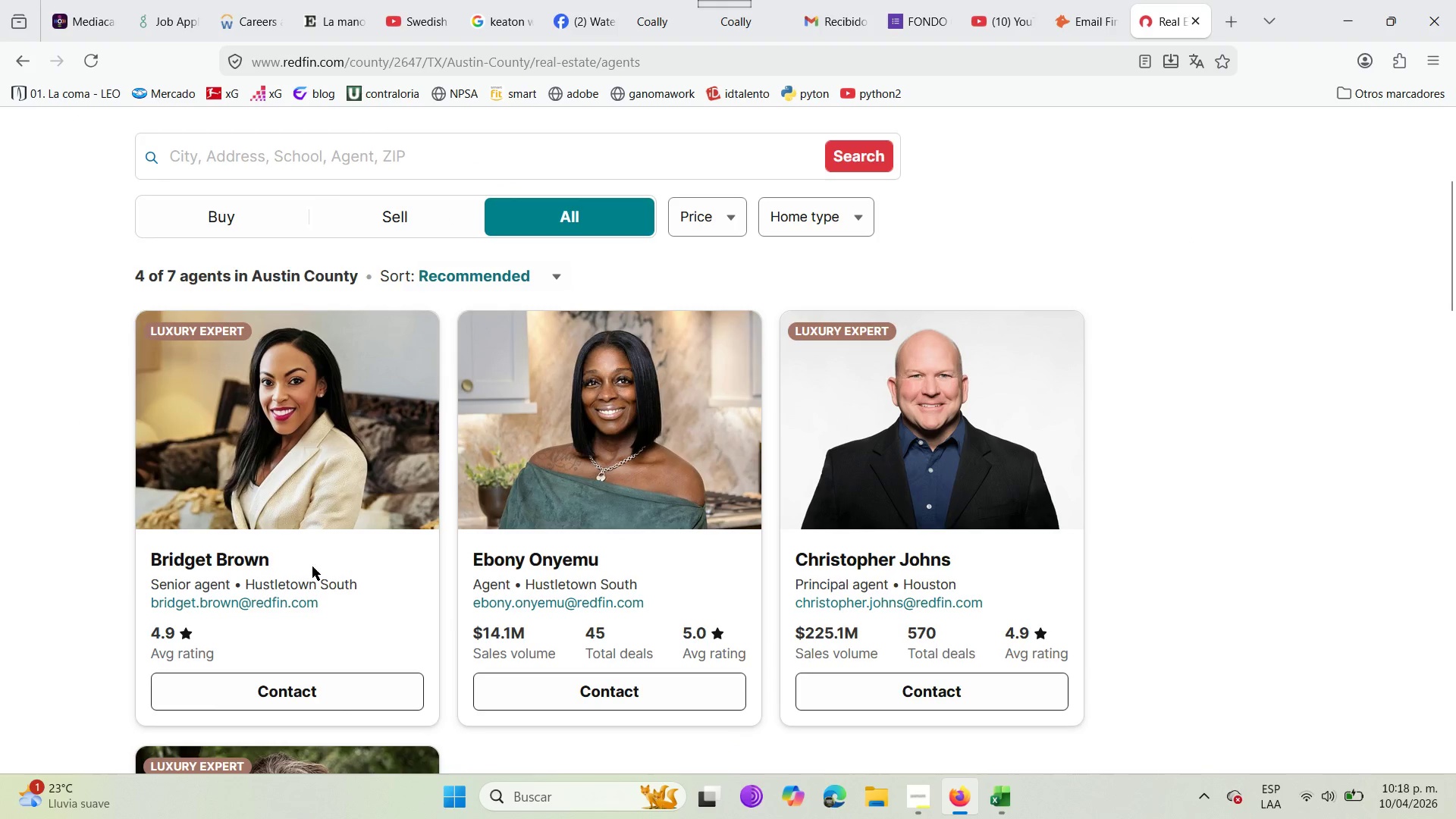 
left_click_drag(start_coordinate=[271, 561], to_coordinate=[152, 556])
 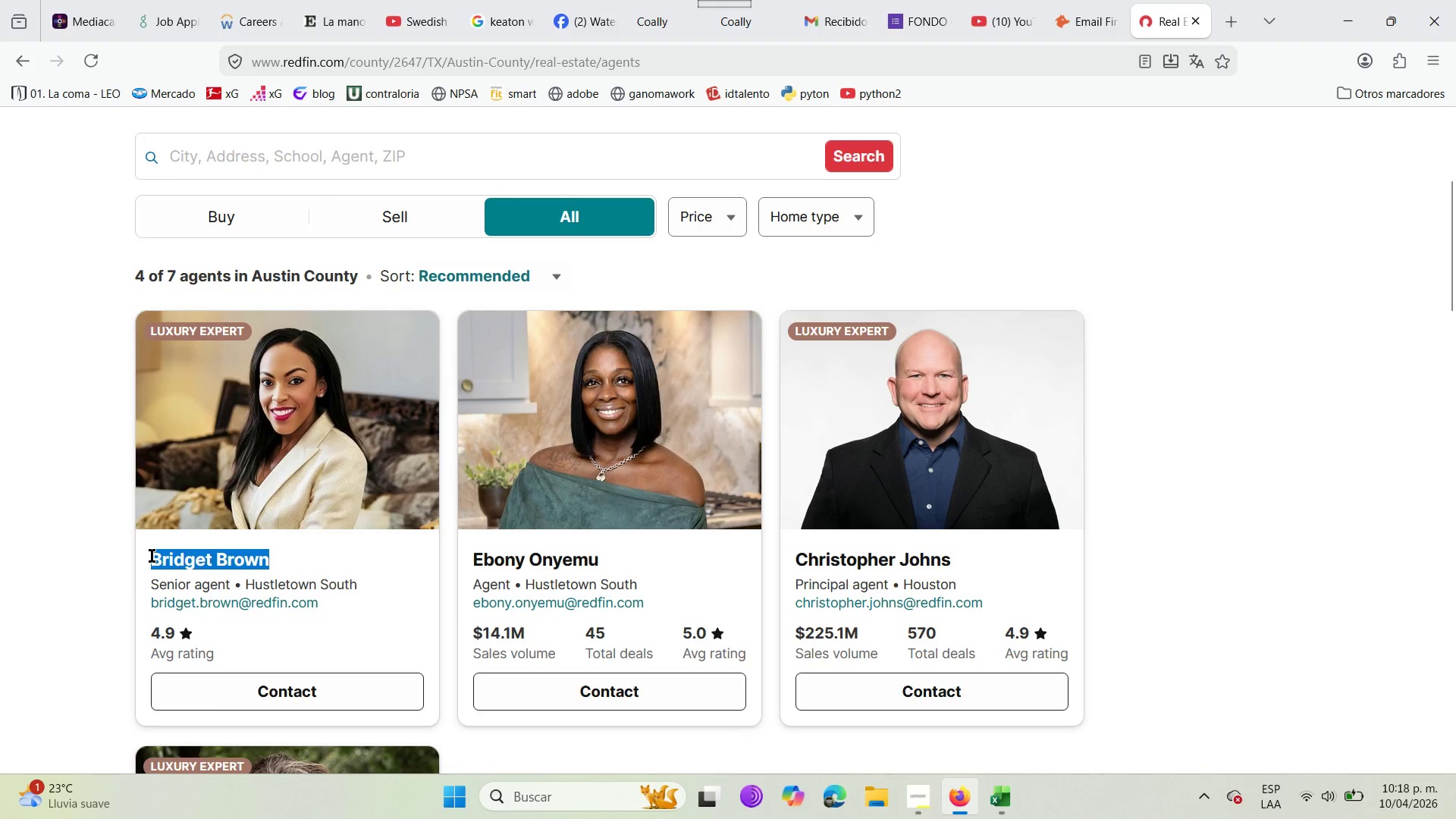 
key(Control+C)
 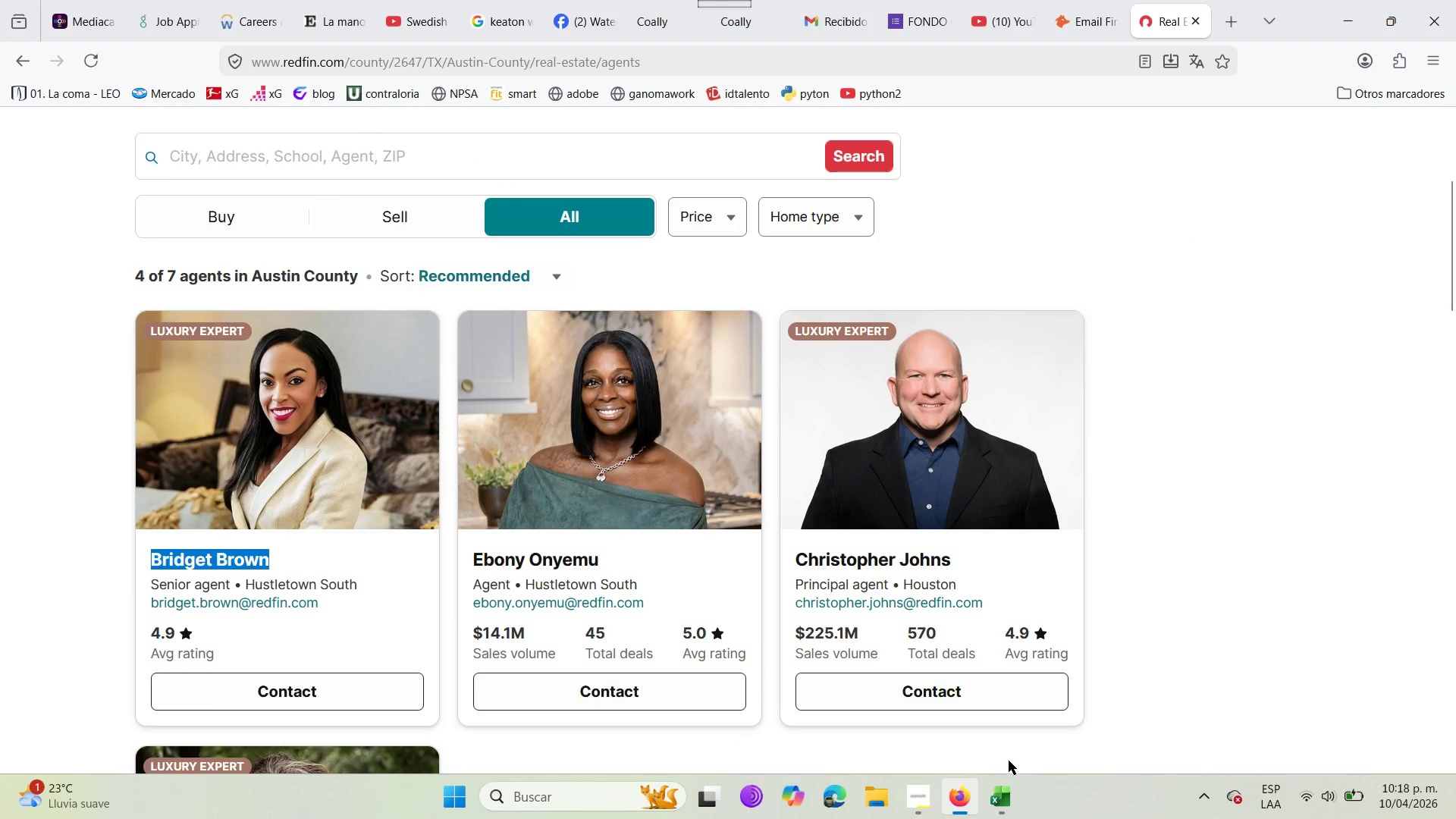 
left_click([996, 787])
 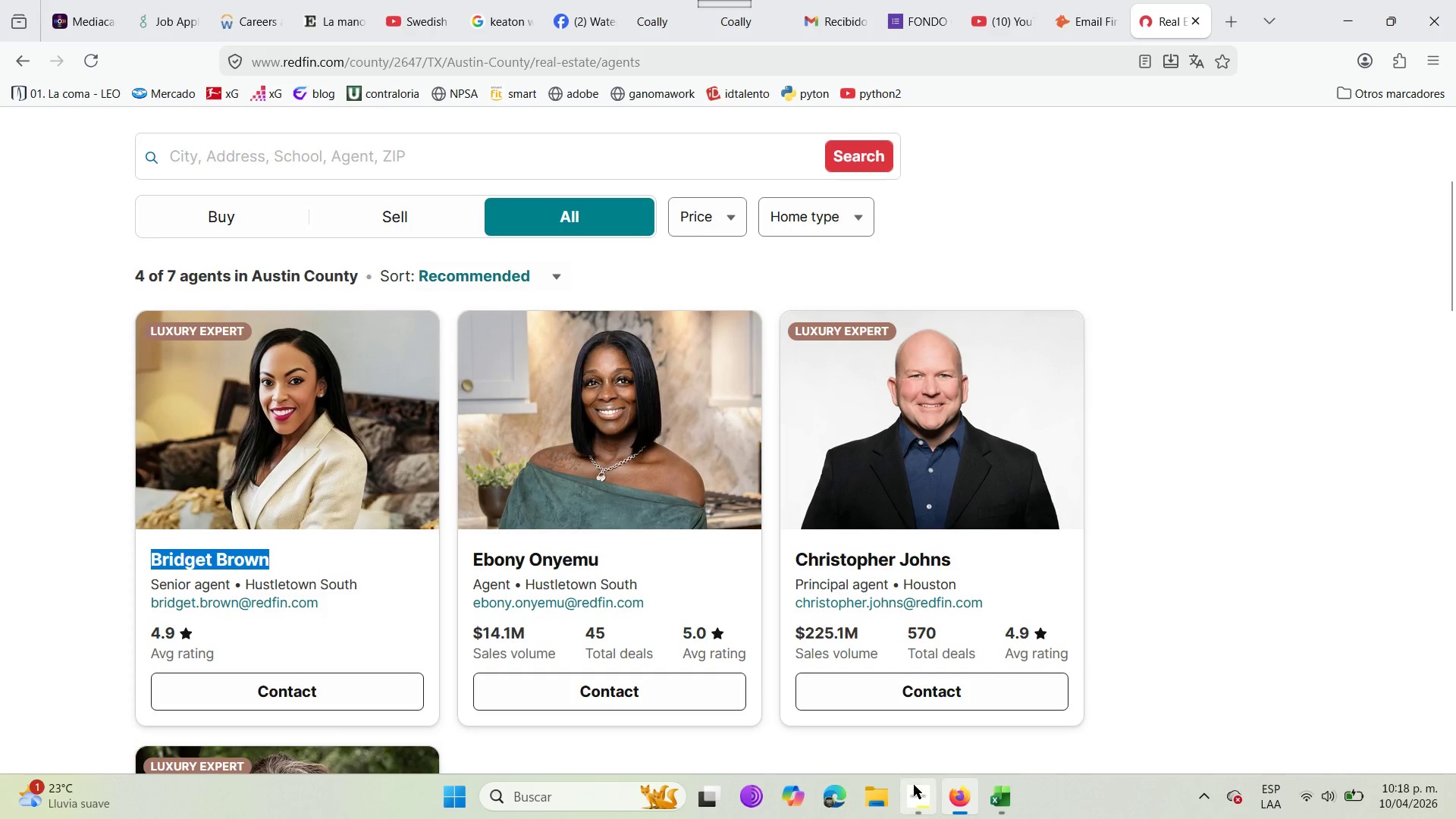 
left_click([1105, 0])
 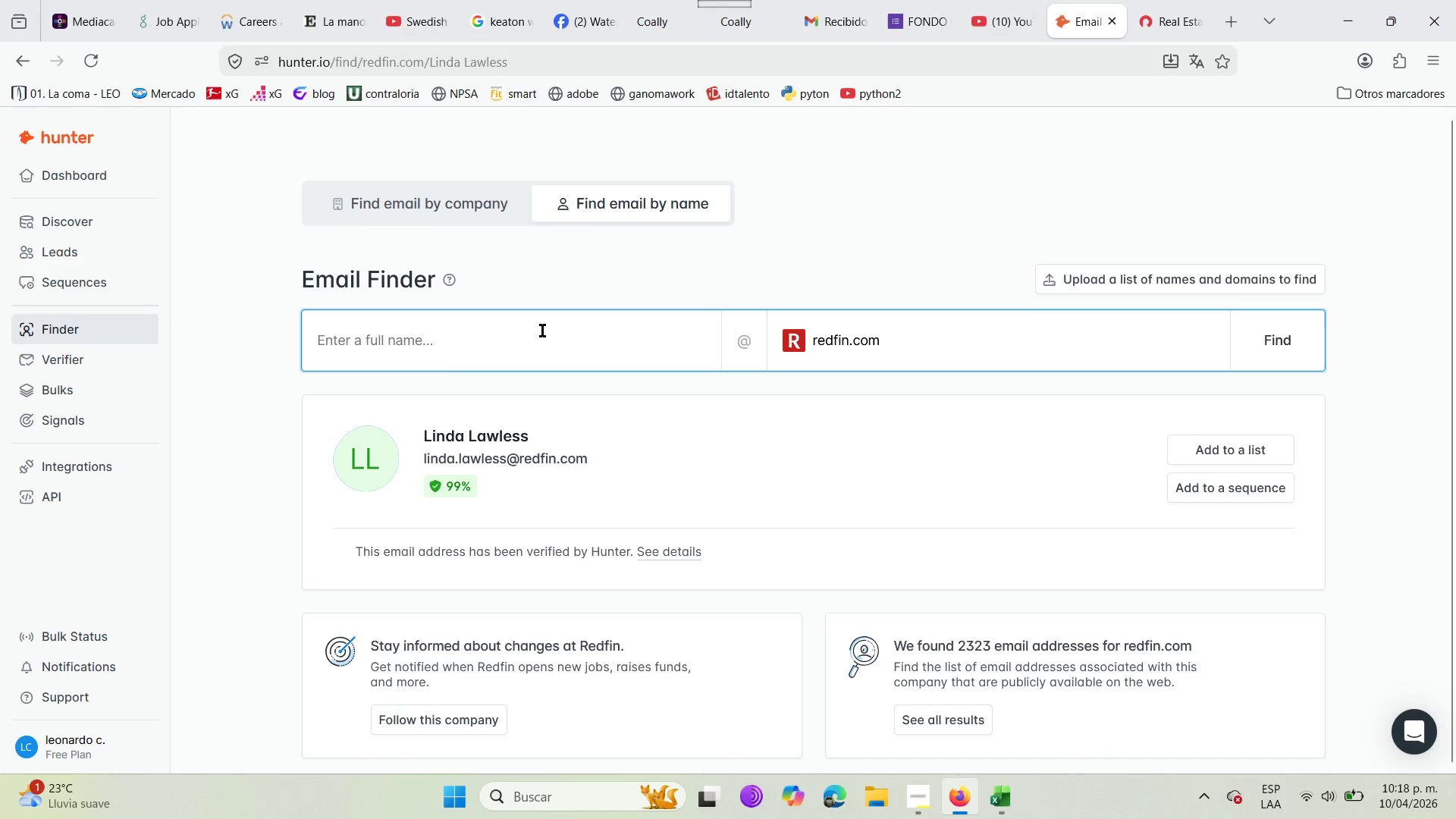 
left_click([488, 334])
 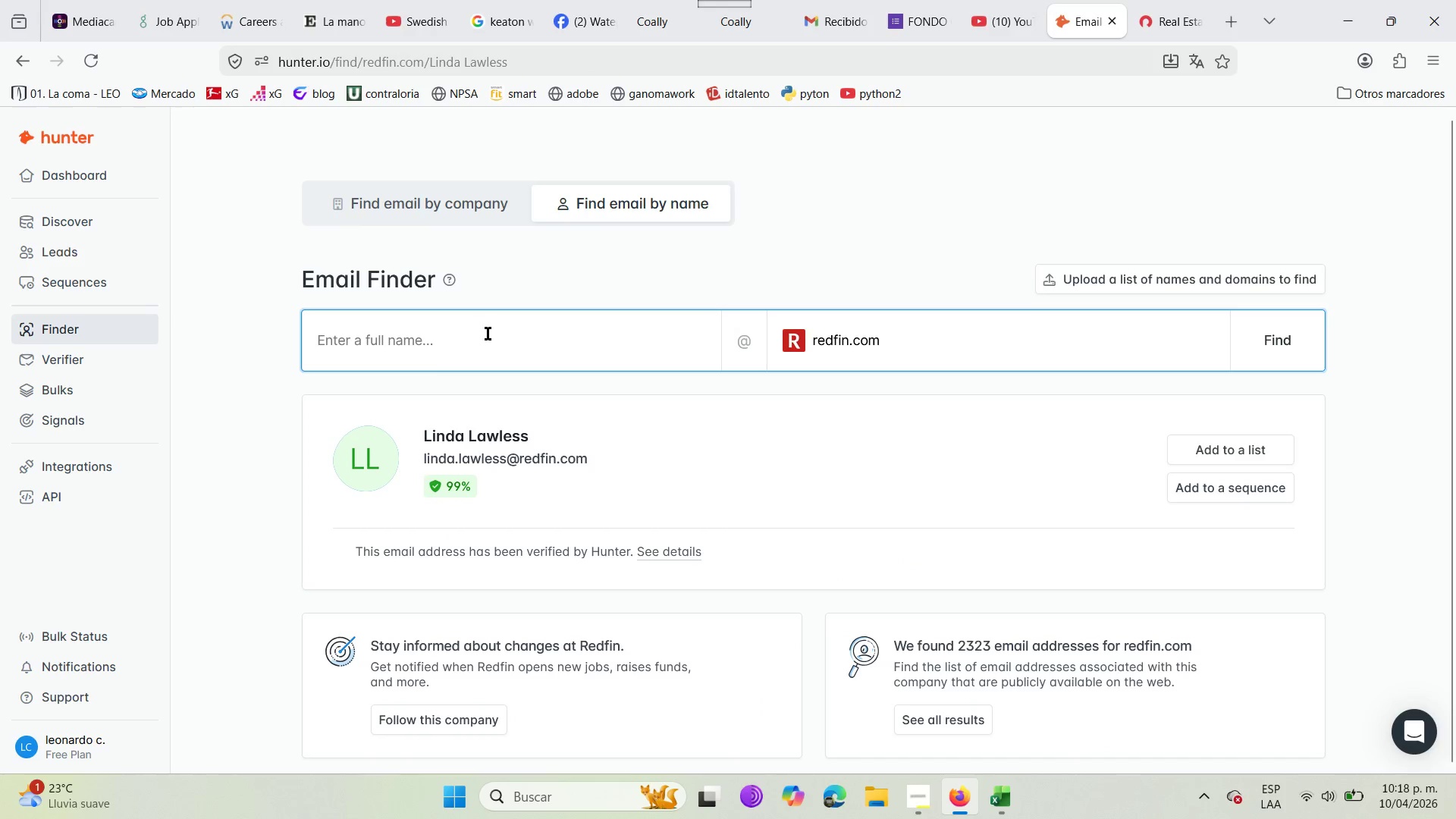 
key(Control+V)
 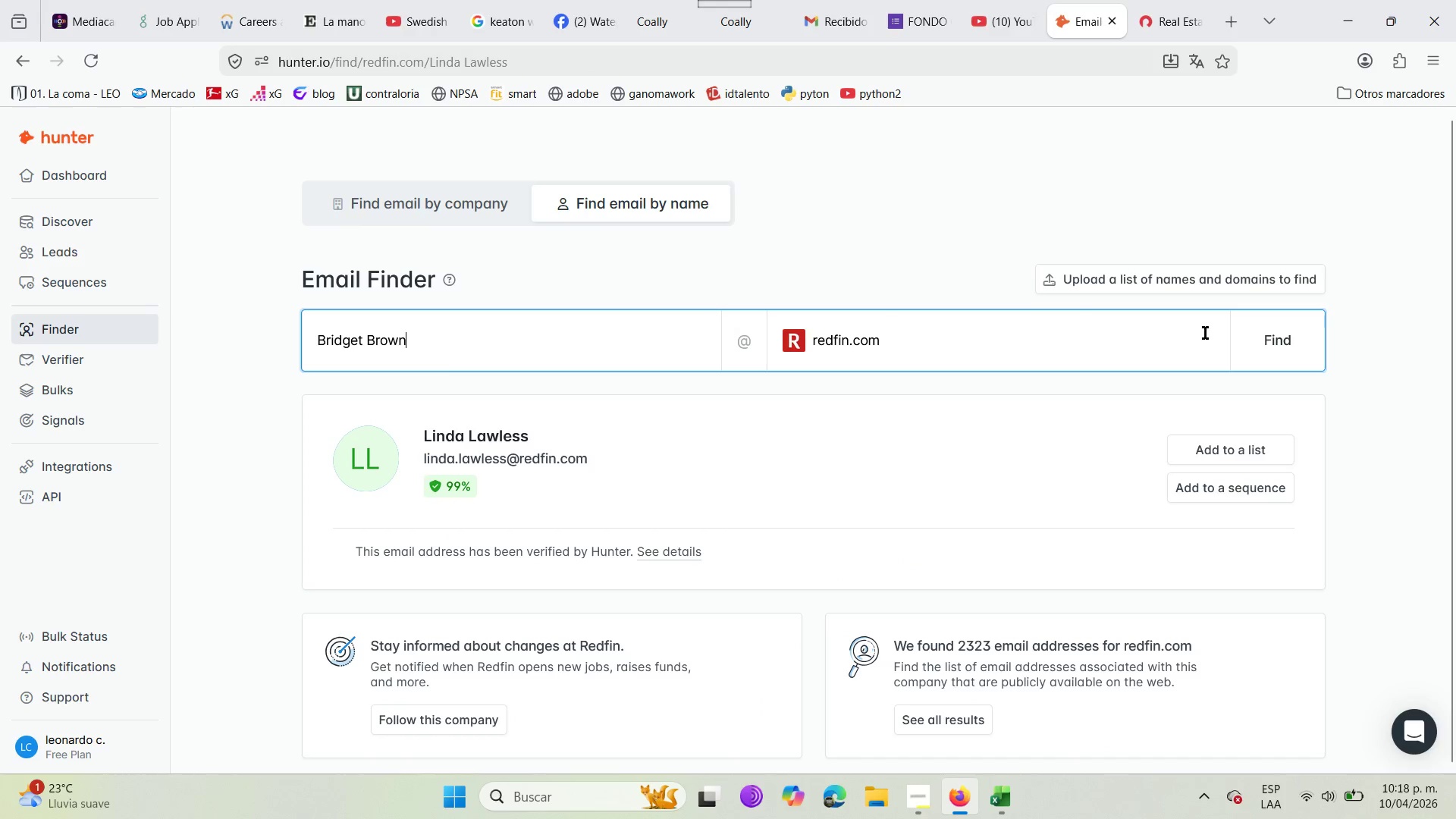 
left_click([1284, 330])
 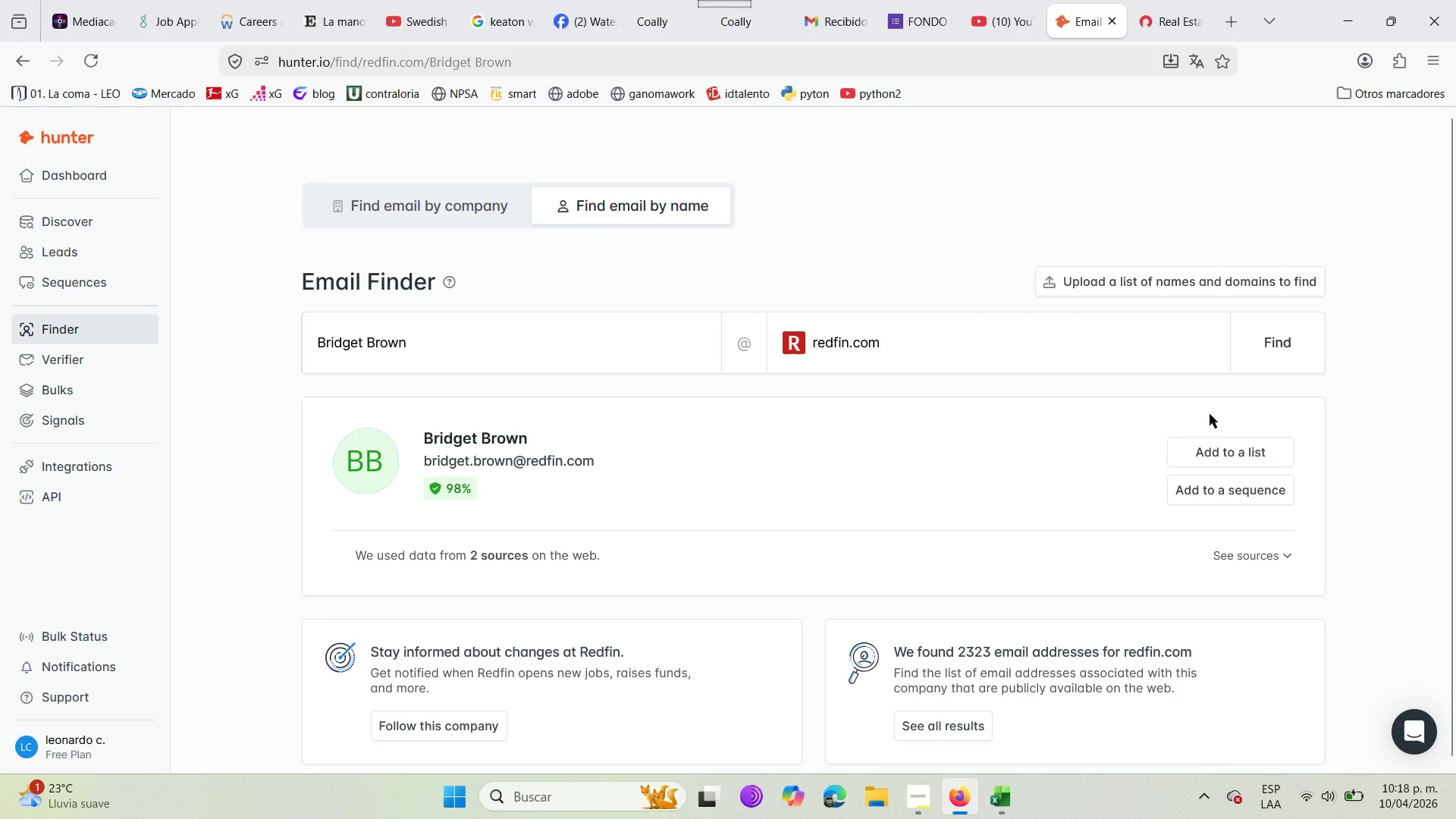 
left_click([1220, 438])
 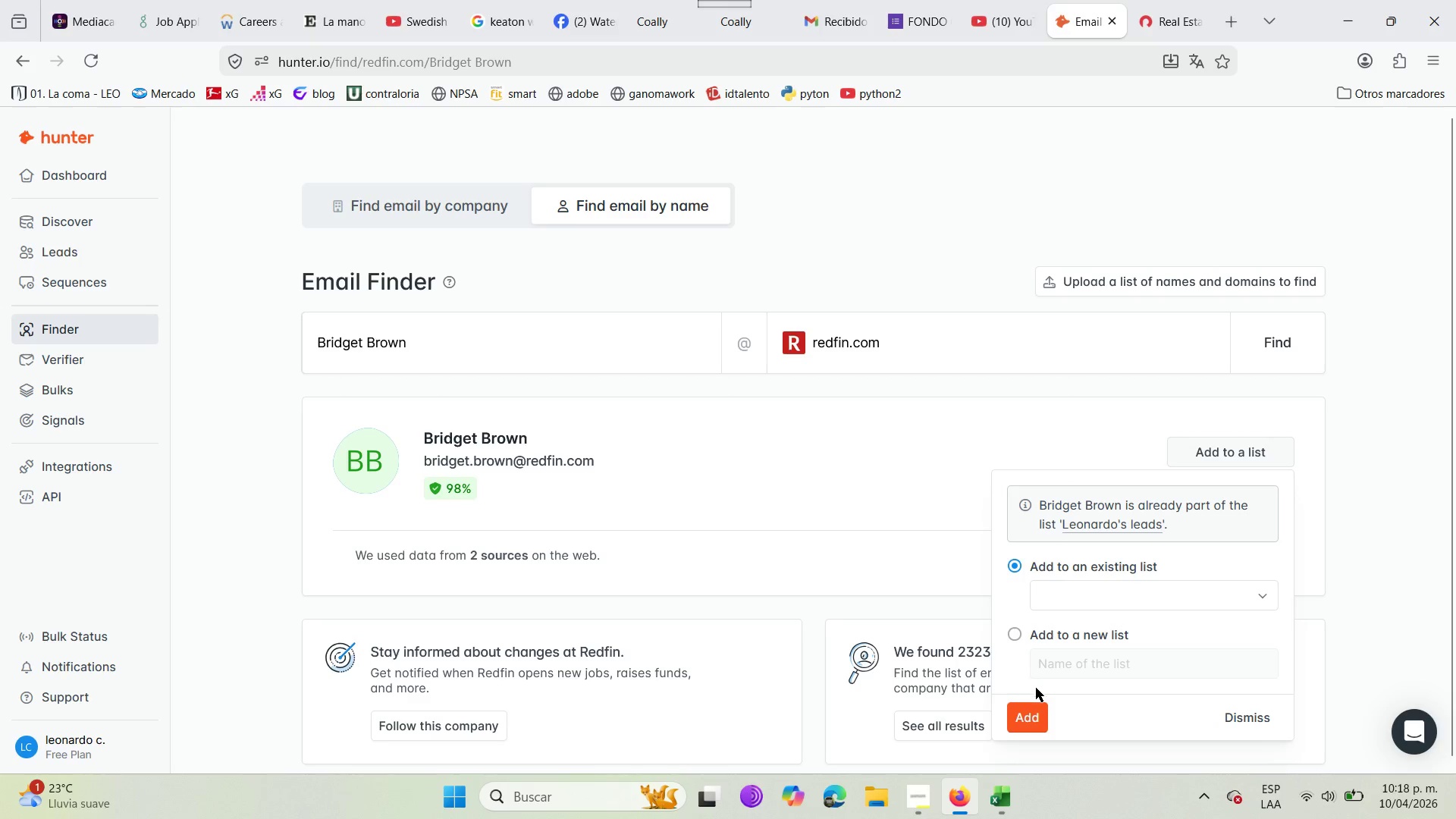 
left_click([1034, 716])
 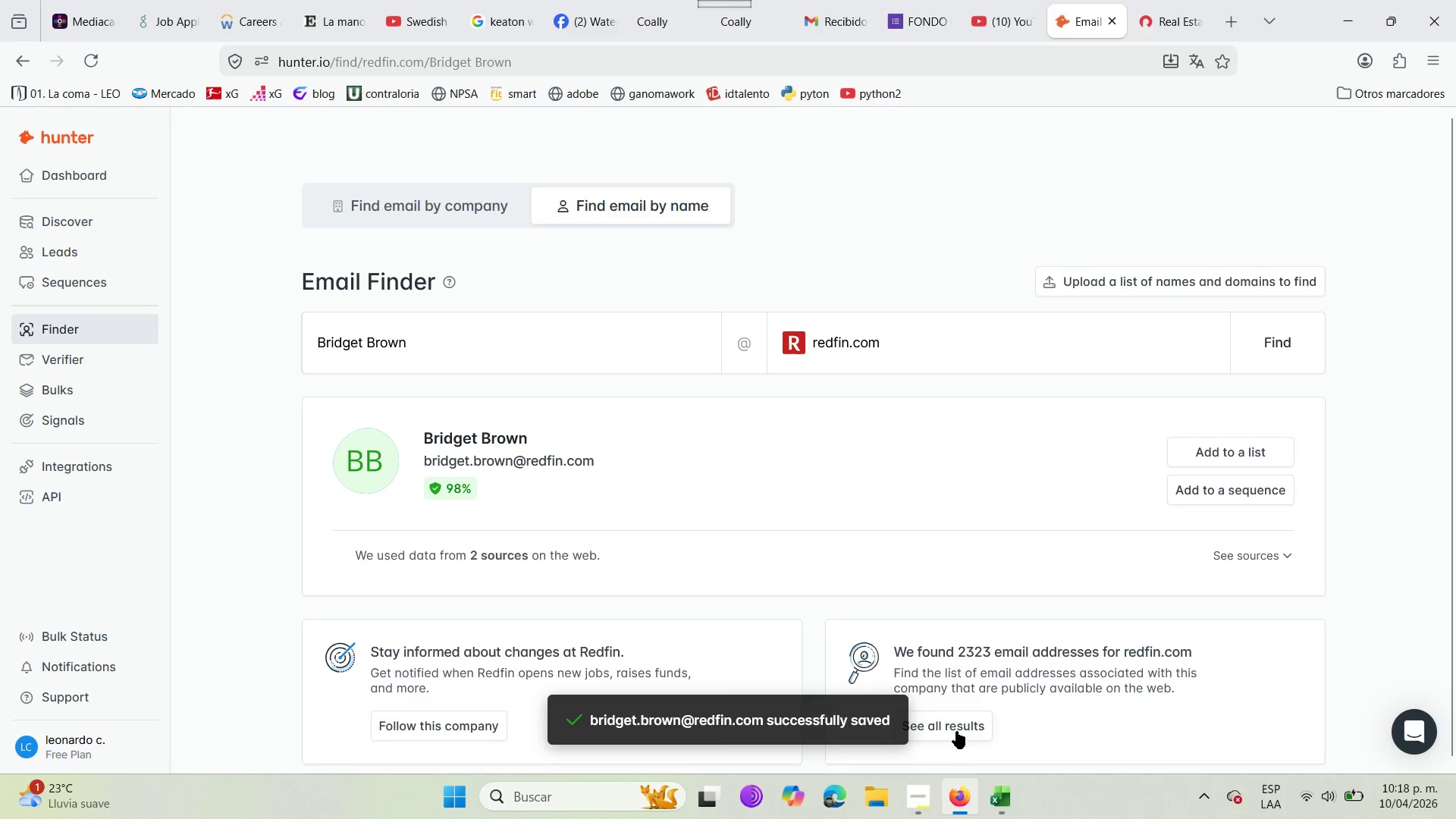 
left_click([987, 787])
 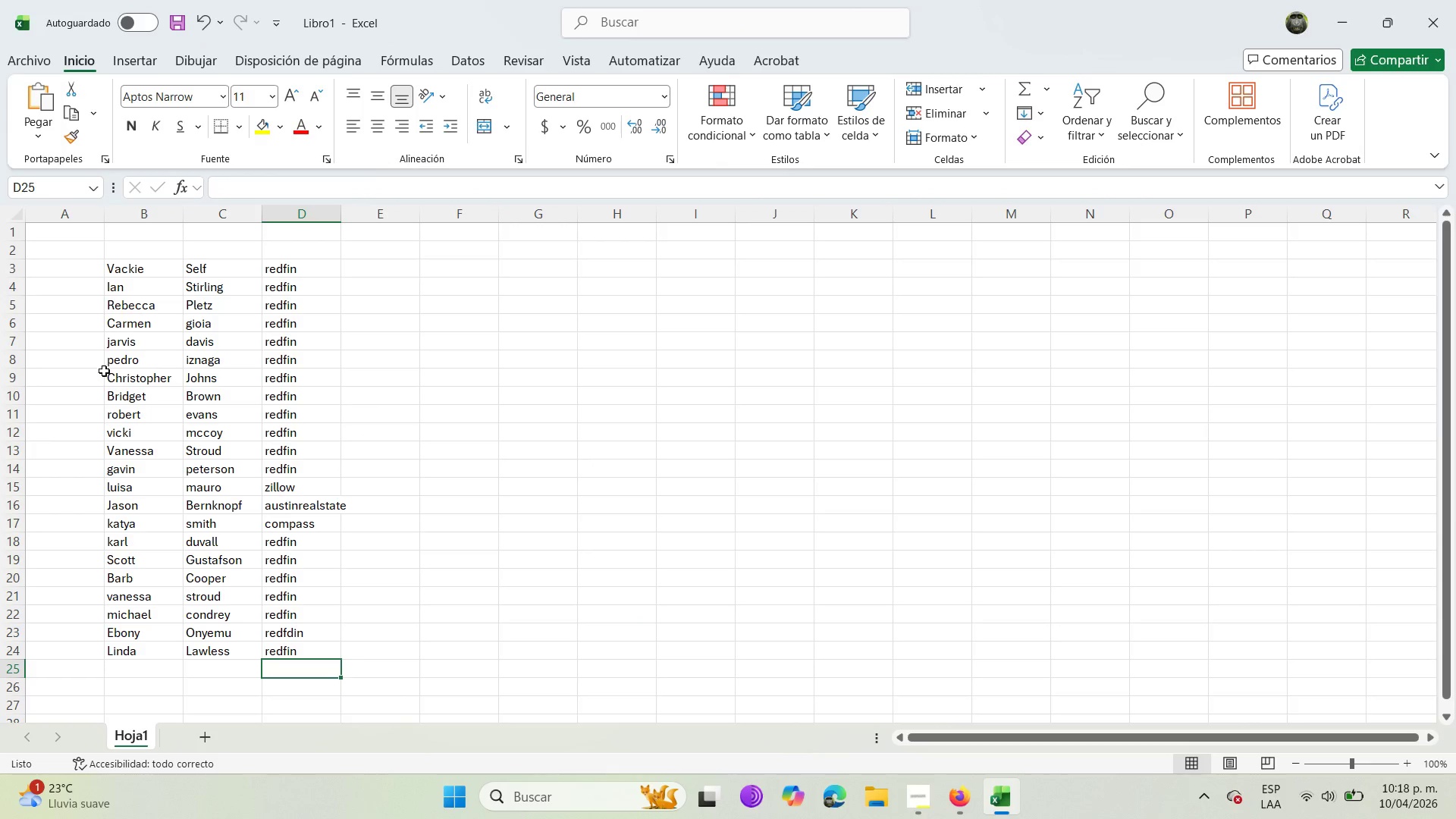 
wait(9.28)
 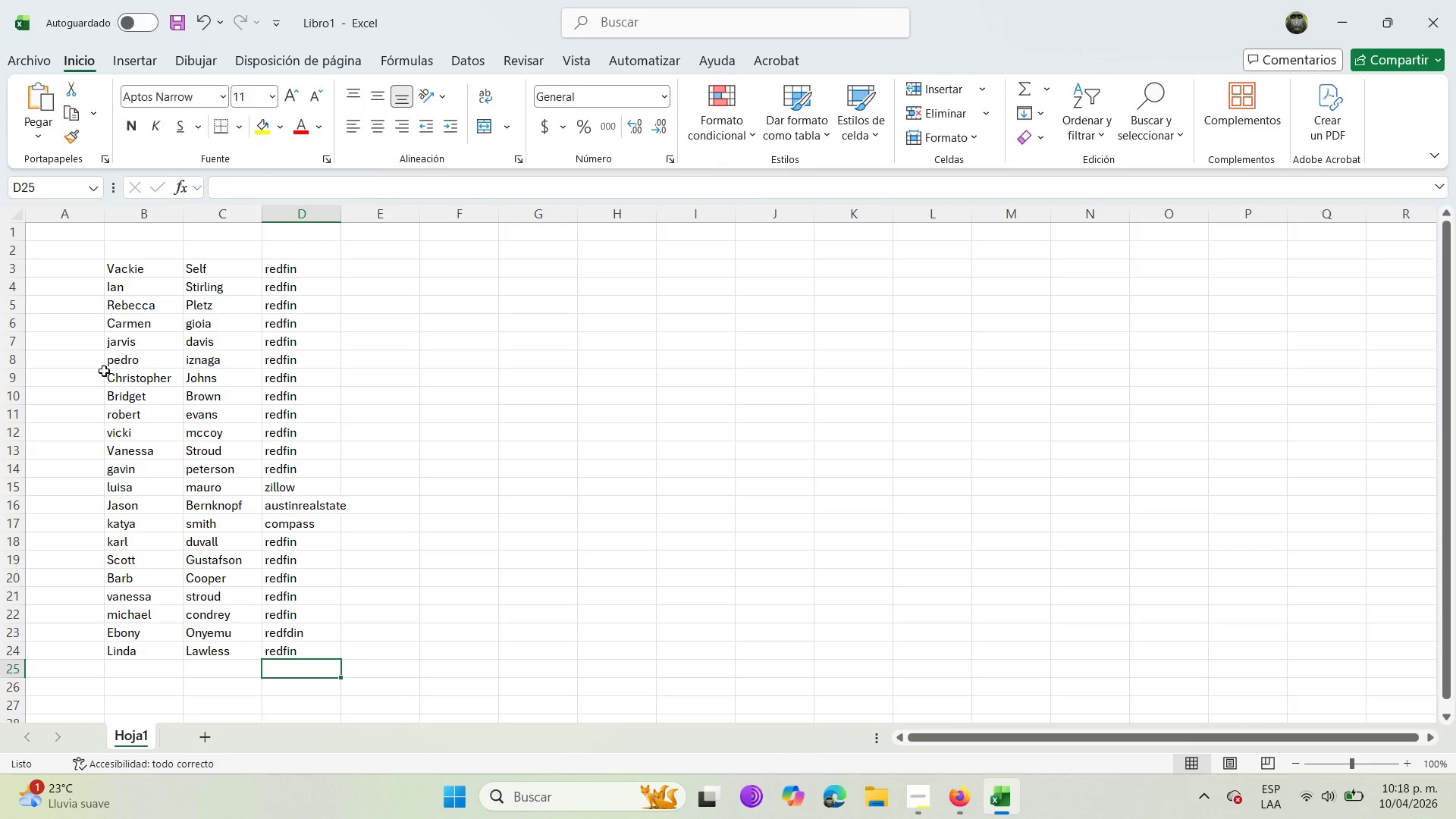 
left_click([964, 813])
 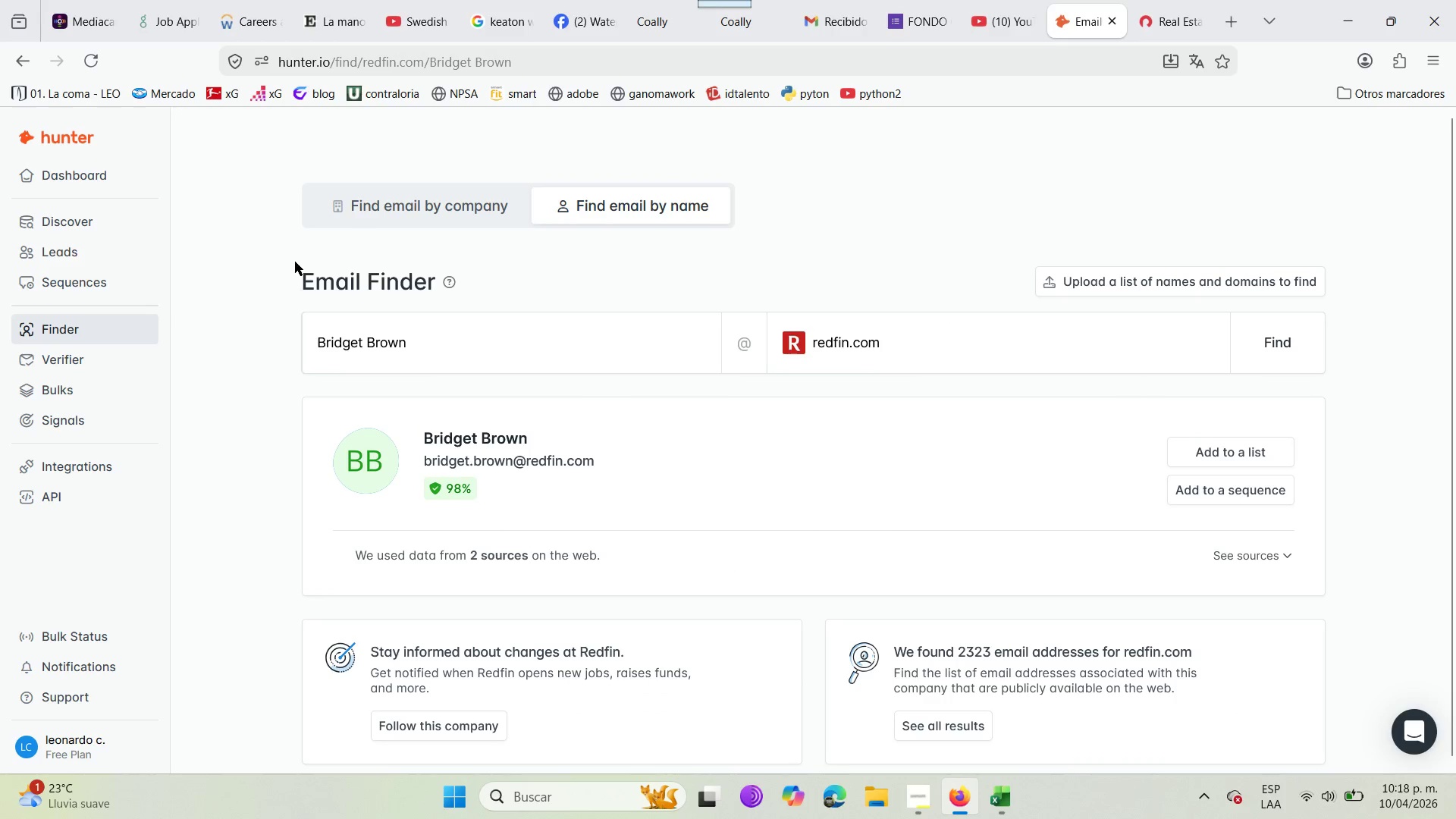 
scroll: coordinate [435, 249], scroll_direction: up, amount: 4.0
 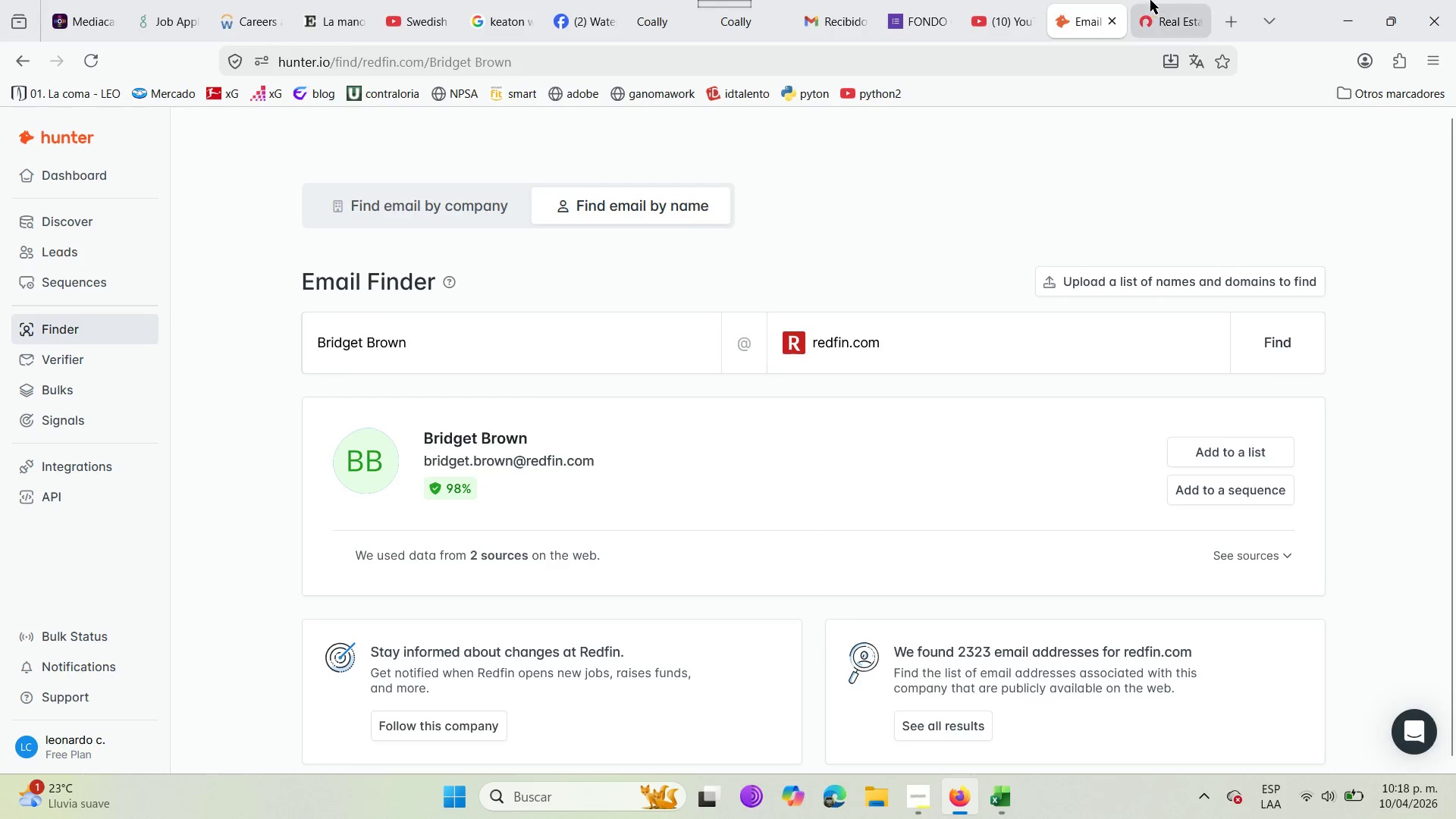 
left_click([1150, 0])
 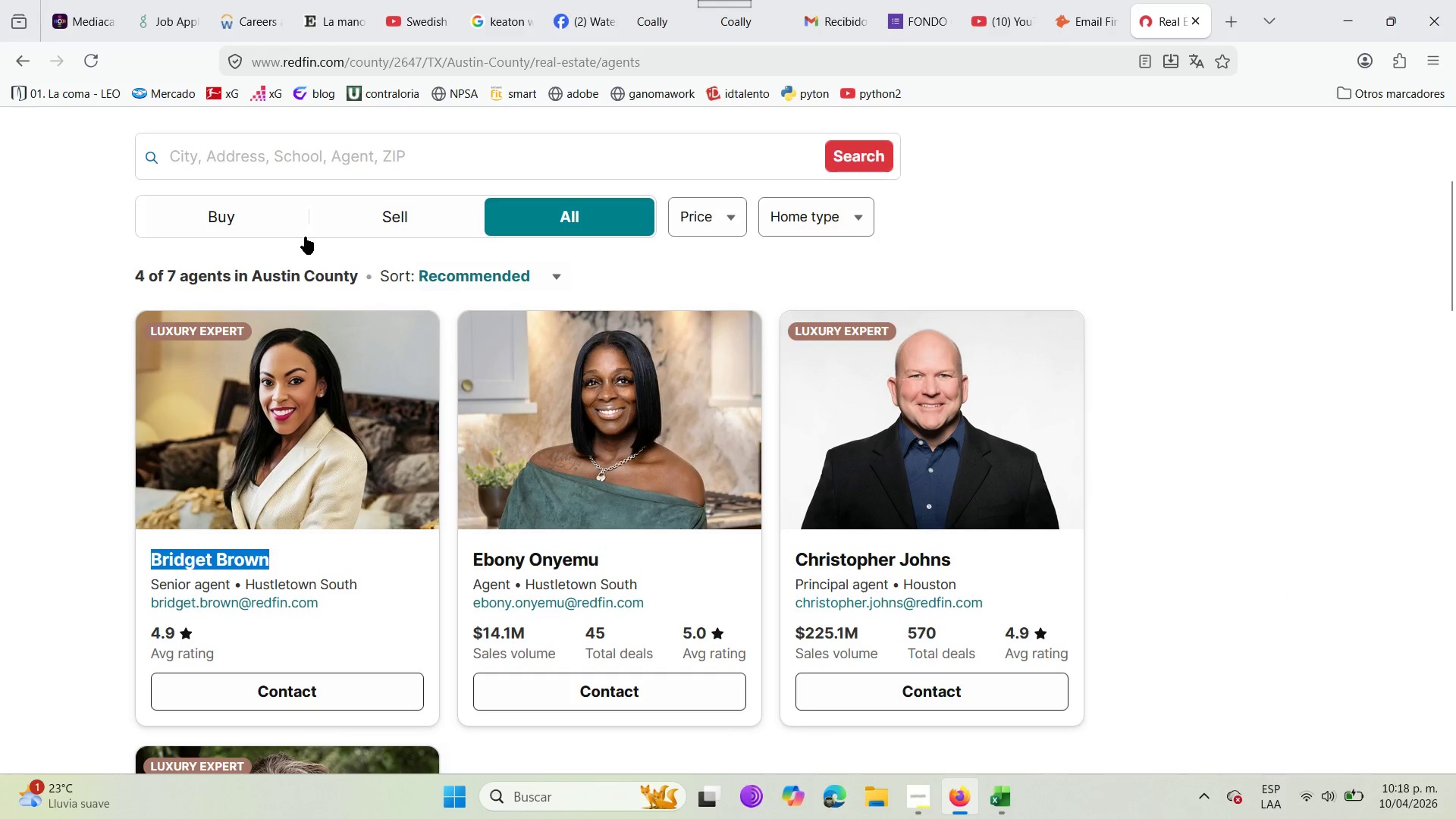 
scroll: coordinate [305, 237], scroll_direction: up, amount: 3.0
 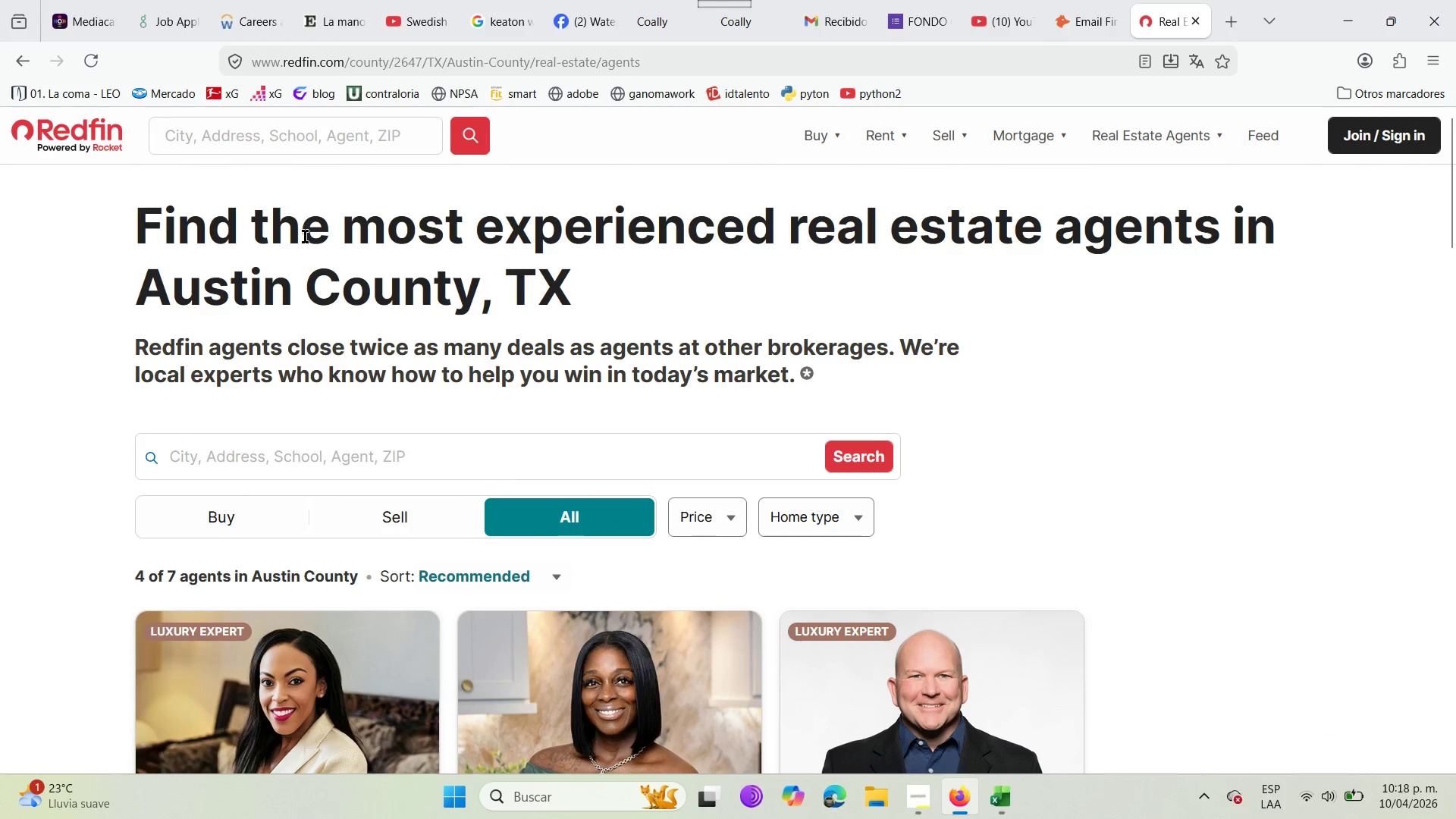 
scroll: coordinate [305, 248], scroll_direction: down, amount: 2.0
 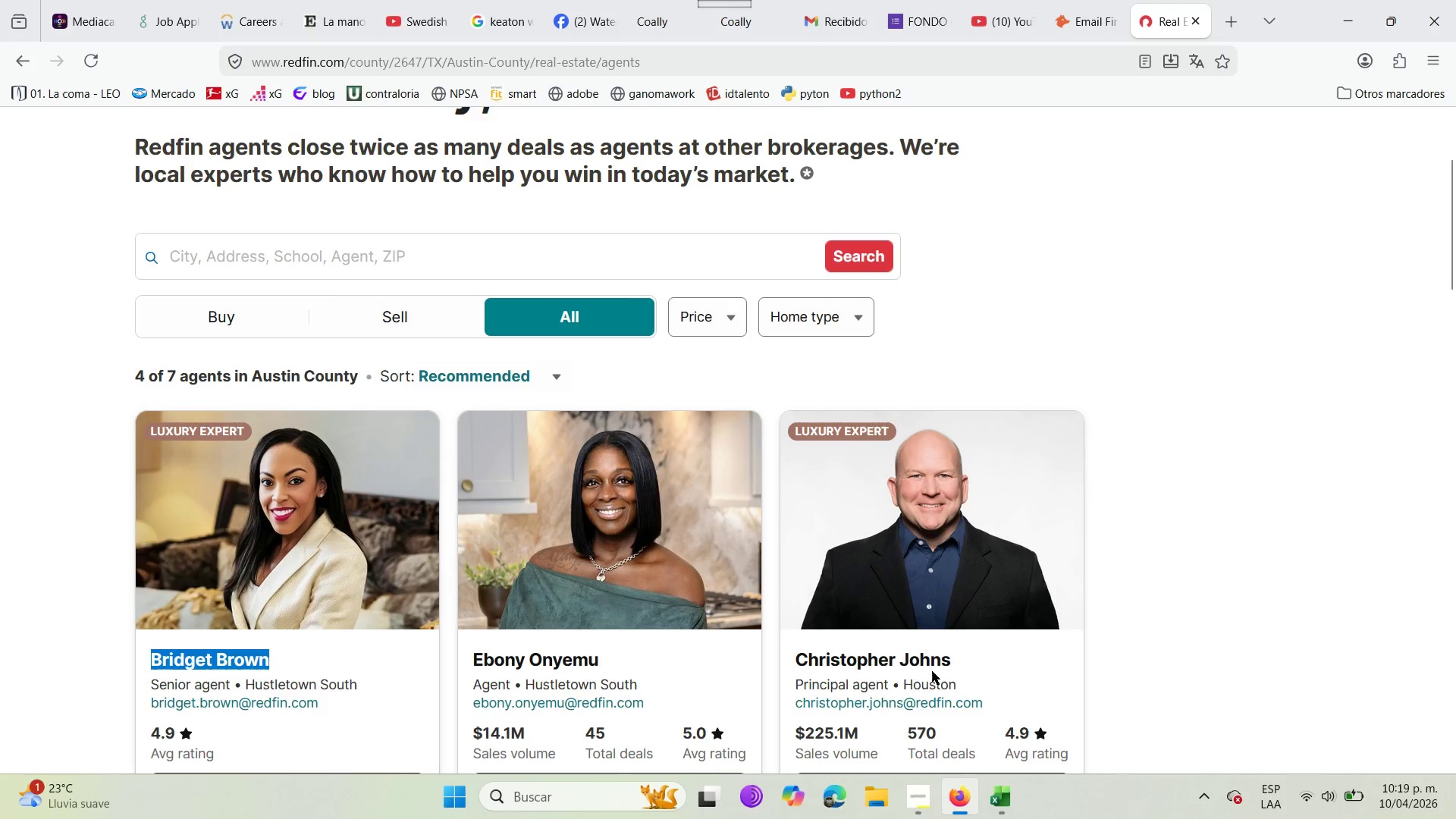 
left_click_drag(start_coordinate=[957, 664], to_coordinate=[791, 672])
 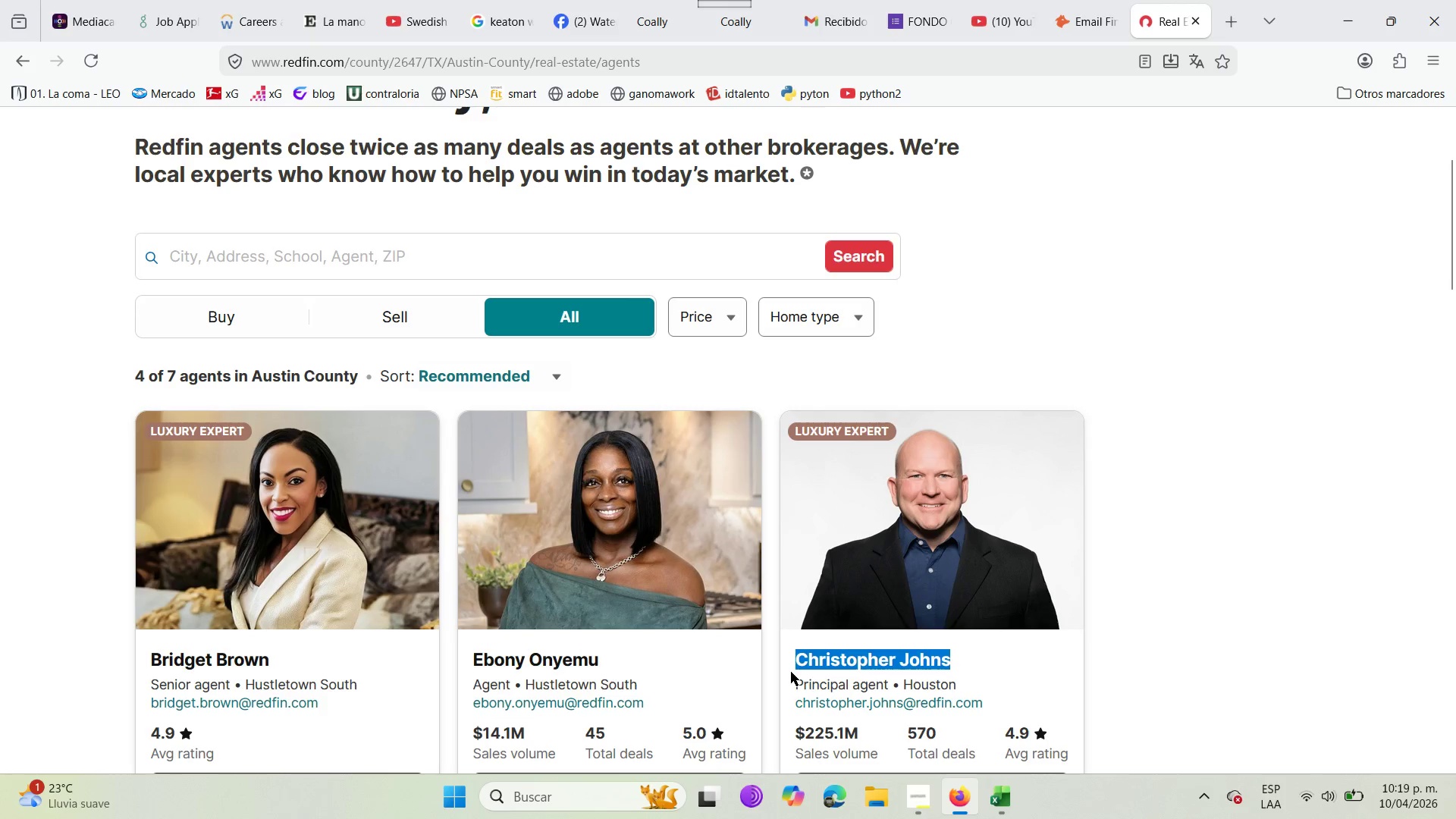 
key(Control+C)
 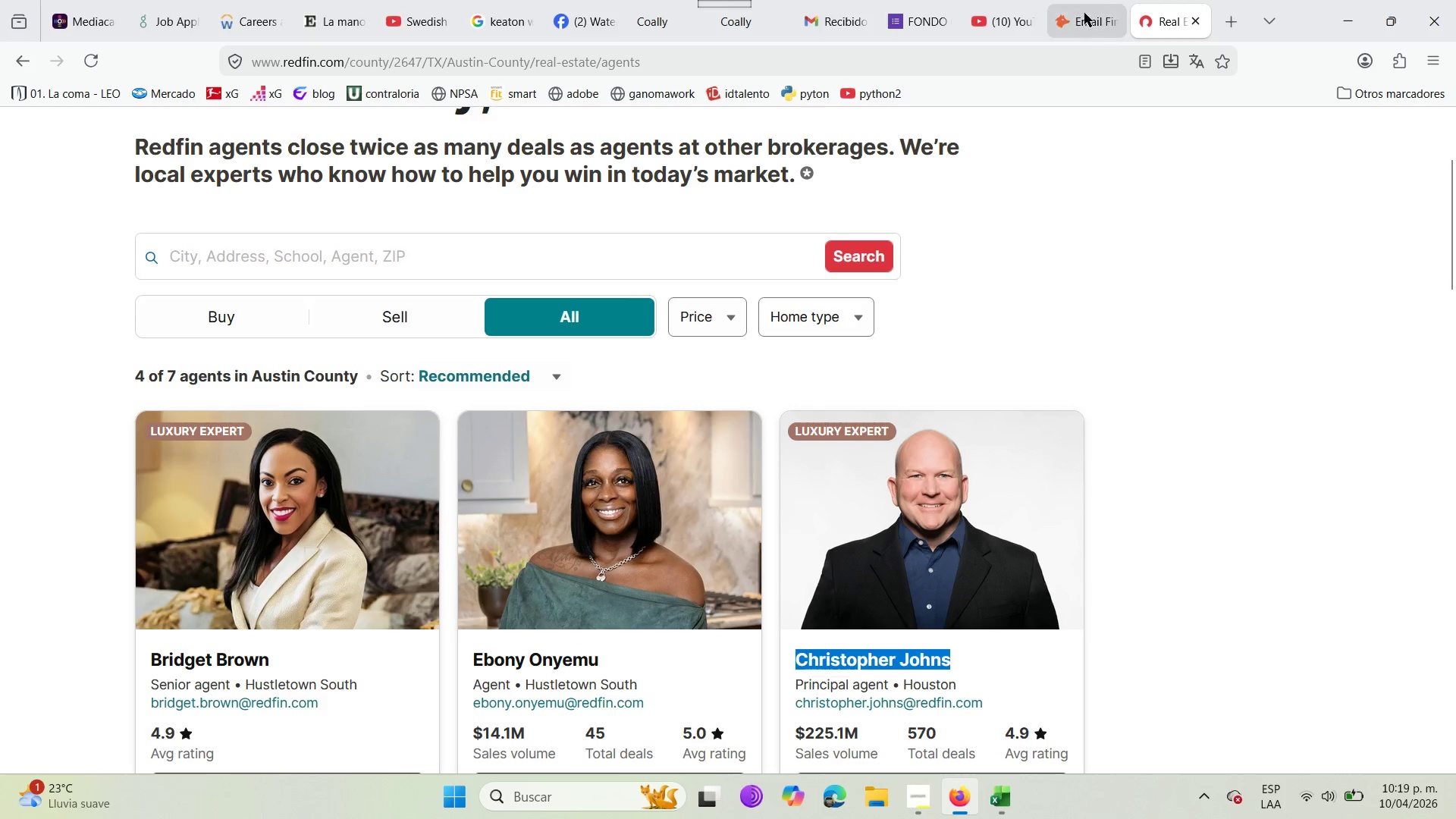 
left_click([1084, 11])
 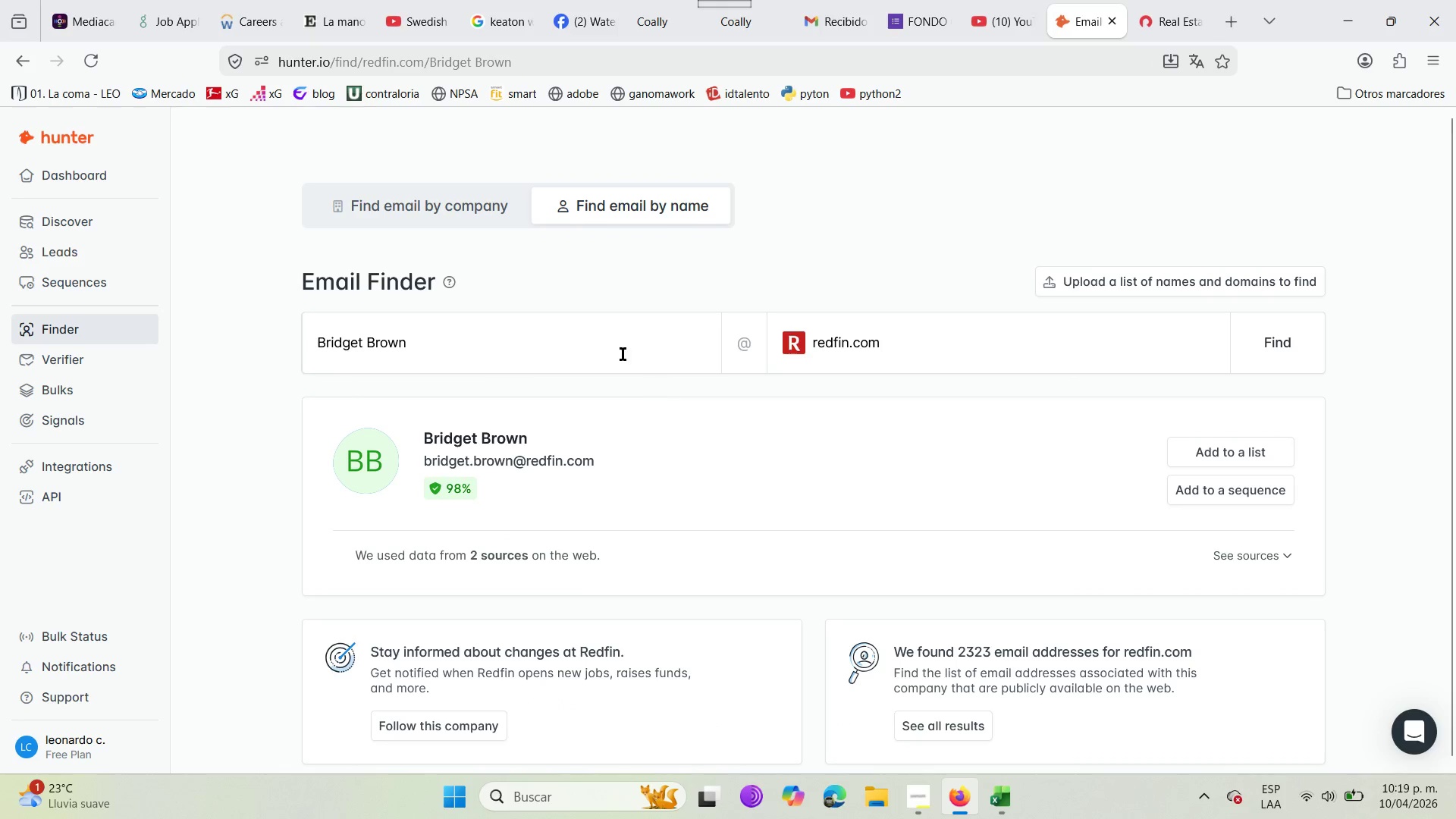 
left_click([620, 350])
 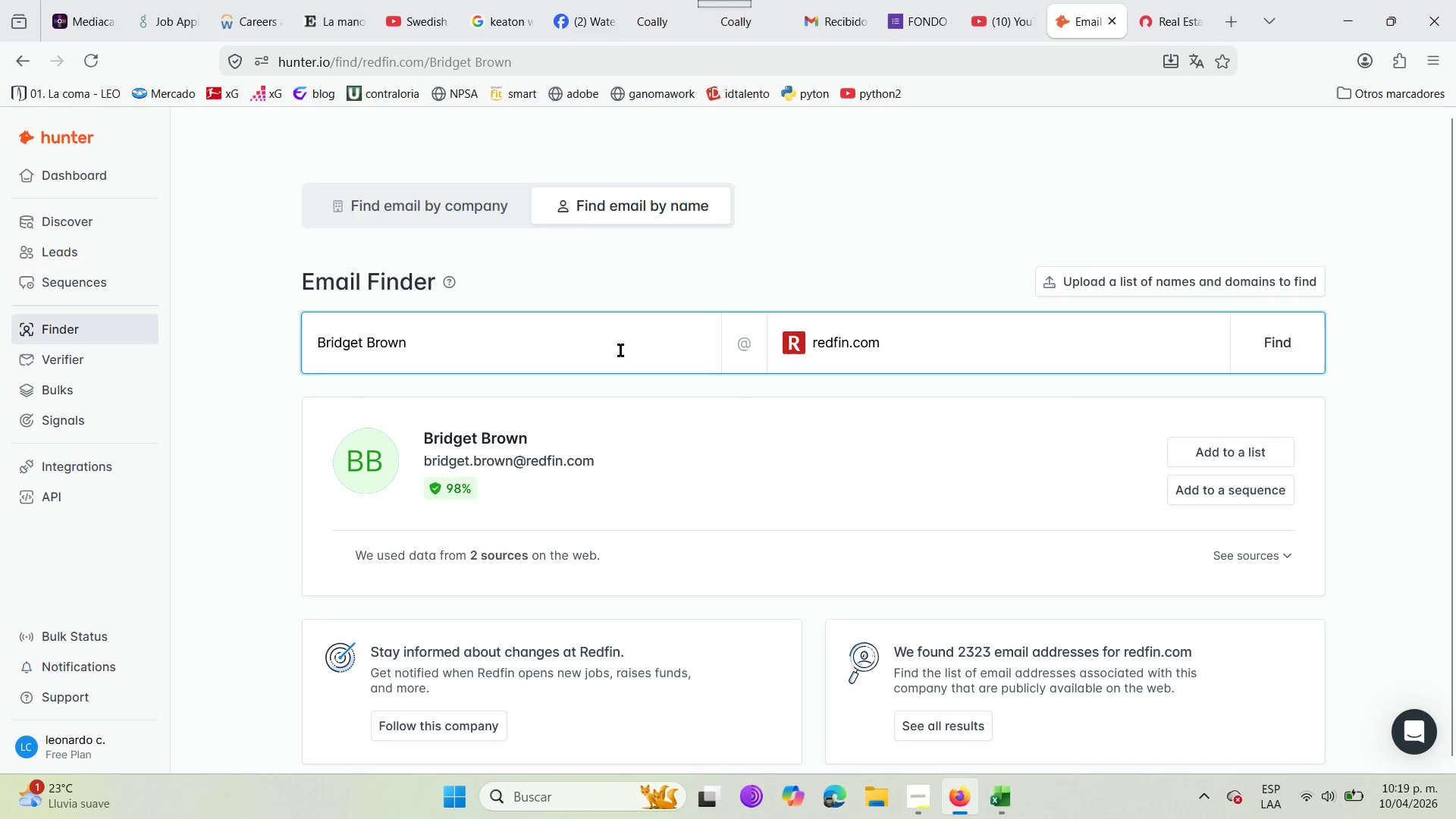 
hold_key(key=Backspace, duration=0.95)
 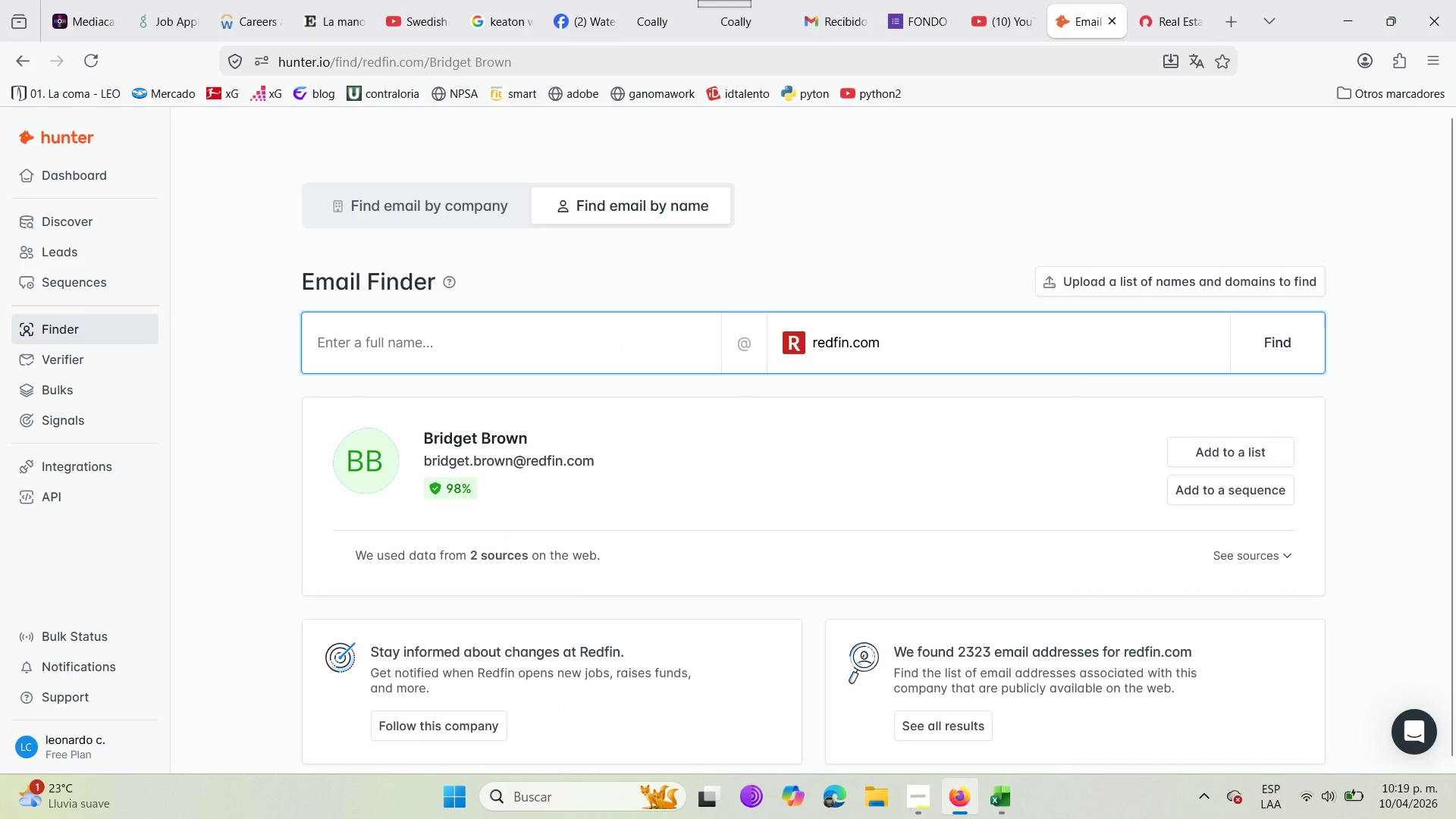 
key(Control+V)
 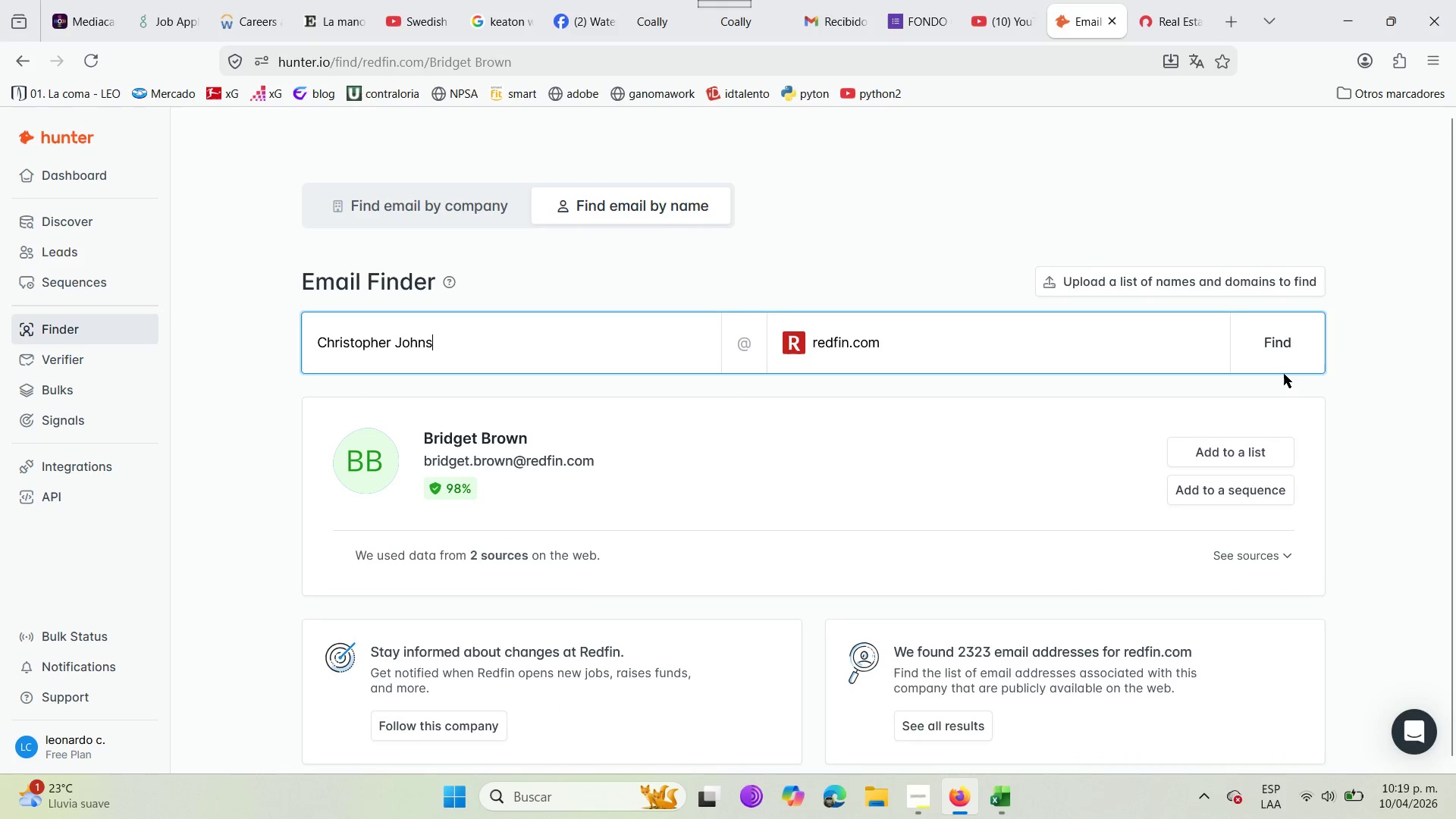 
double_click([1270, 348])
 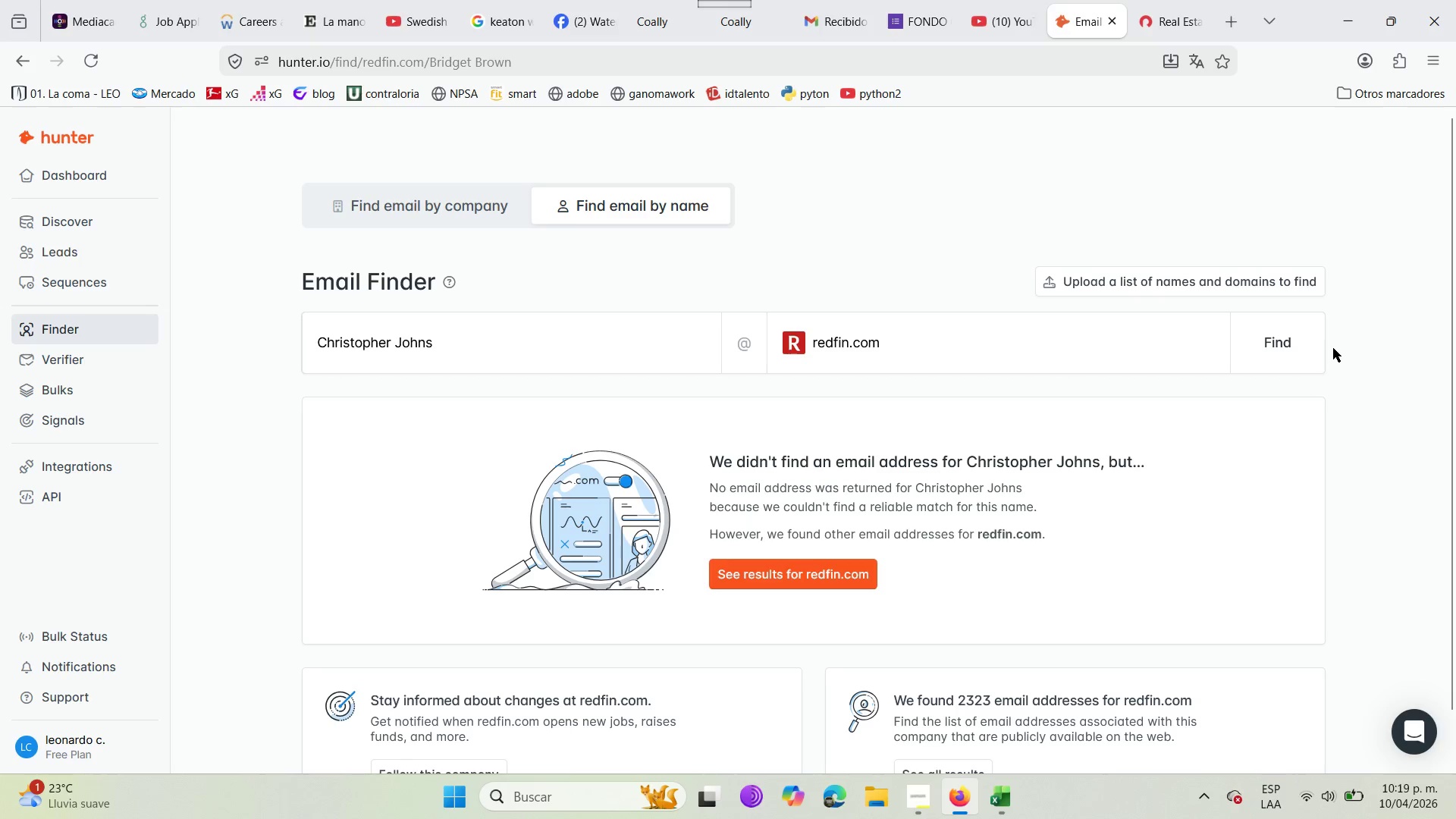 
left_click([1188, 0])
 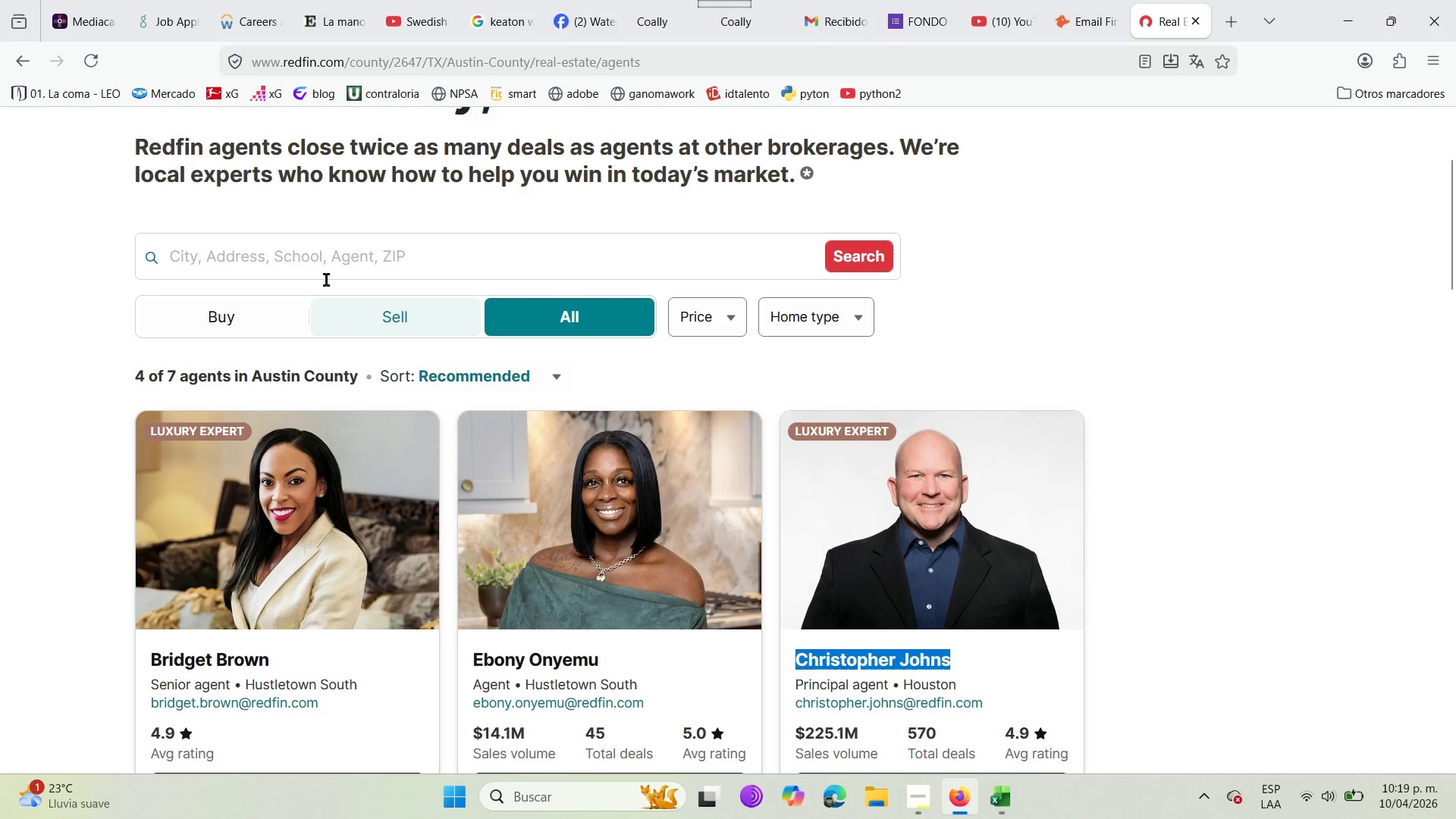 
left_click([315, 268])
 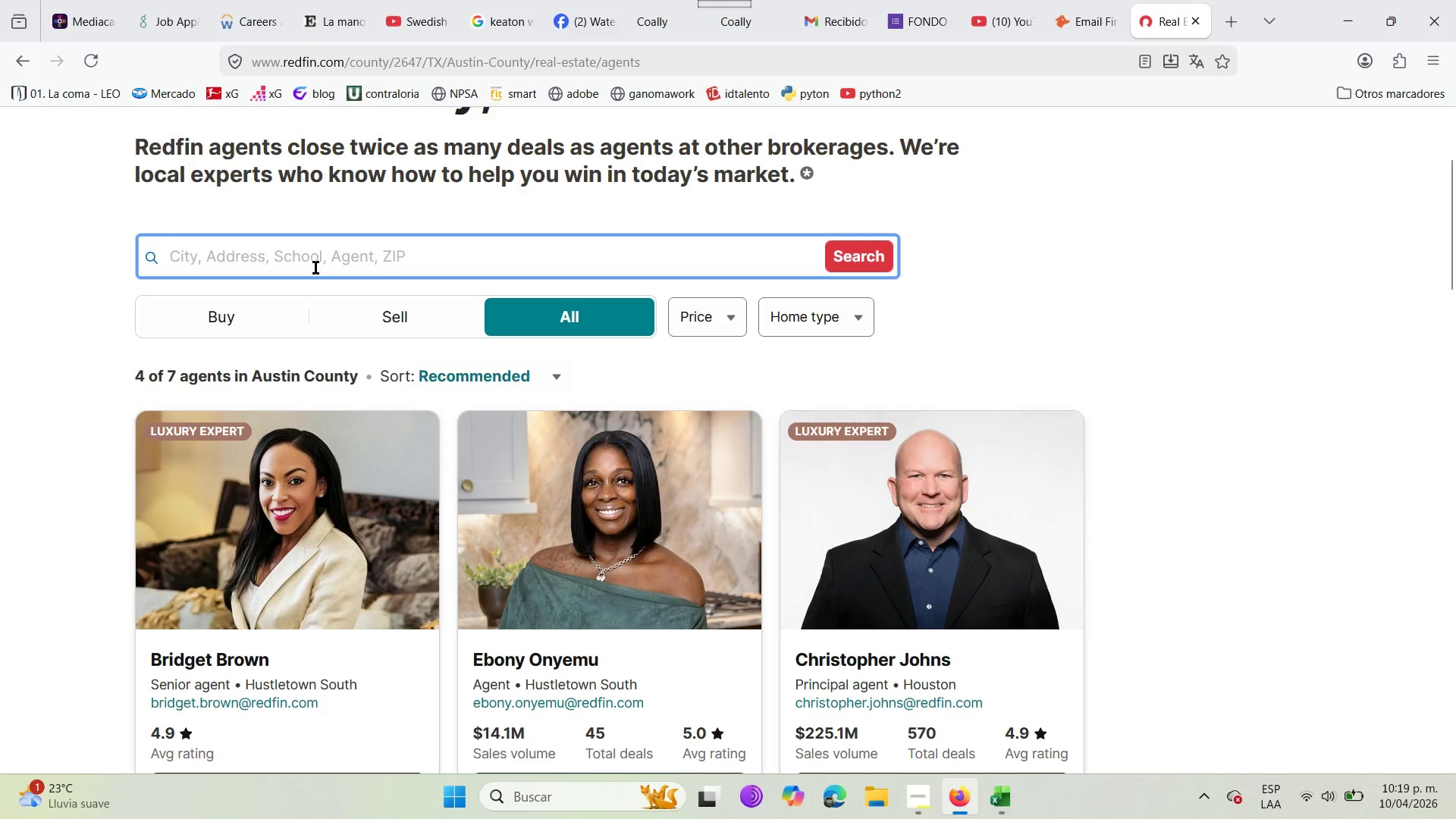 
type(austin tx)
 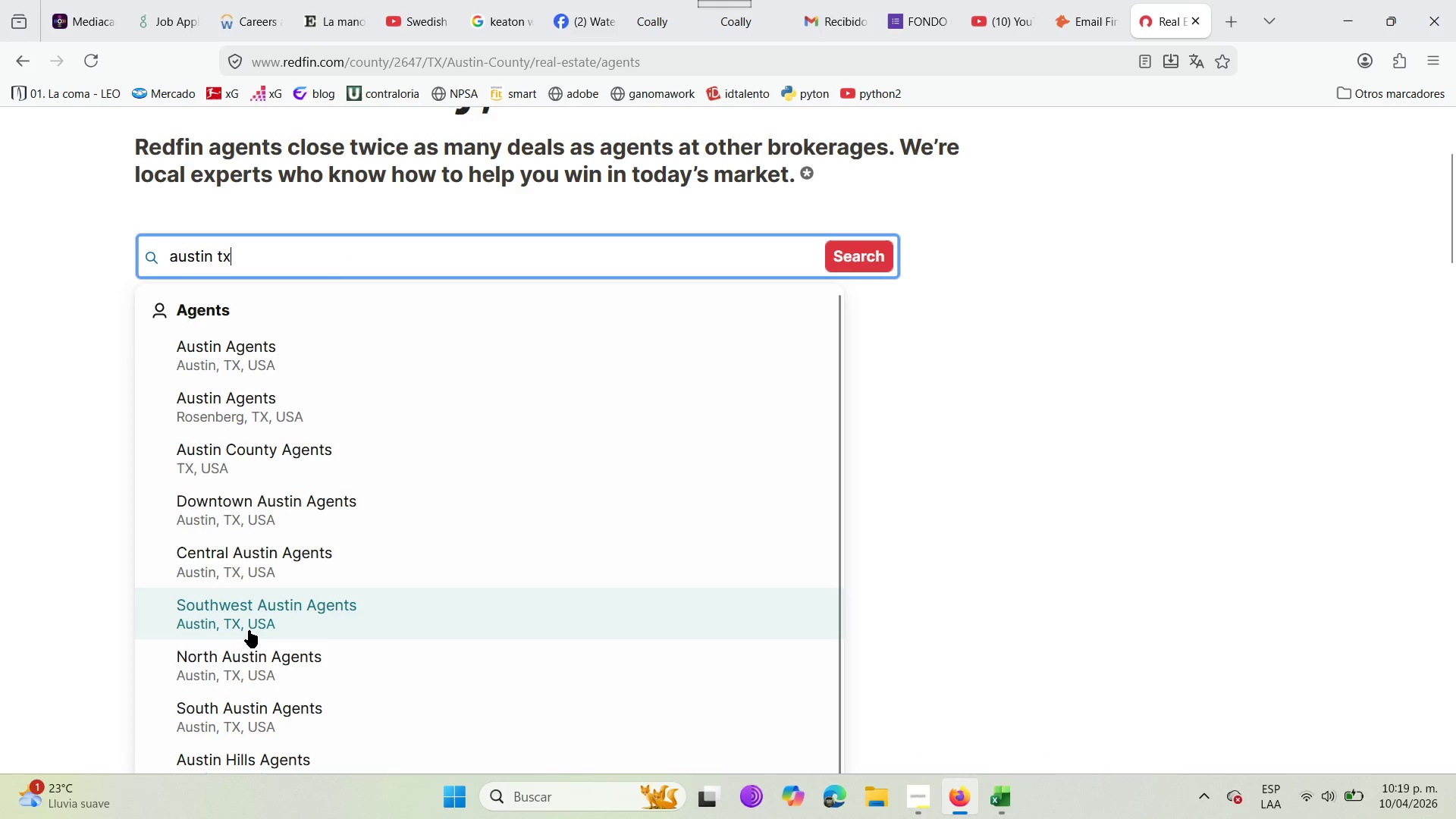 
scroll: coordinate [258, 592], scroll_direction: down, amount: 3.0
 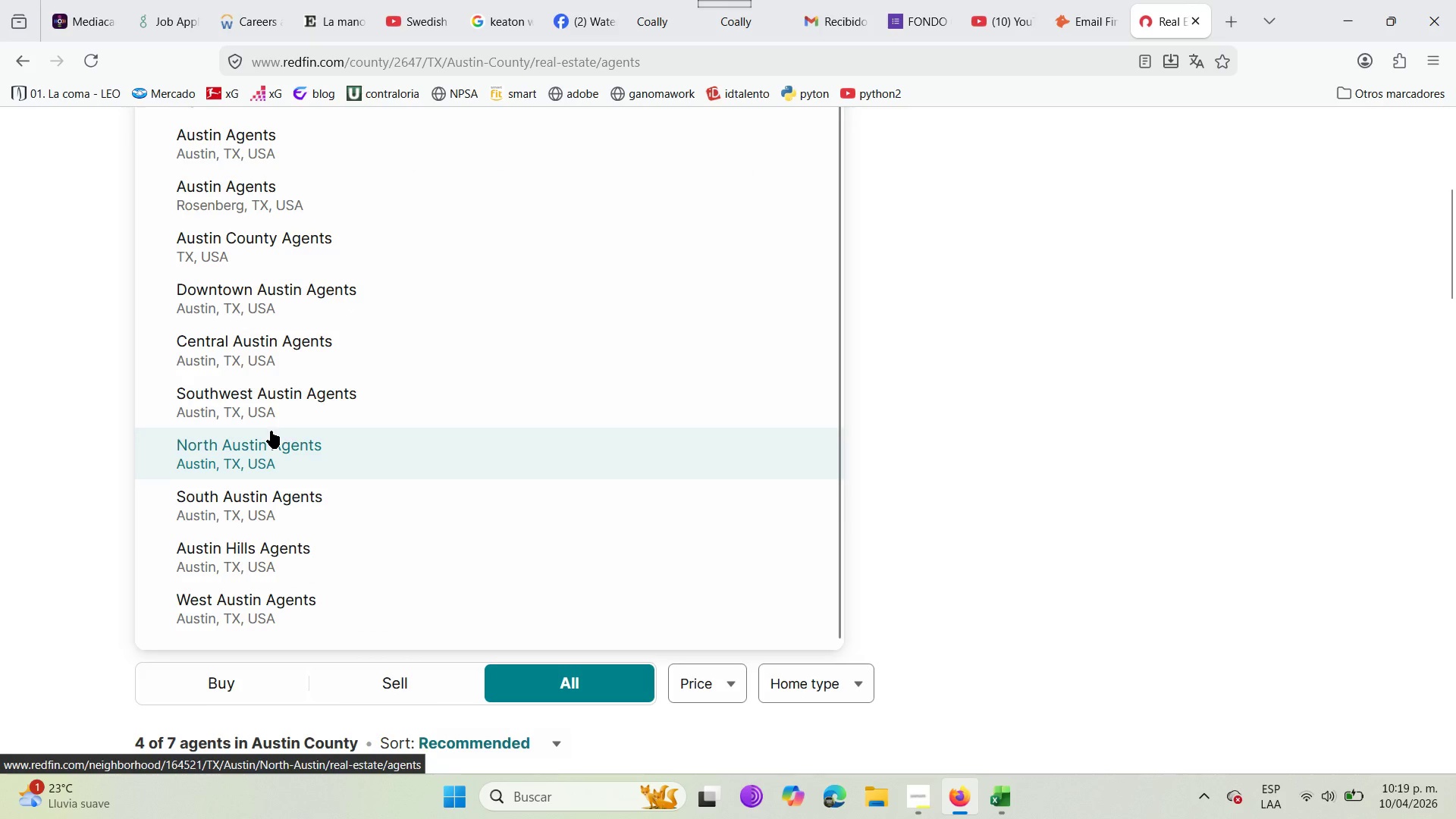 
wait(7.44)
 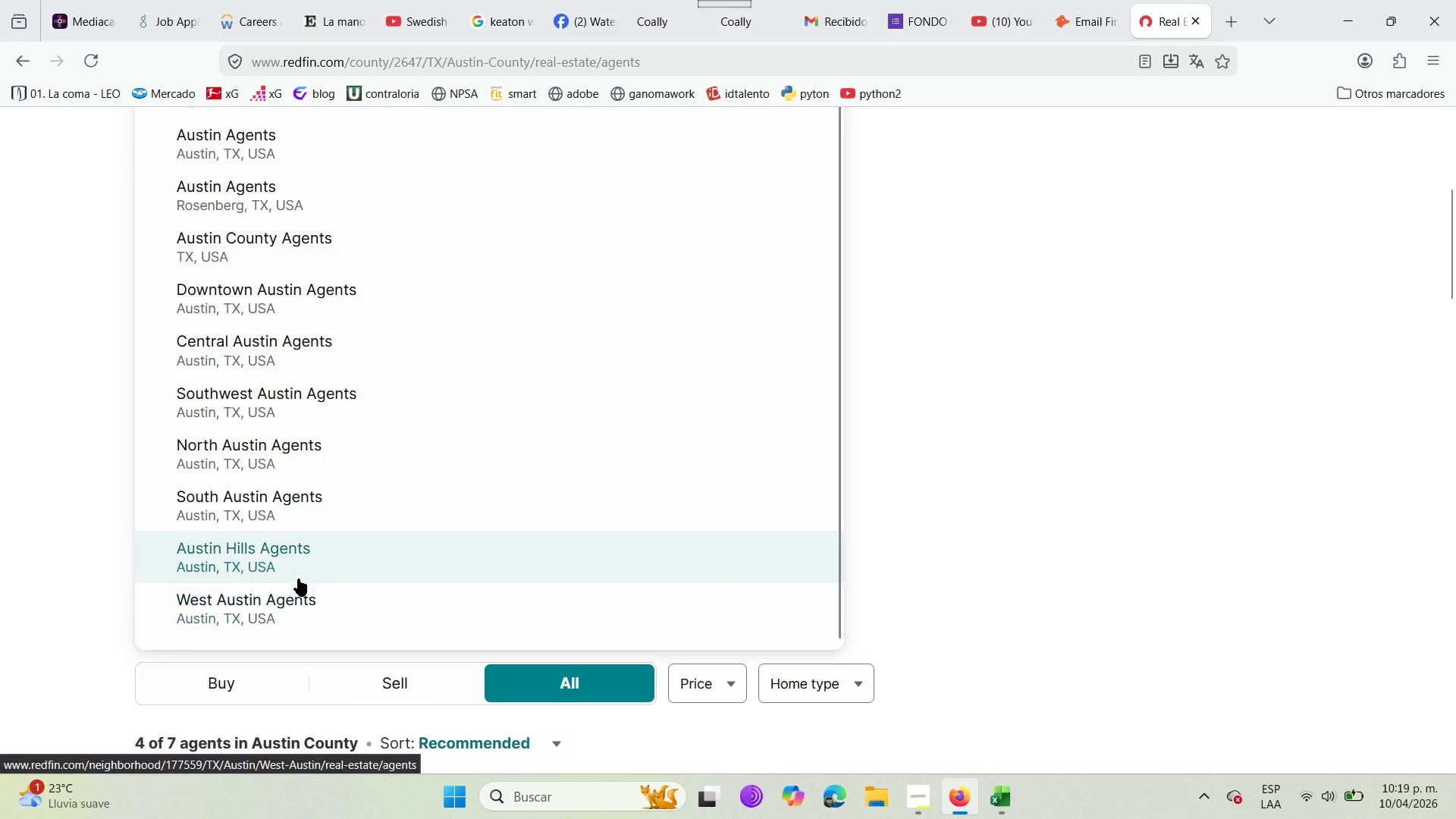 
left_click([260, 512])
 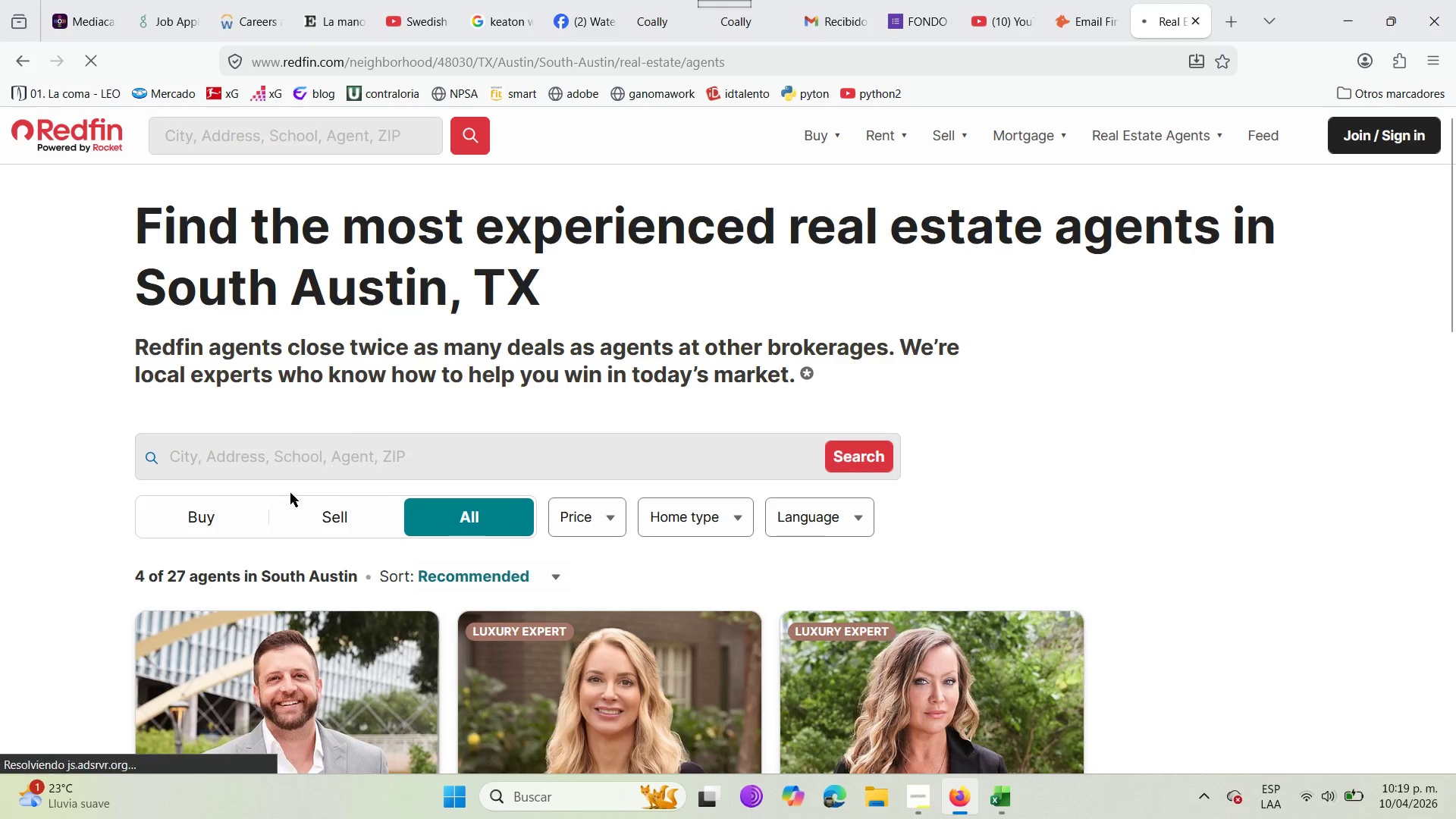 
scroll: coordinate [354, 591], scroll_direction: down, amount: 4.0
 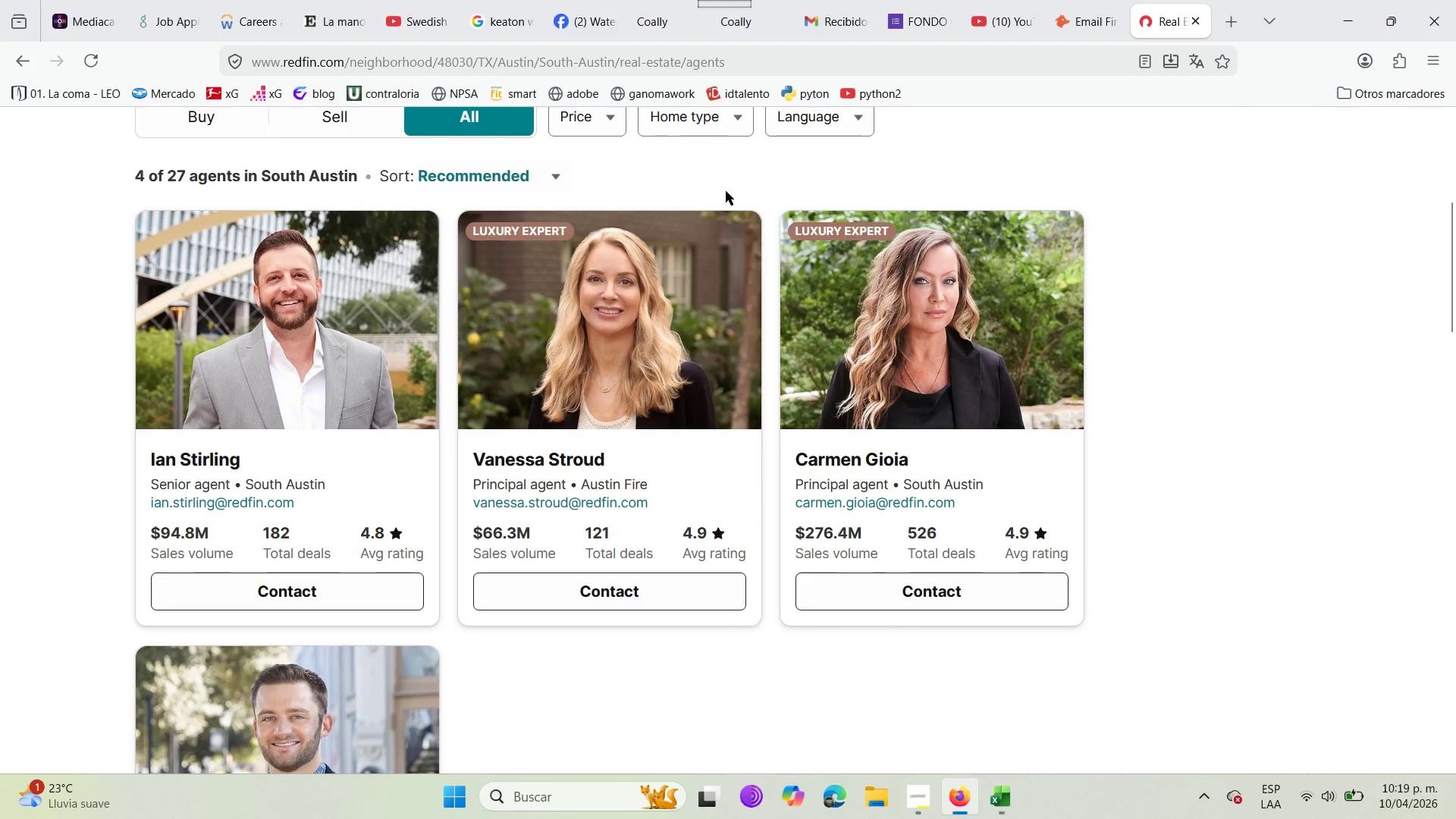 
left_click([1087, 12])
 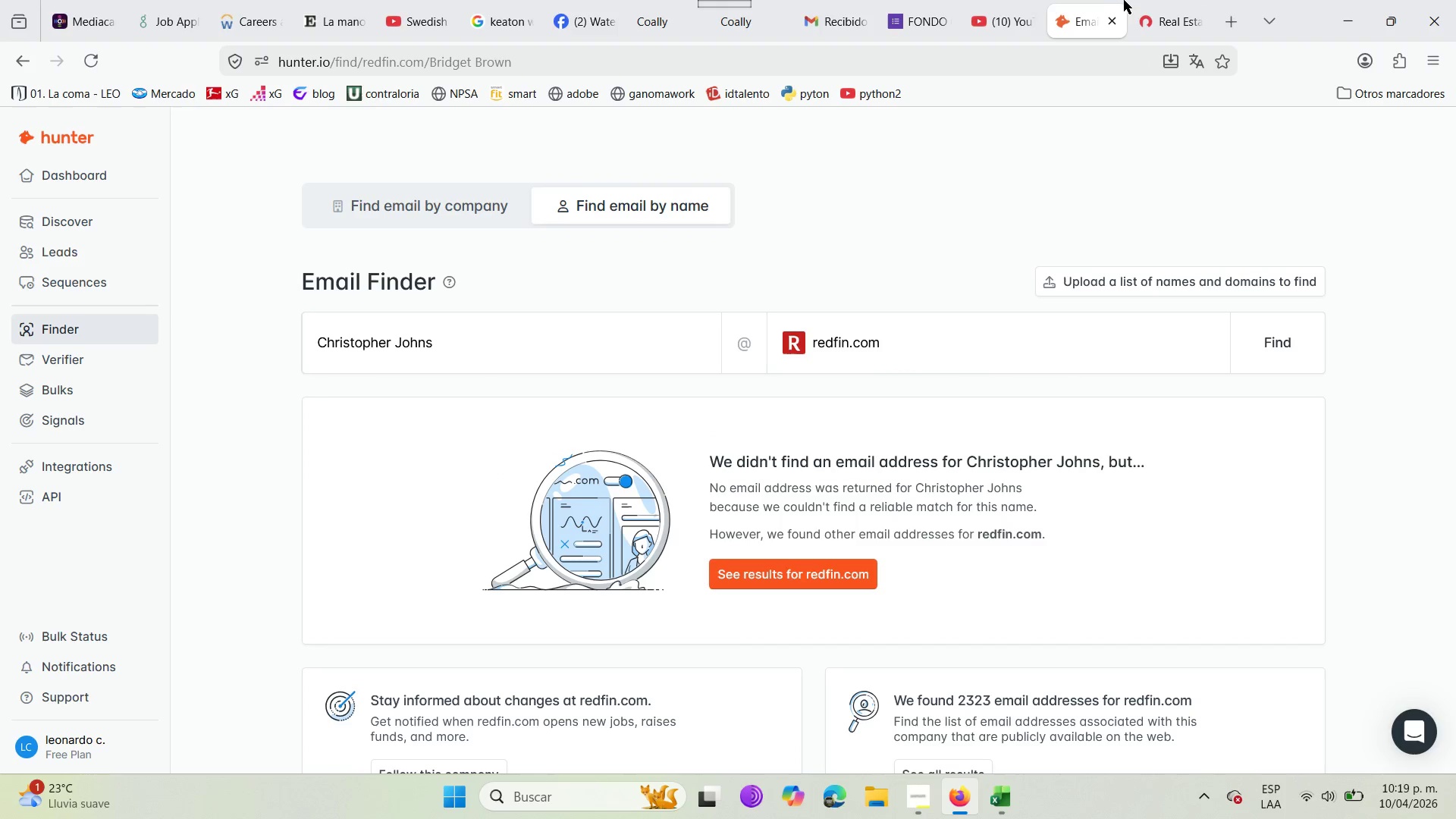 
left_click([1133, 0])
 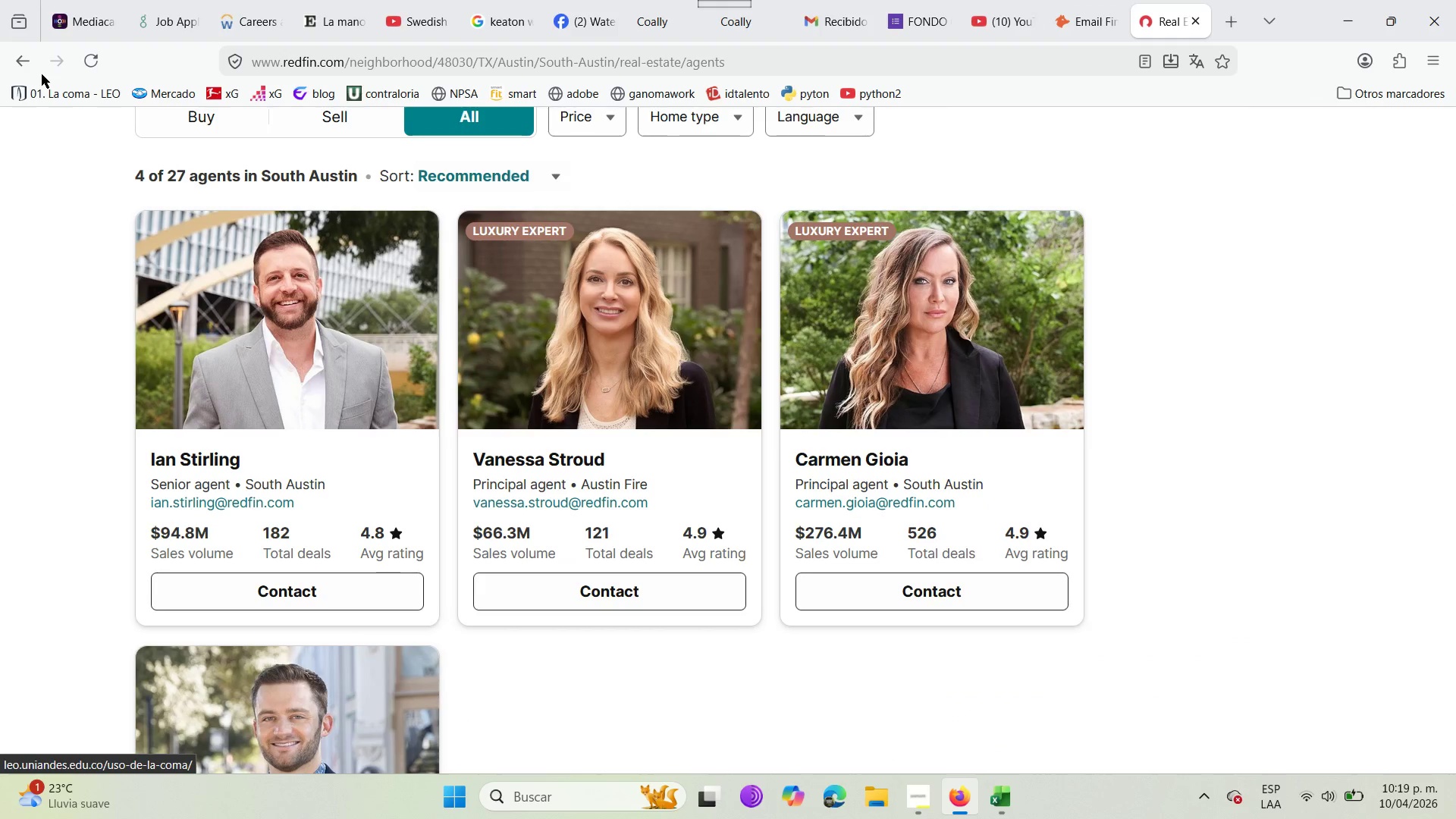 
left_click([26, 61])
 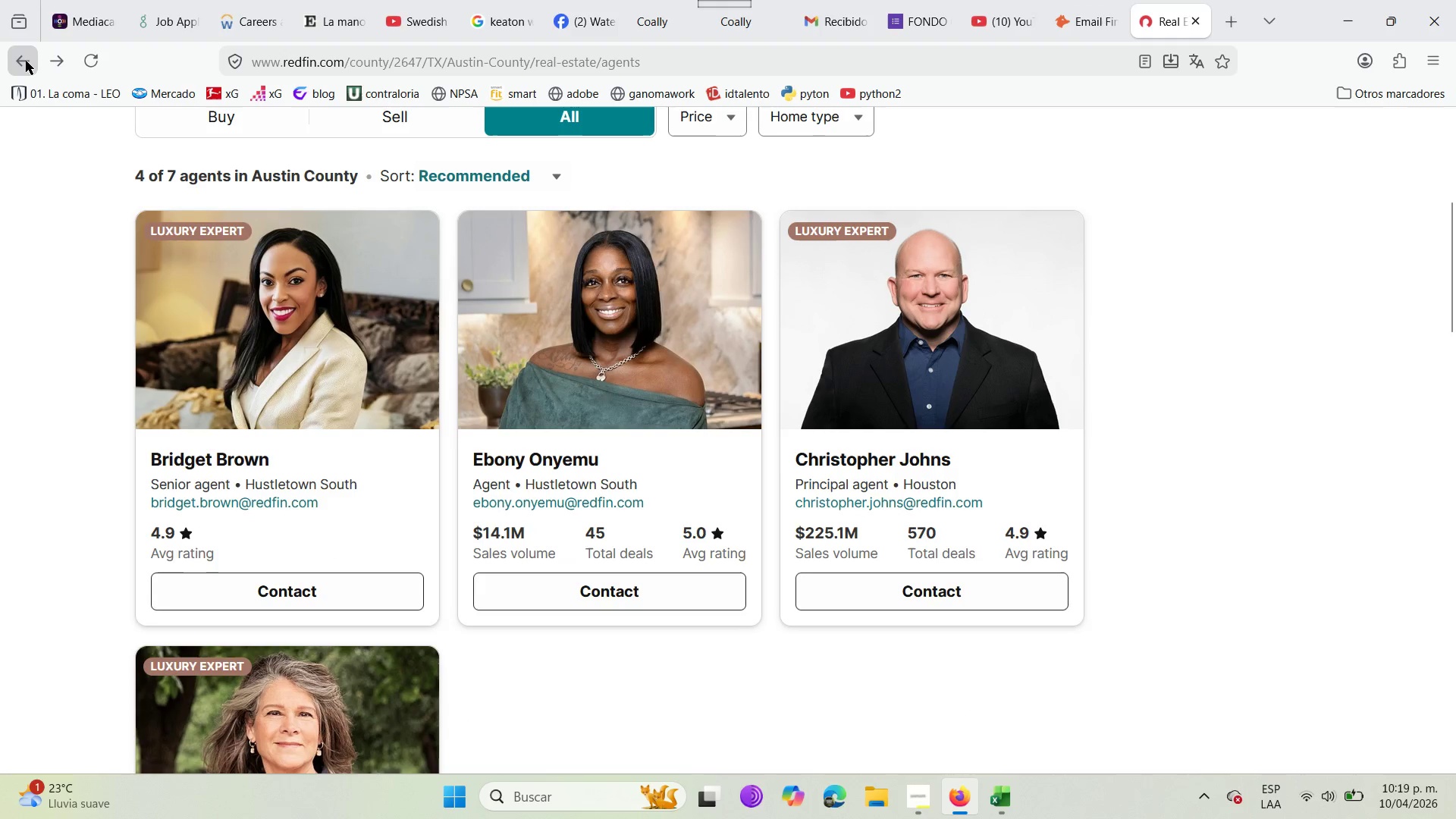 
scroll: coordinate [327, 313], scroll_direction: up, amount: 5.0
 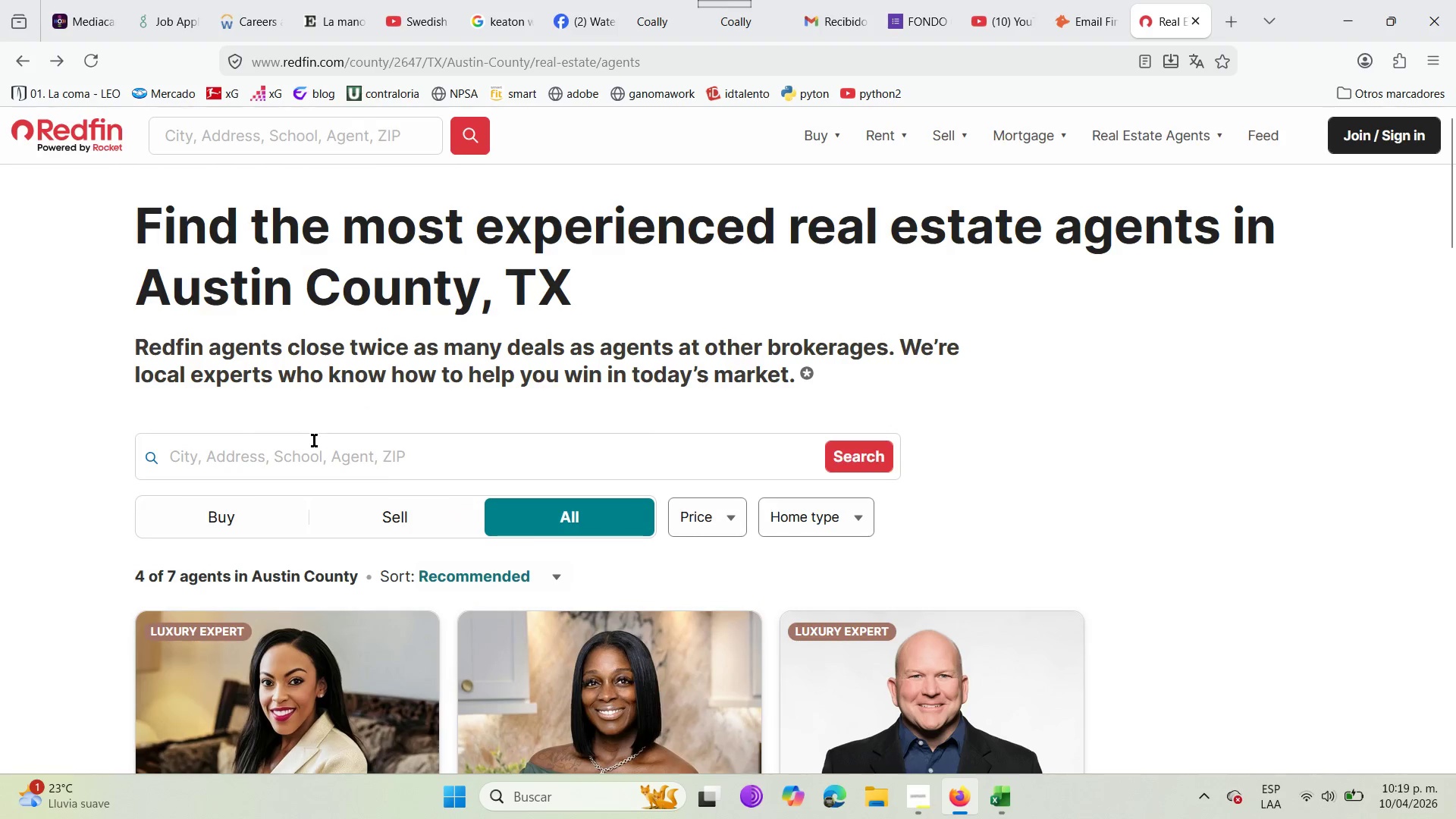 
left_click([293, 470])
 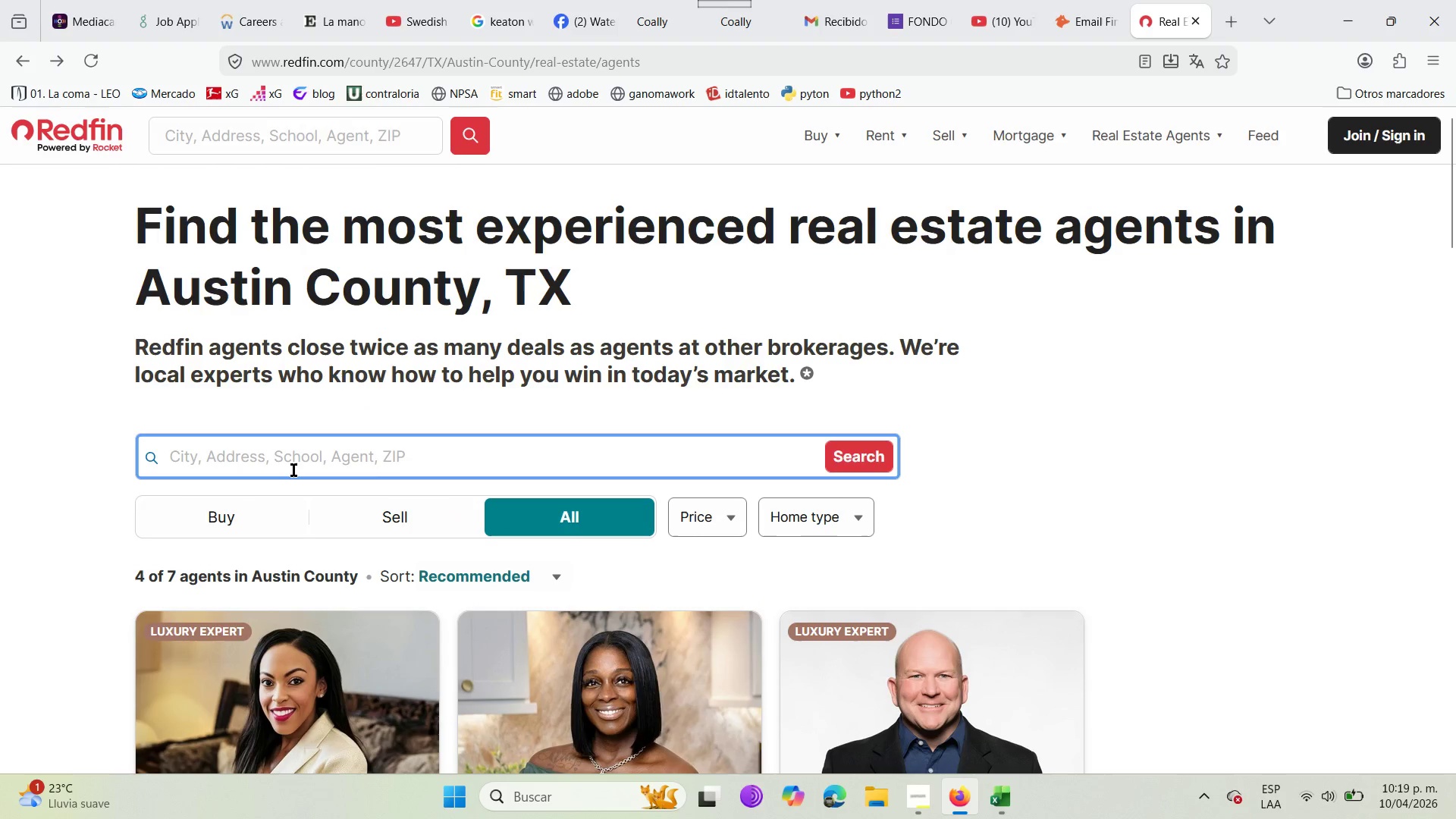 
type(austin tx)
 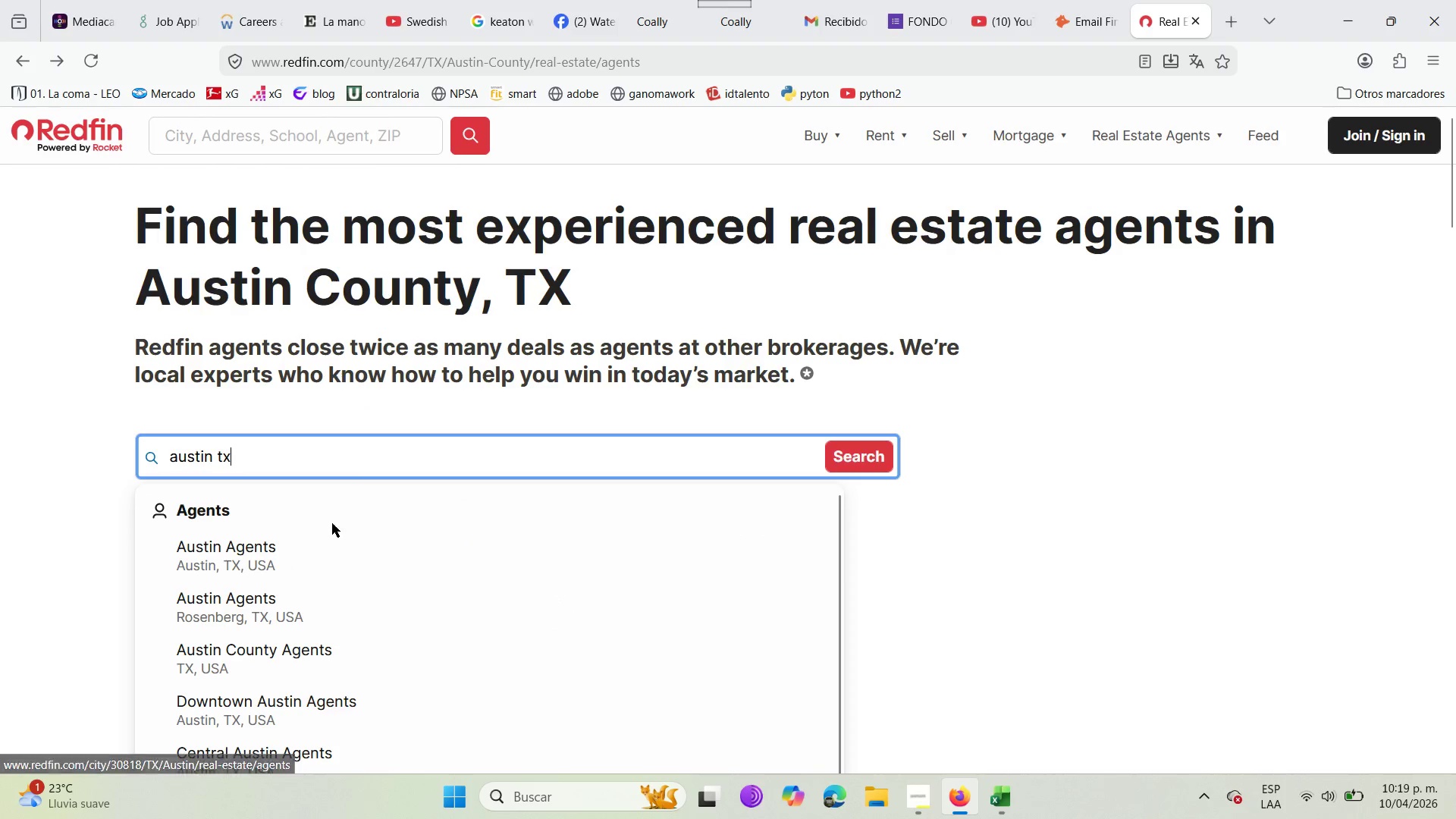 
scroll: coordinate [303, 666], scroll_direction: down, amount: 5.0
 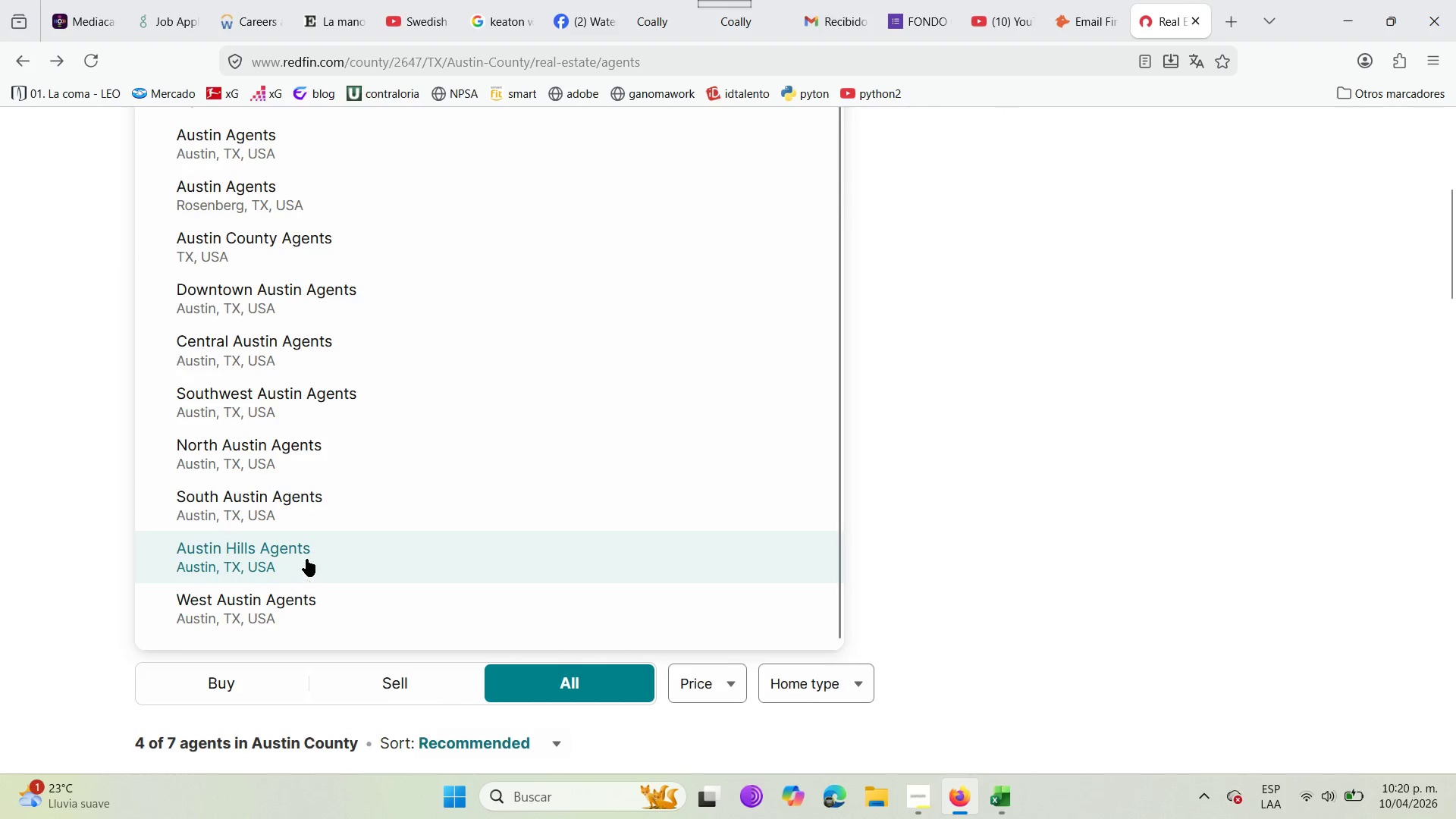 
scroll: coordinate [277, 432], scroll_direction: up, amount: 7.0
 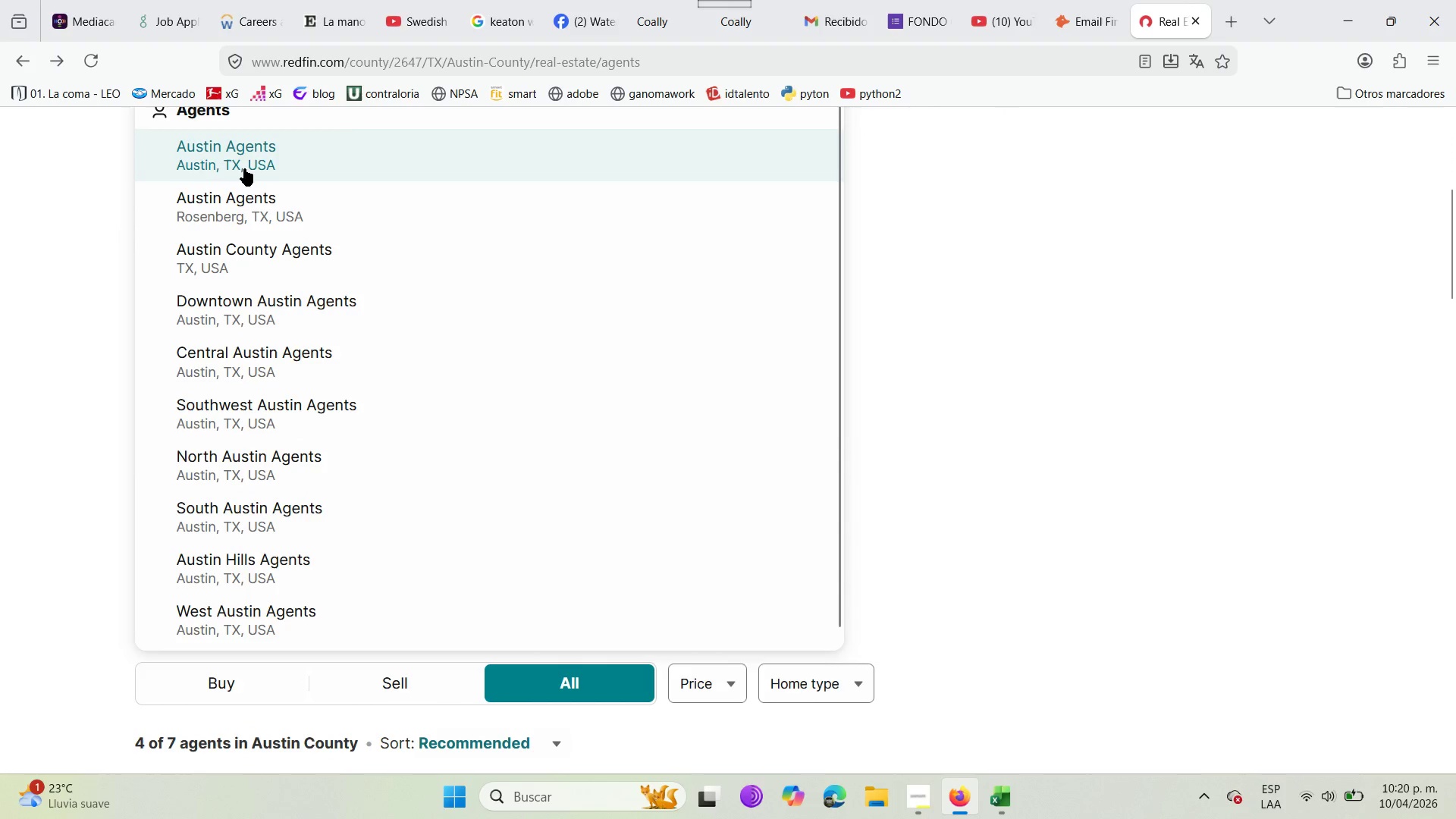 
left_click([247, 150])
 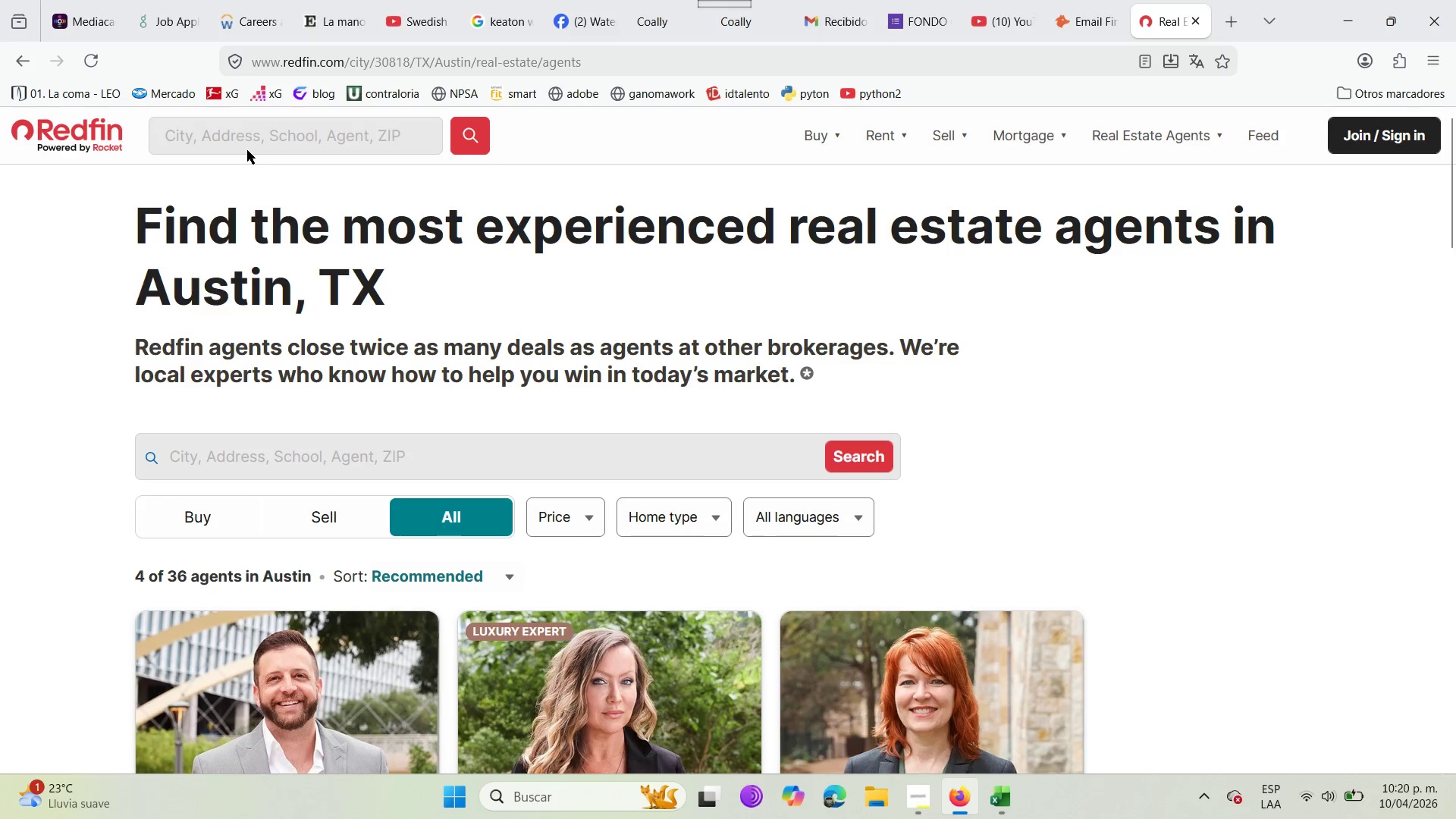 
wait(5.78)
 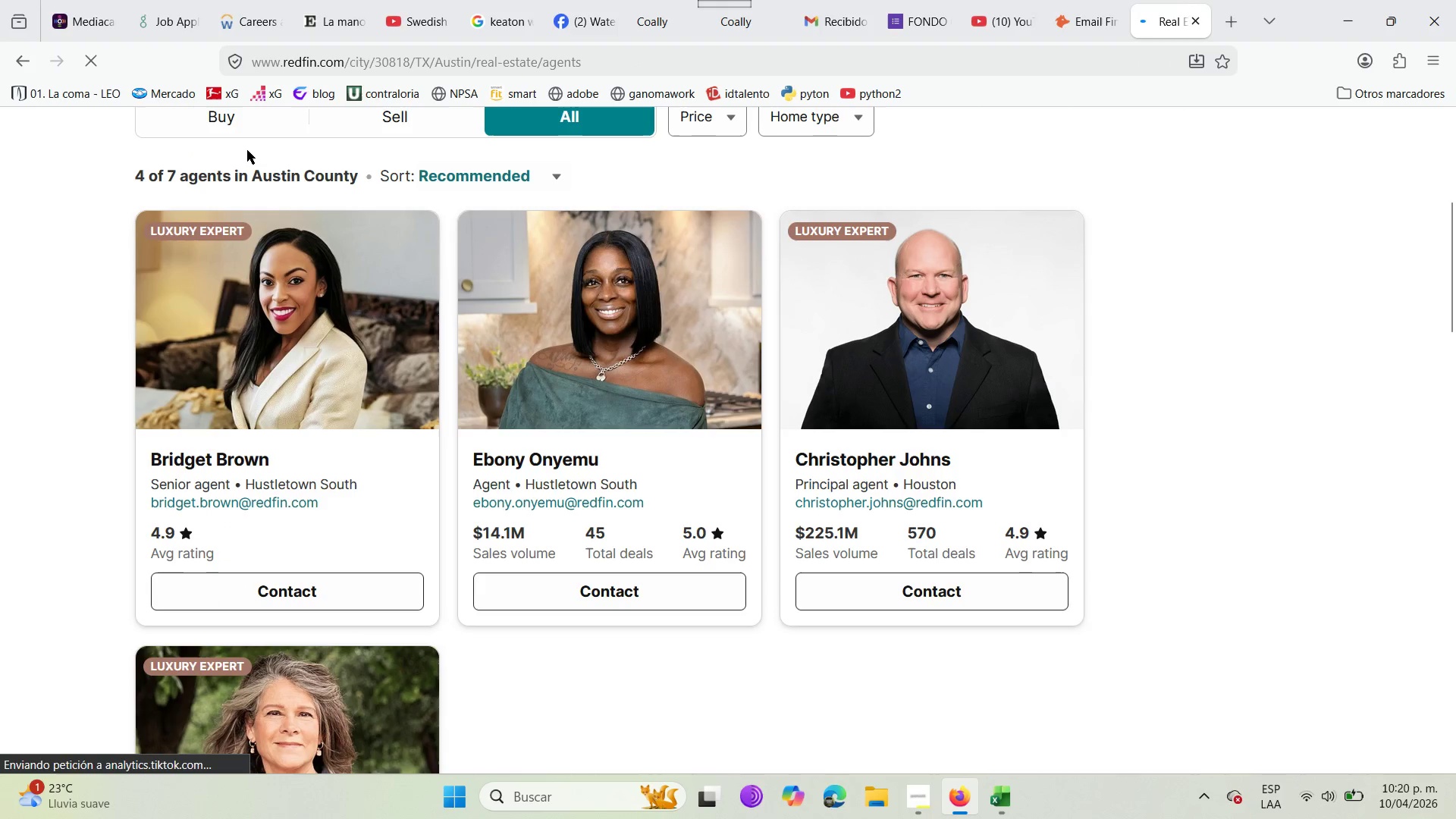 
scroll: coordinate [555, 552], scroll_direction: down, amount: 7.0
 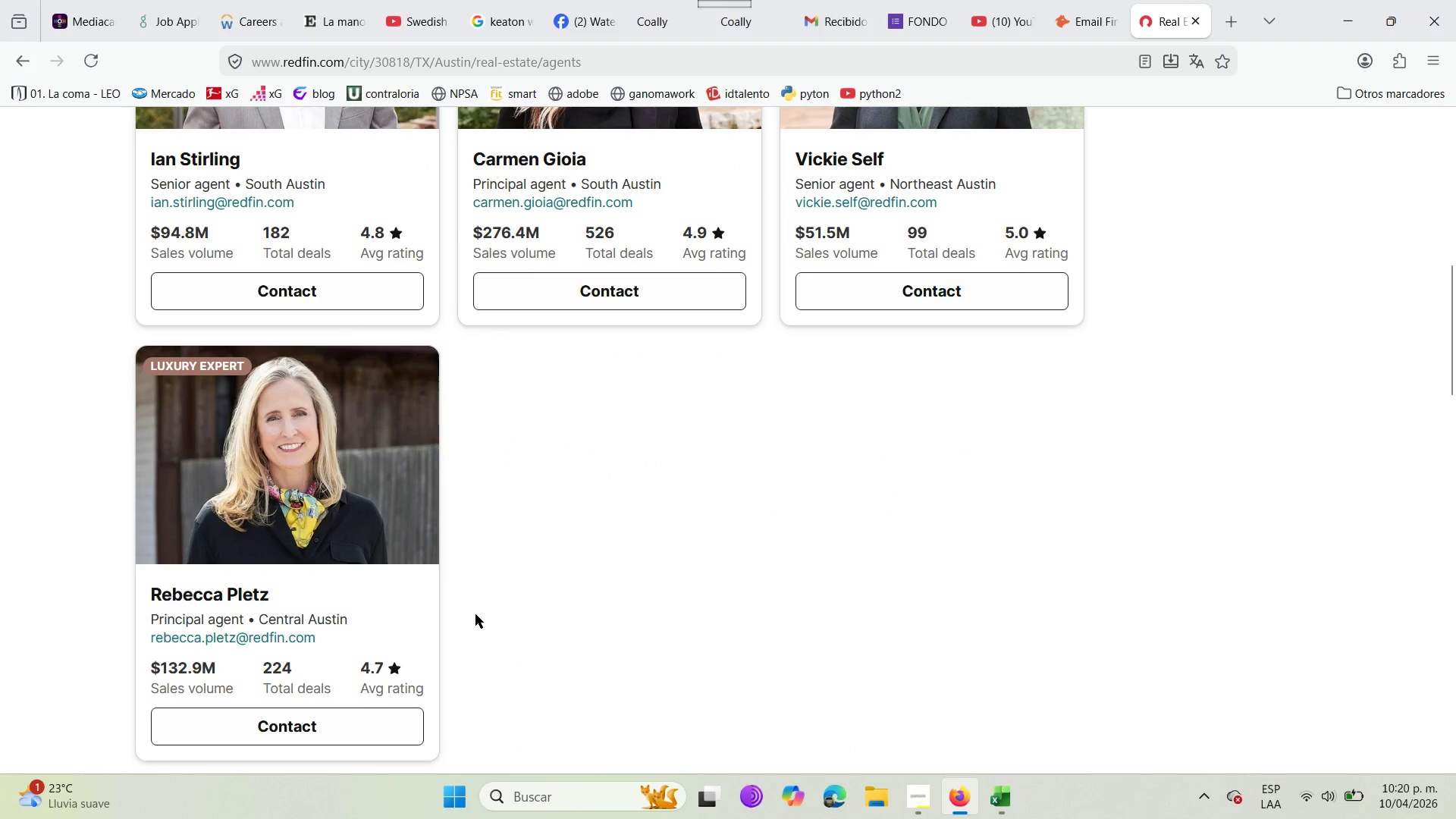 
scroll: coordinate [522, 574], scroll_direction: up, amount: 7.0
 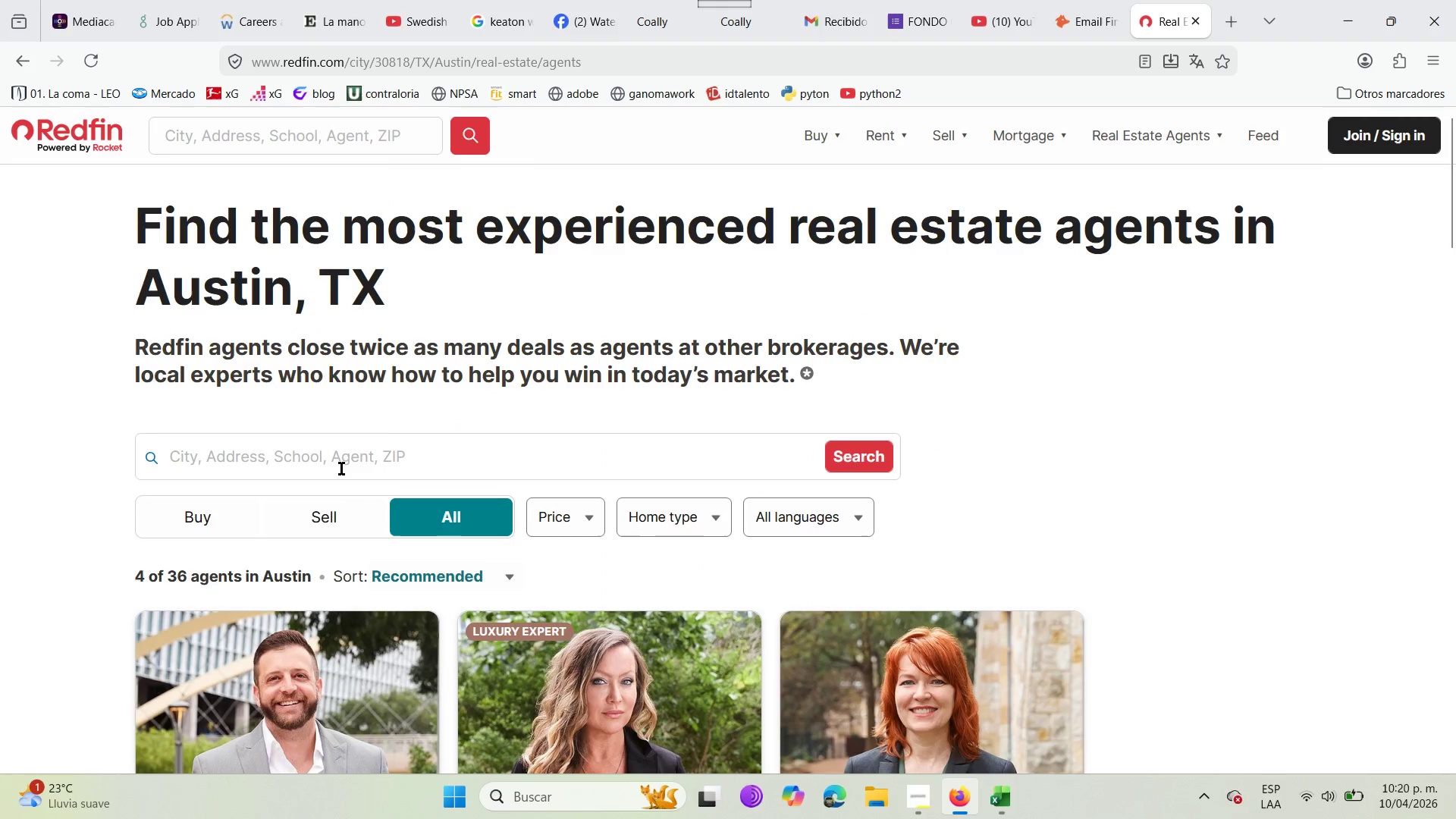 
left_click([340, 466])
 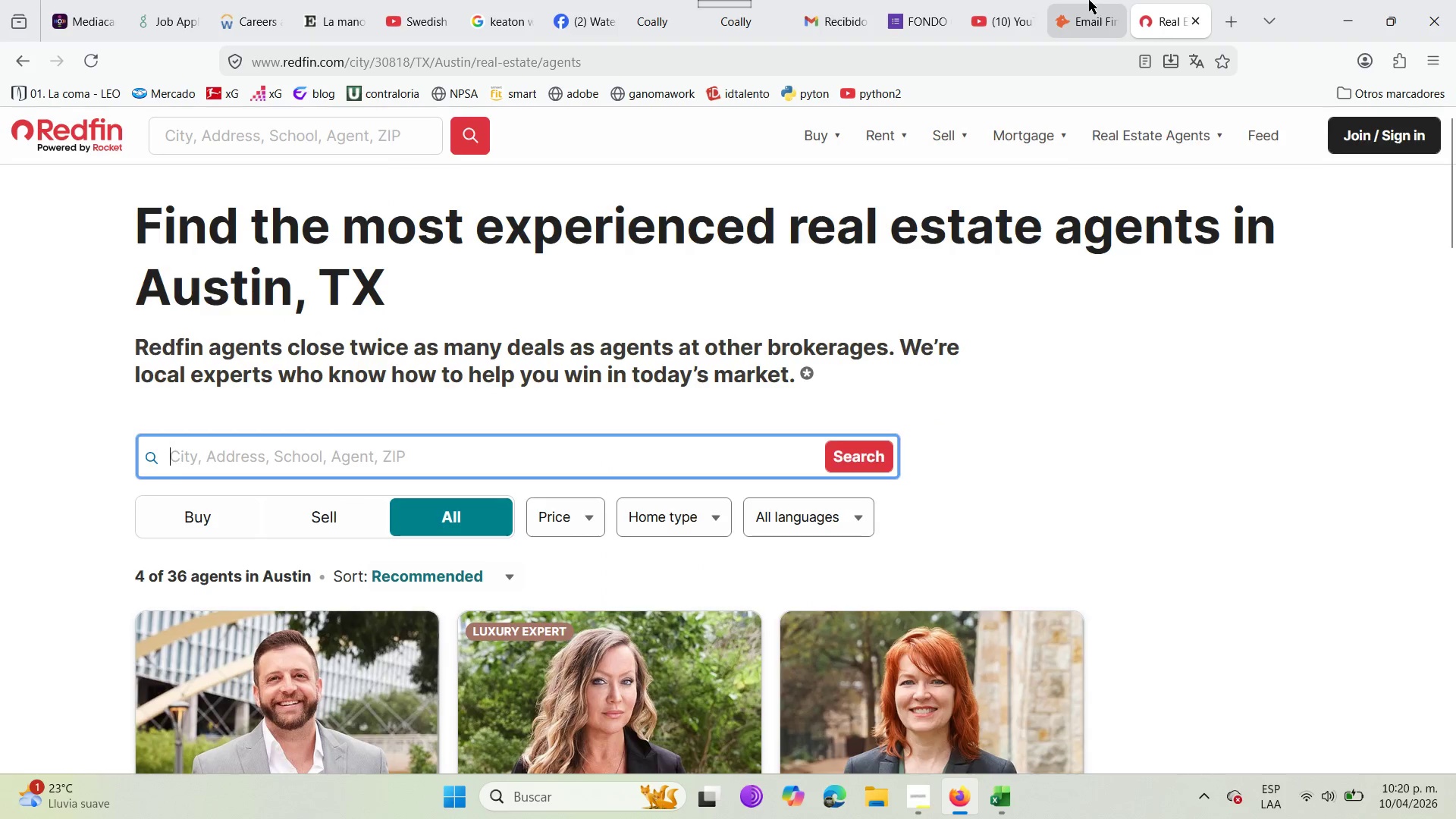 
double_click([1185, 0])
 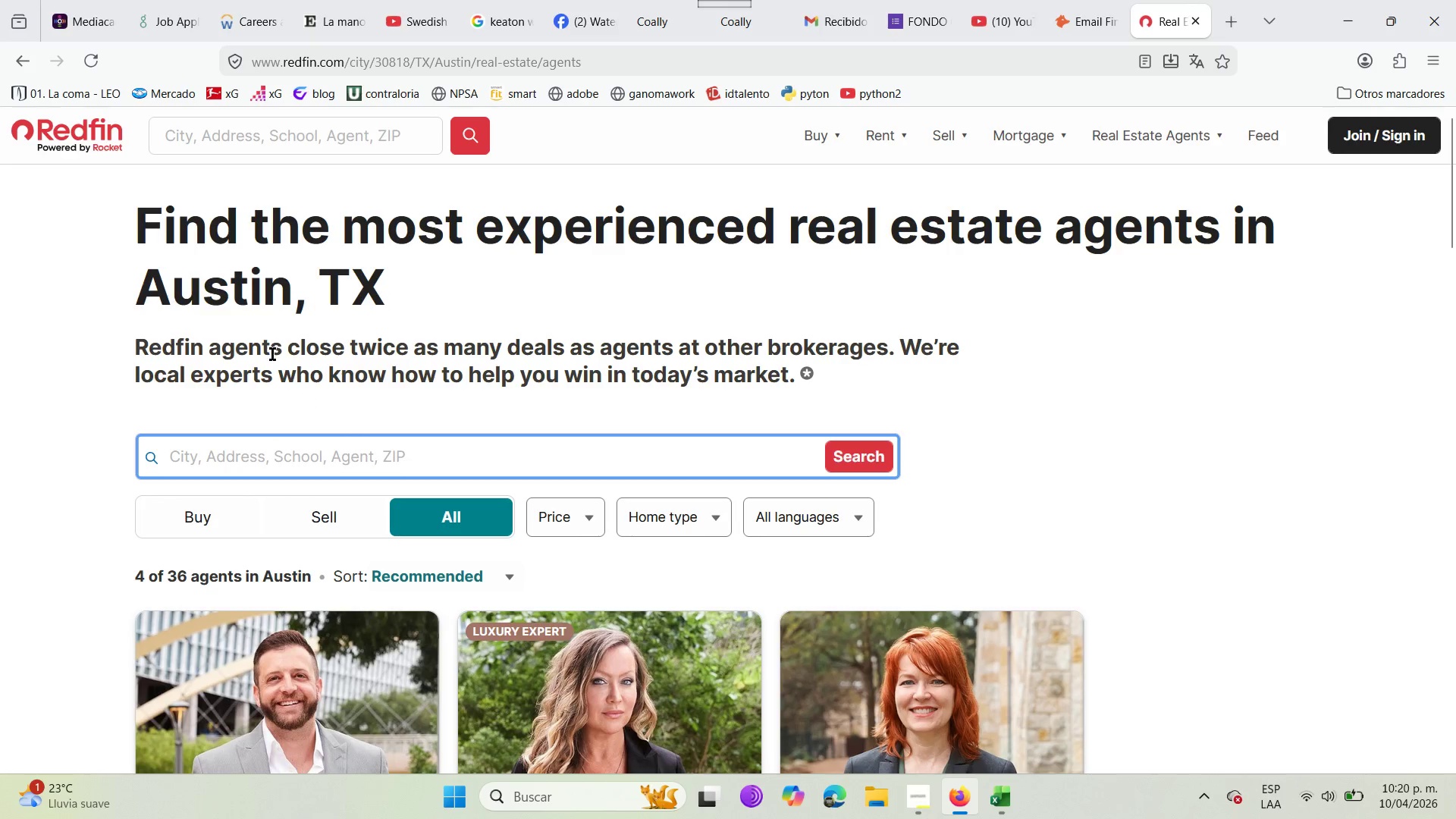 
wait(5.34)
 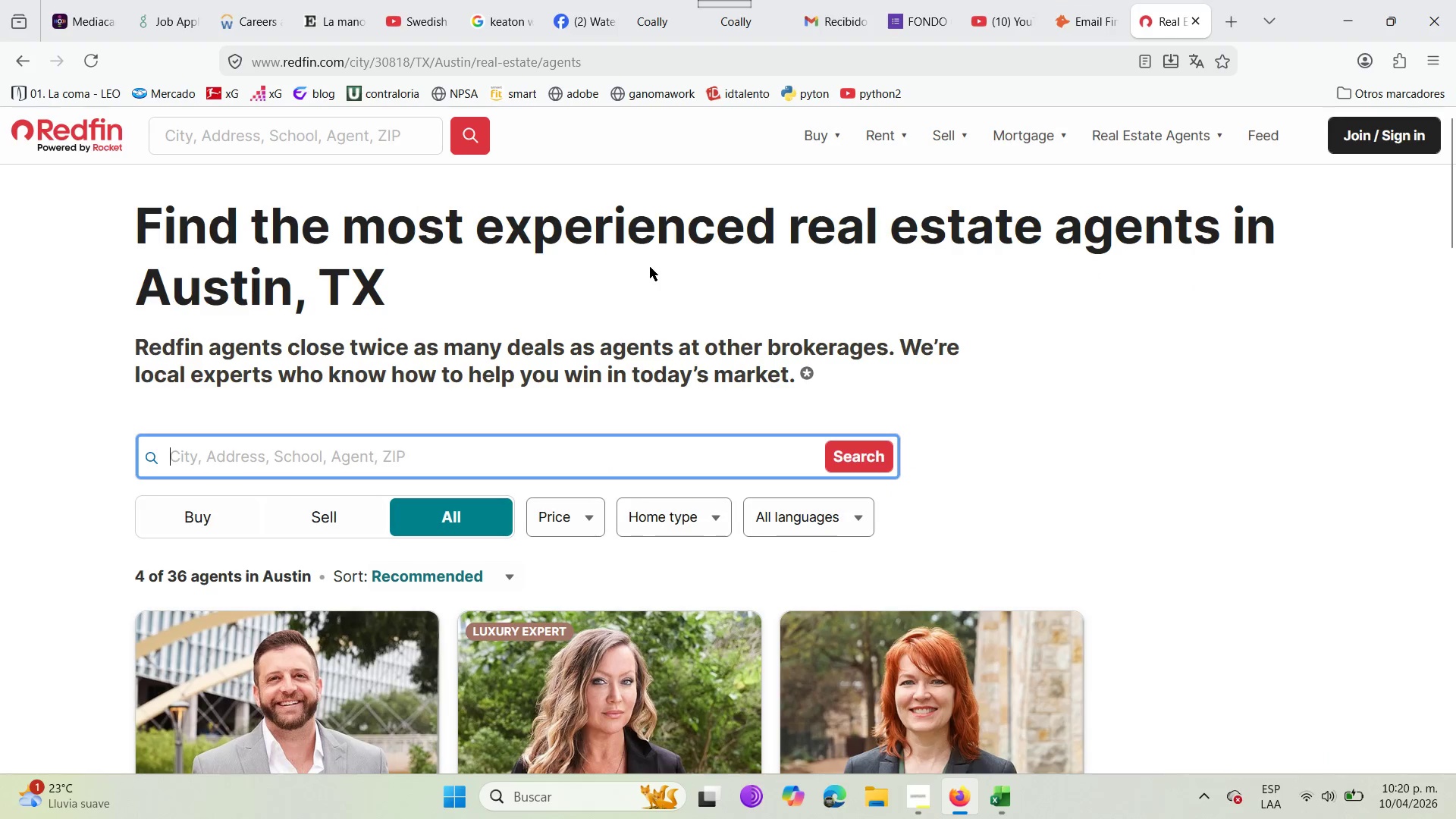 
scroll: coordinate [377, 554], scroll_direction: down, amount: 3.0
 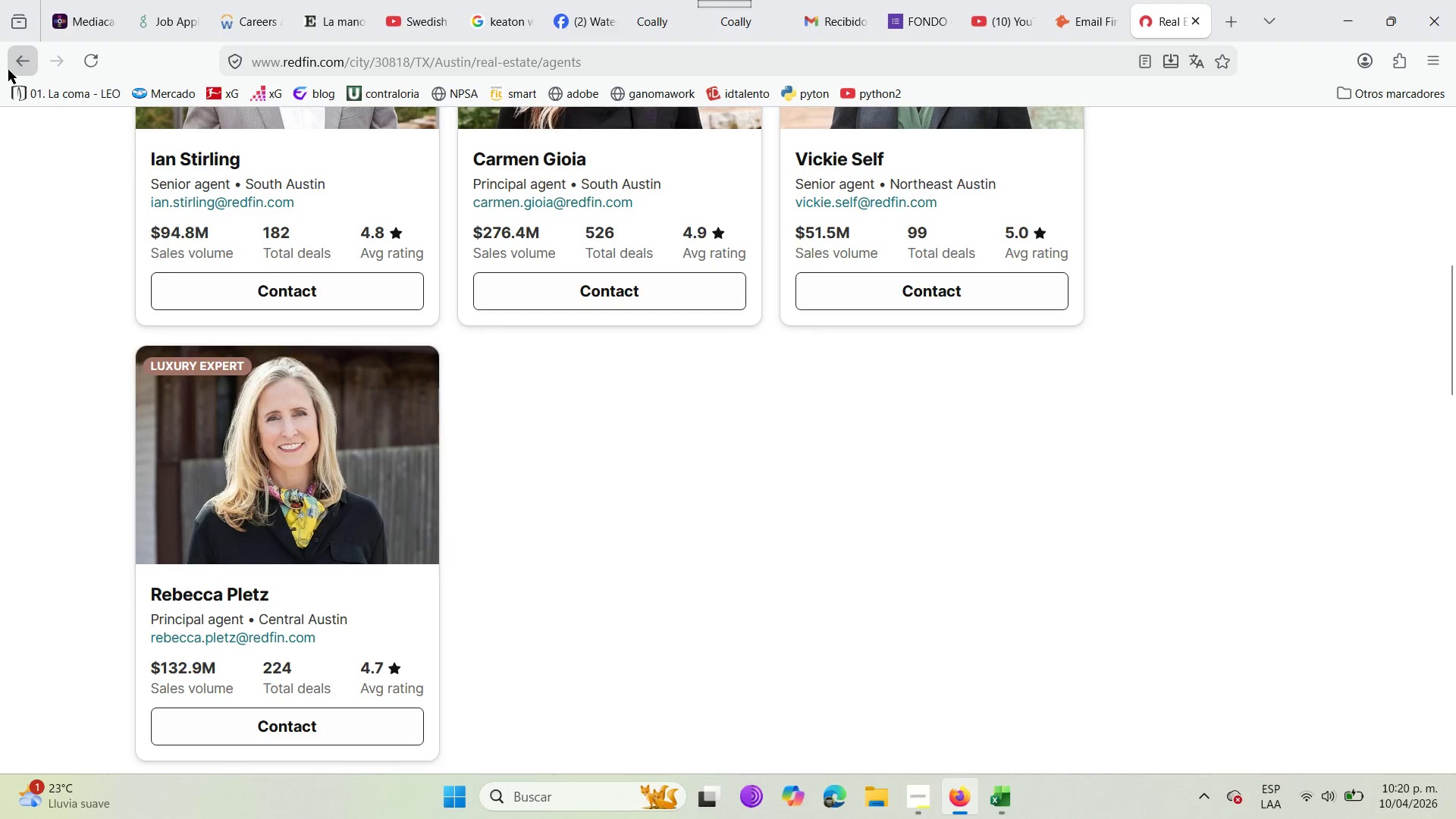 
left_click([7, 67])
 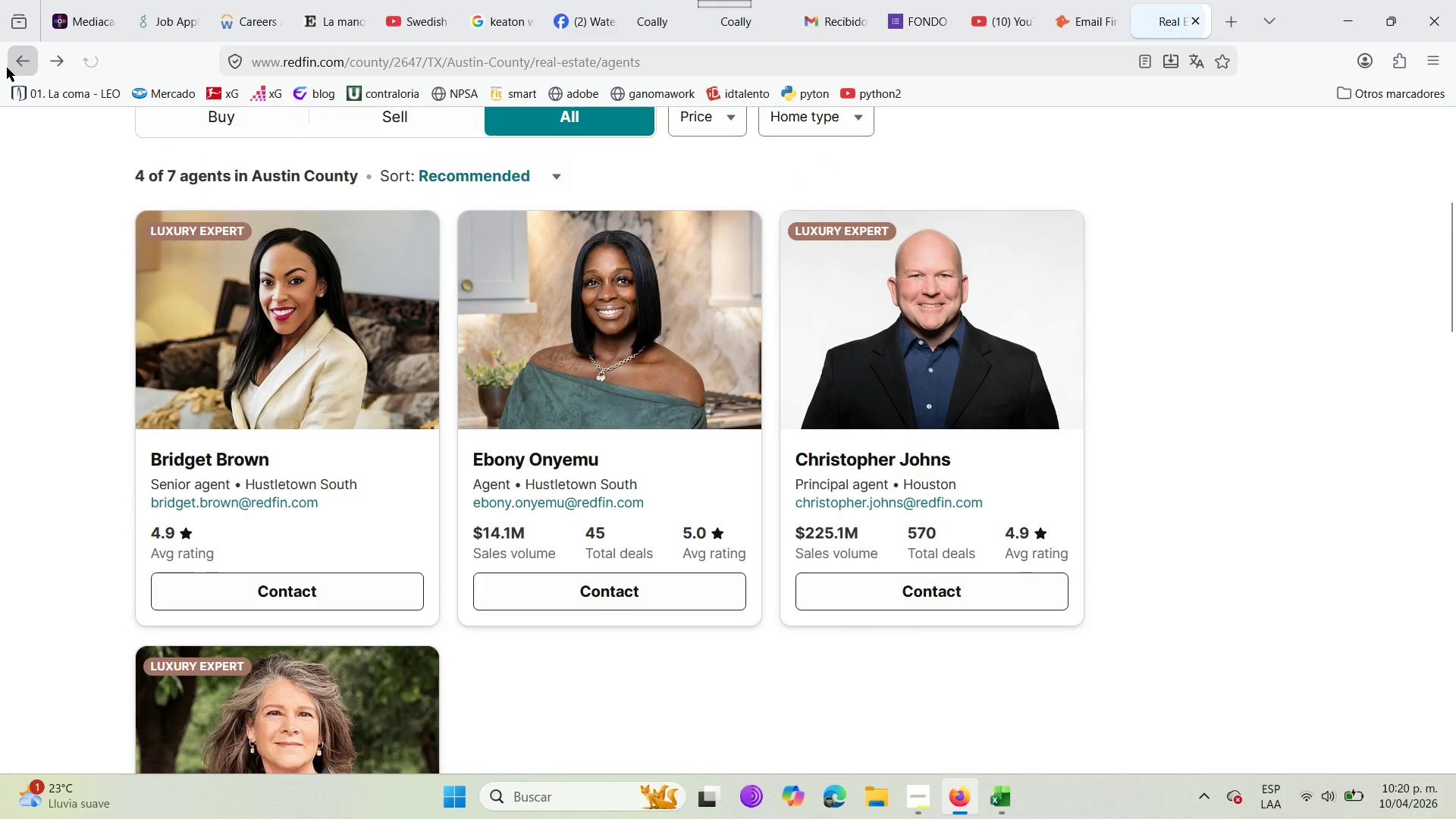 
left_click([7, 67])
 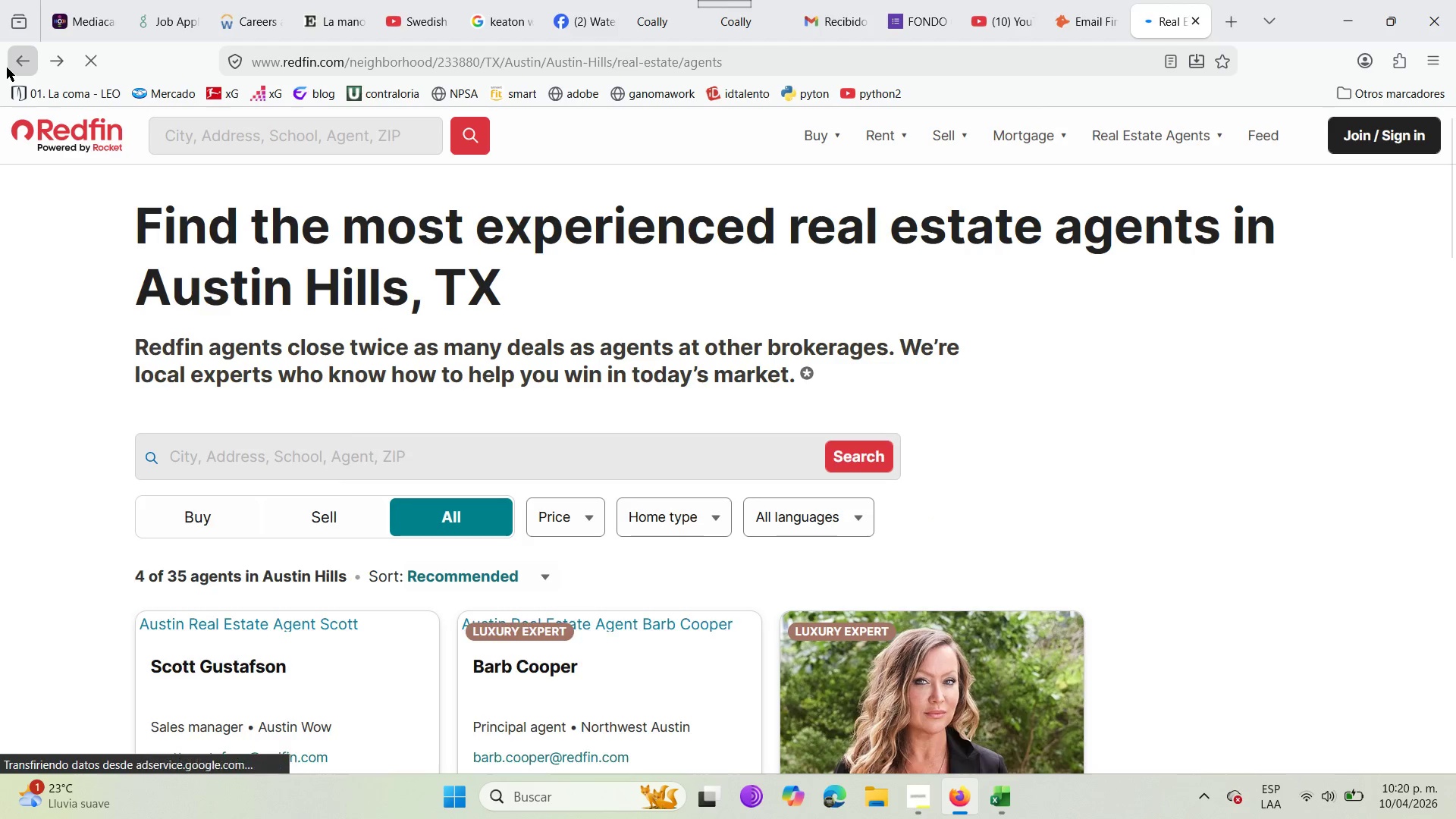 
left_click([7, 67])
 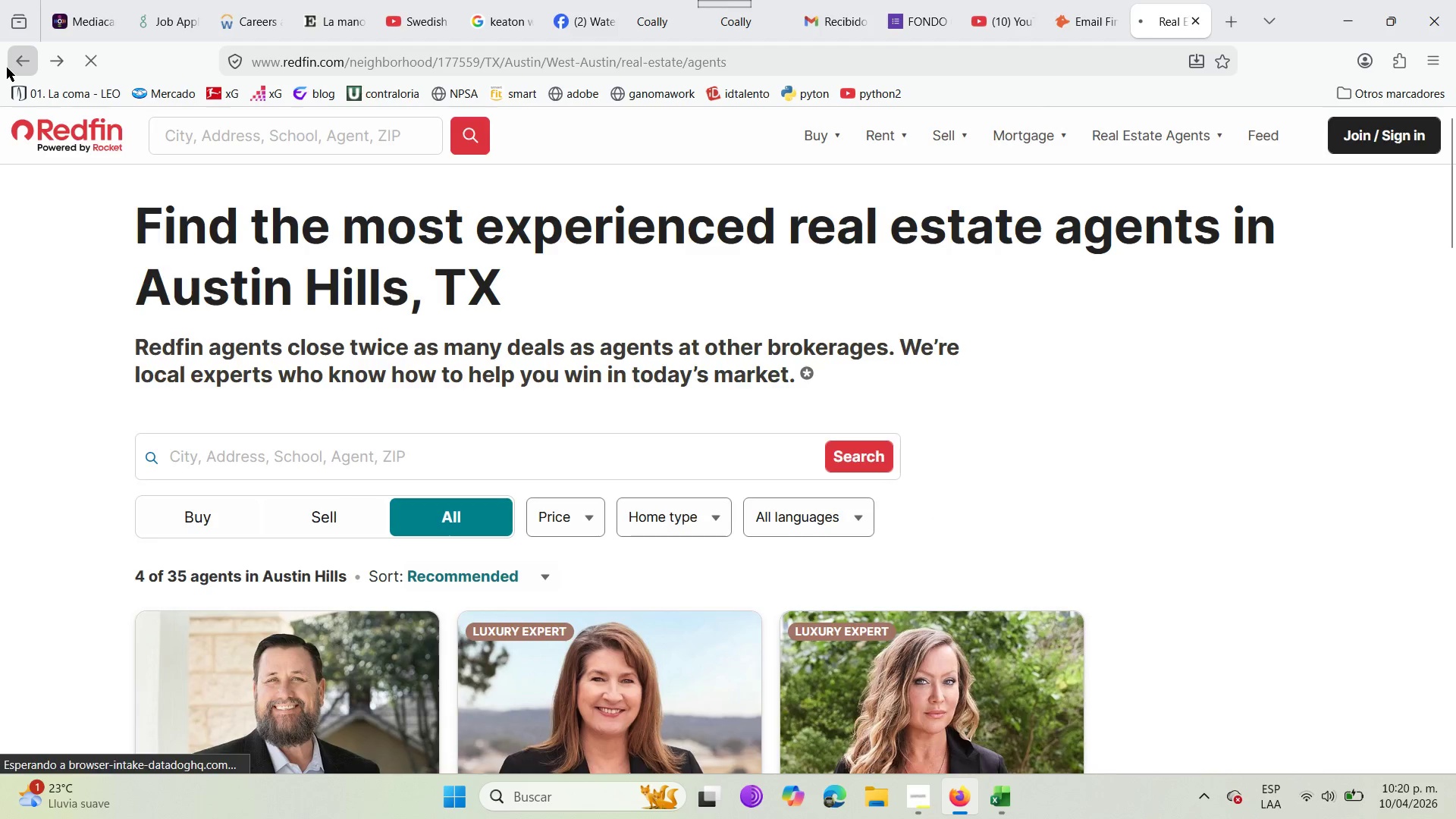 
left_click([7, 67])
 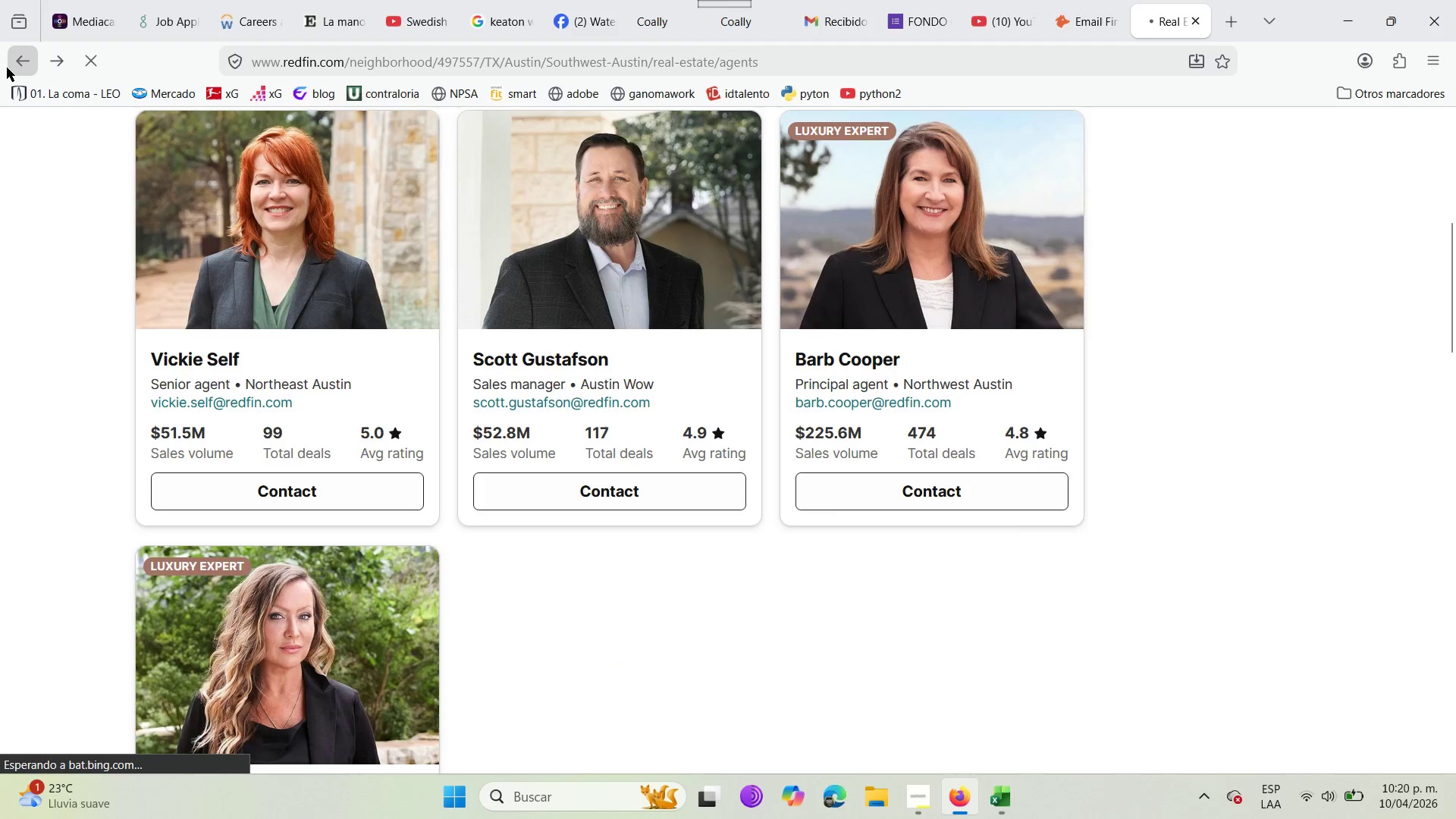 
left_click([7, 67])
 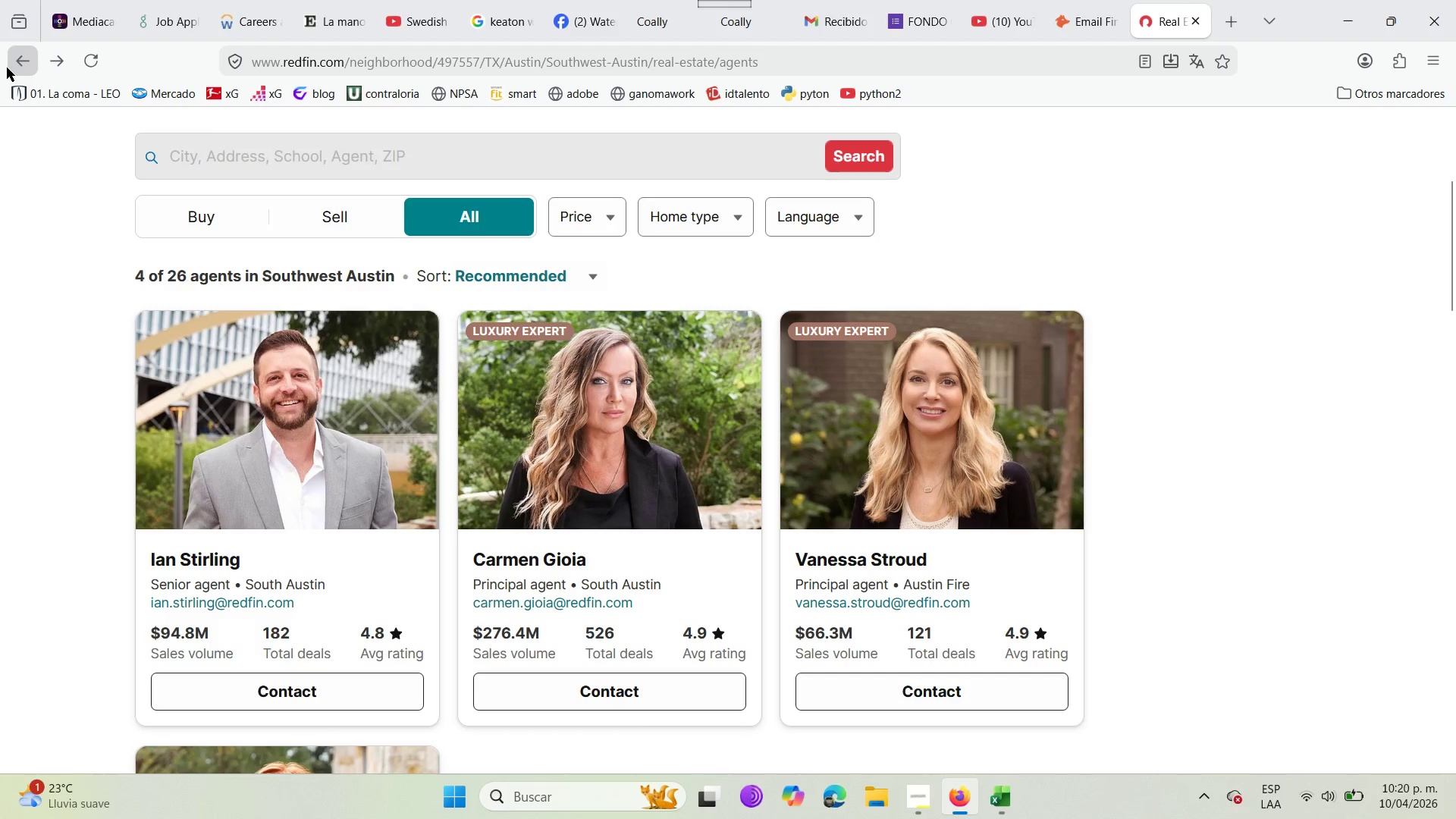 
left_click([7, 67])
 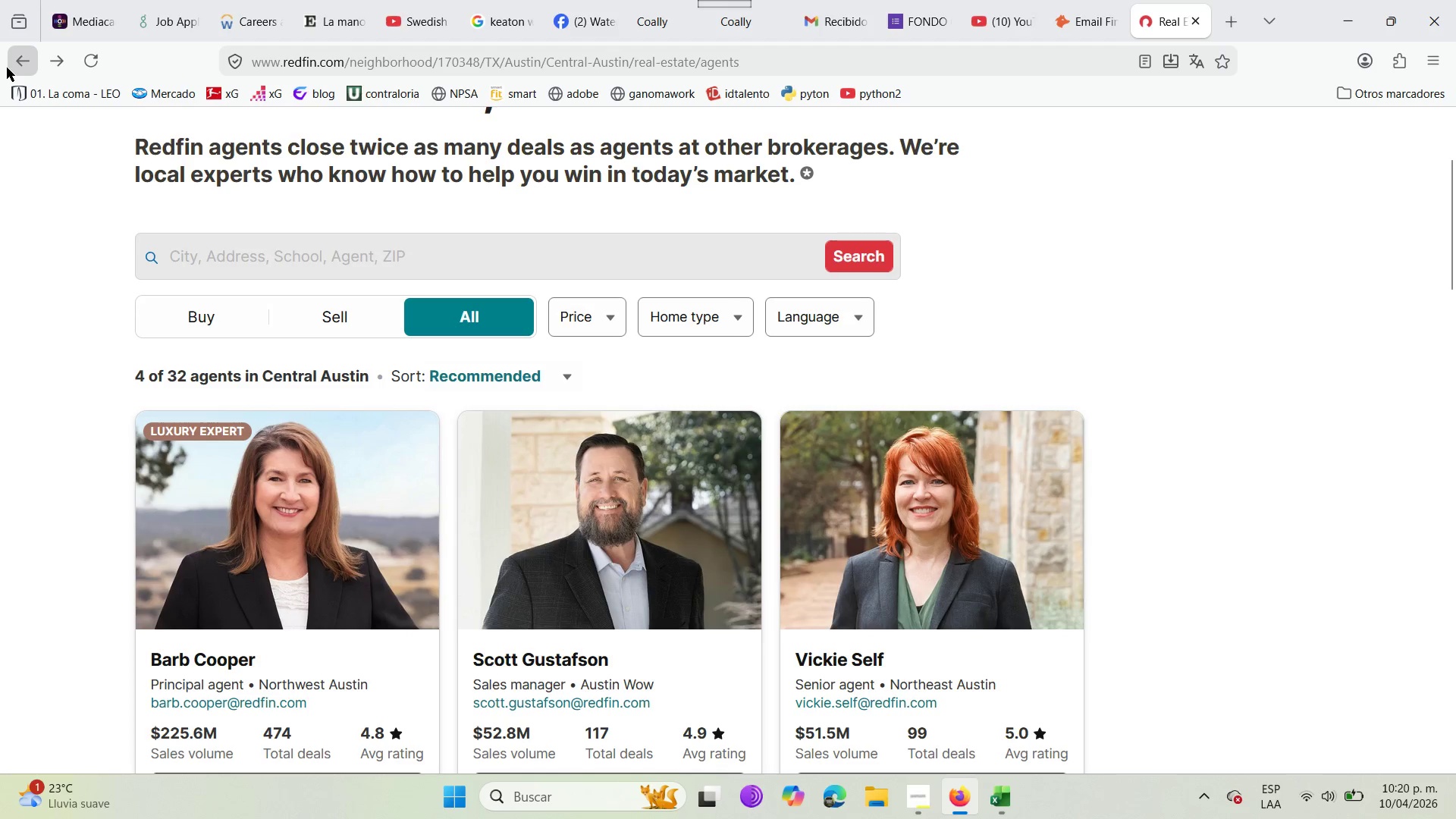 
wait(5.19)
 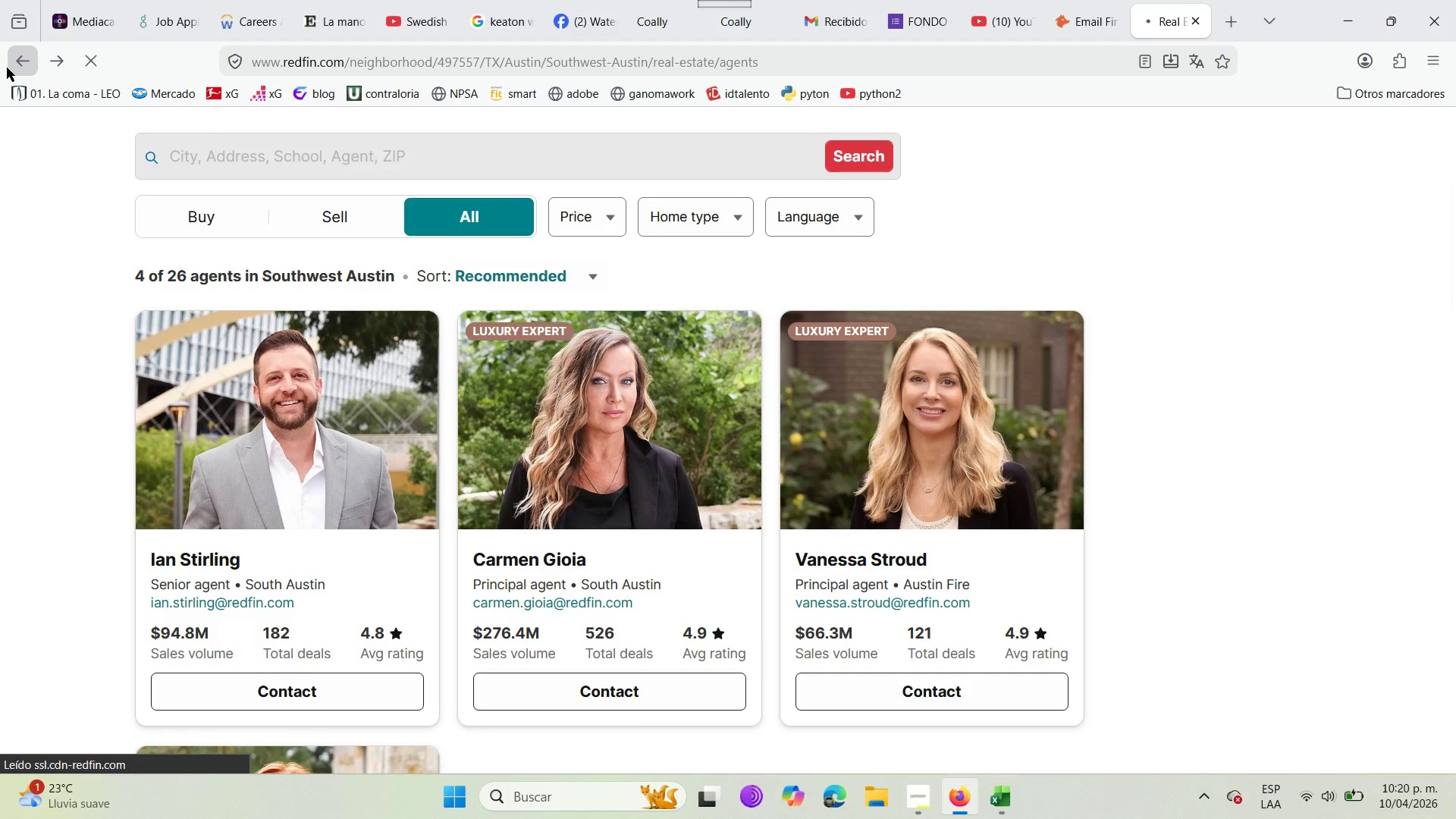 
left_click([7, 67])
 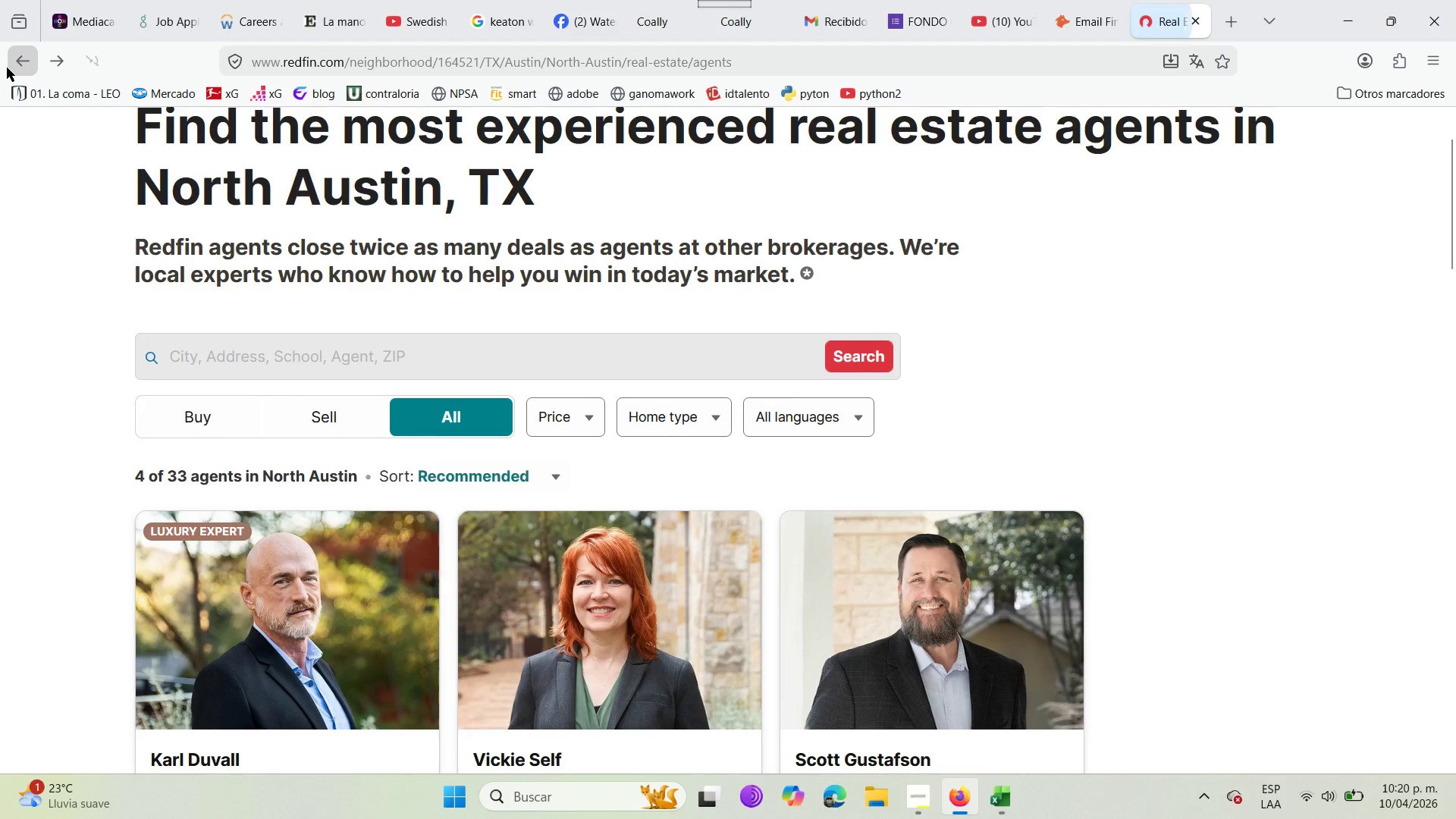 
left_click([7, 67])
 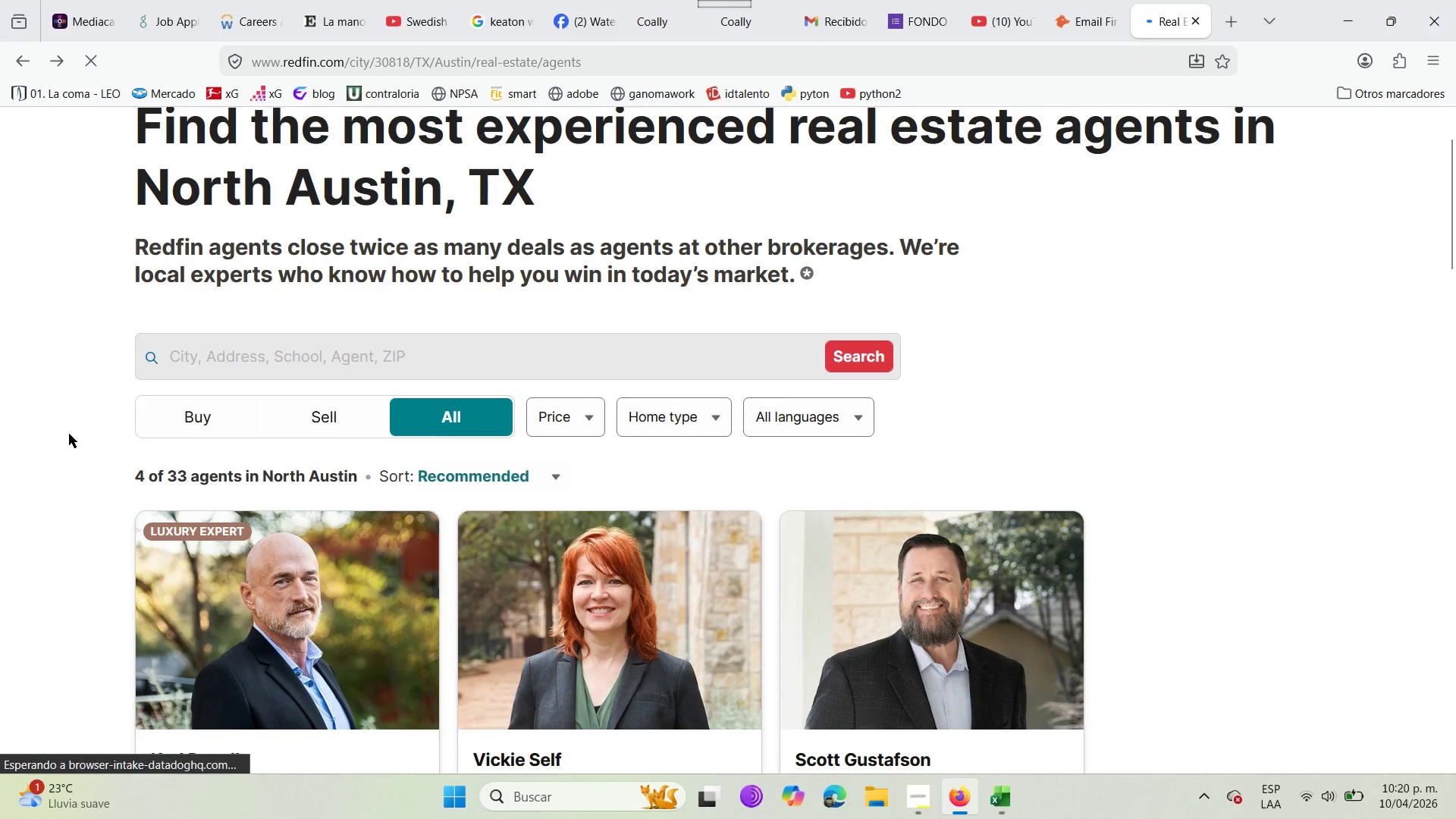 
scroll: coordinate [69, 434], scroll_direction: down, amount: 4.0
 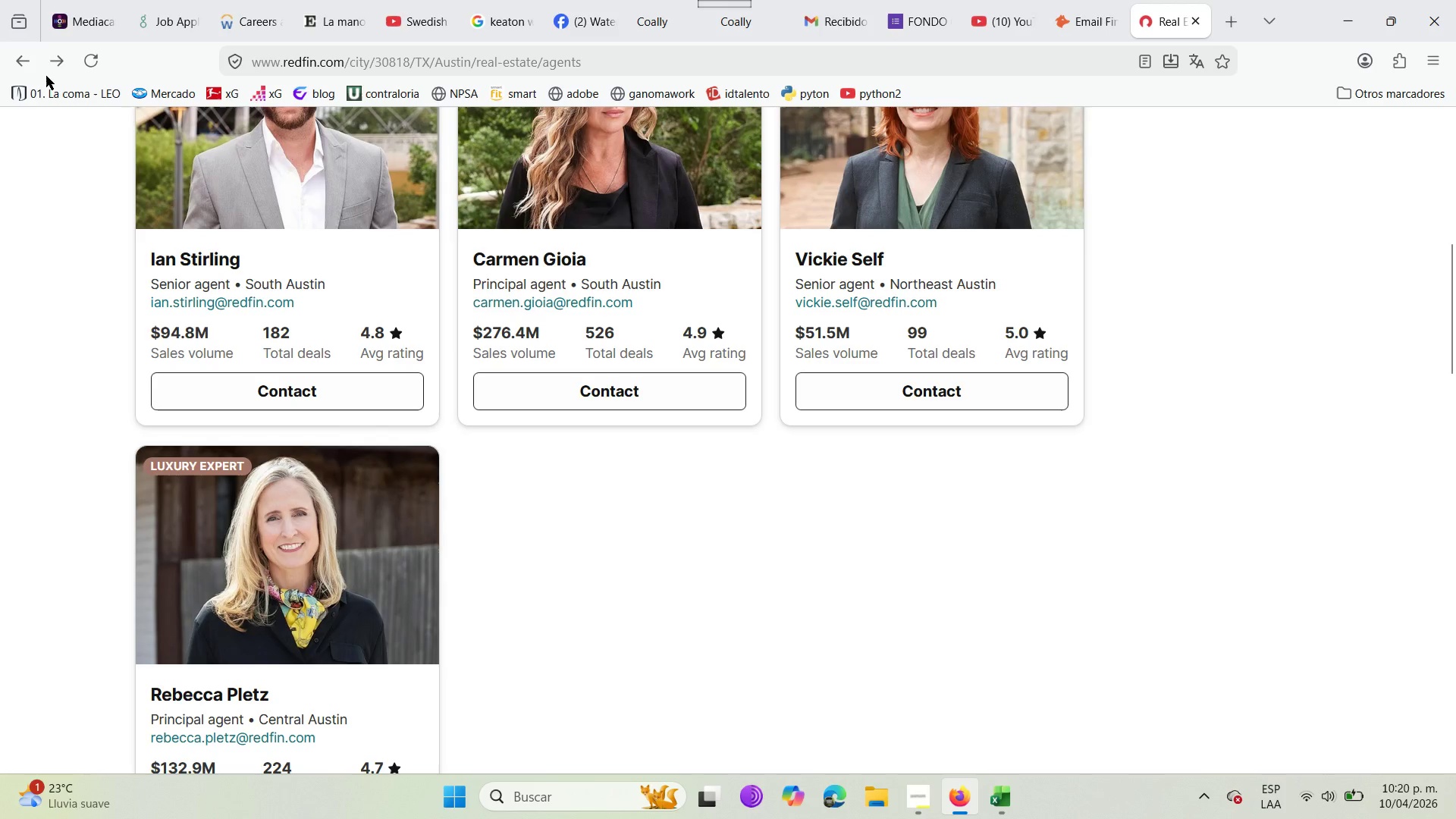 
left_click([52, 55])
 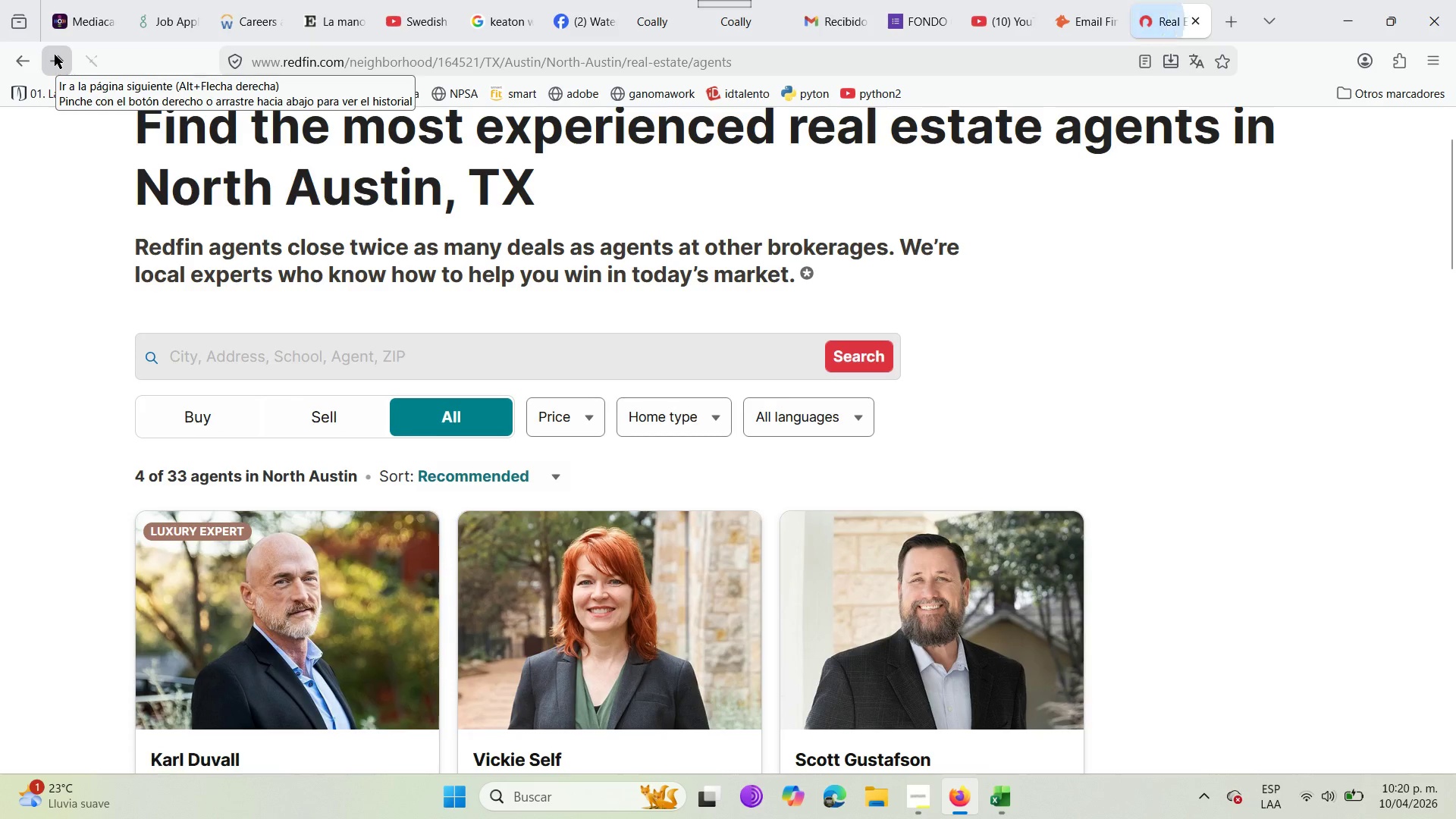 
scroll: coordinate [110, 256], scroll_direction: down, amount: 3.0
 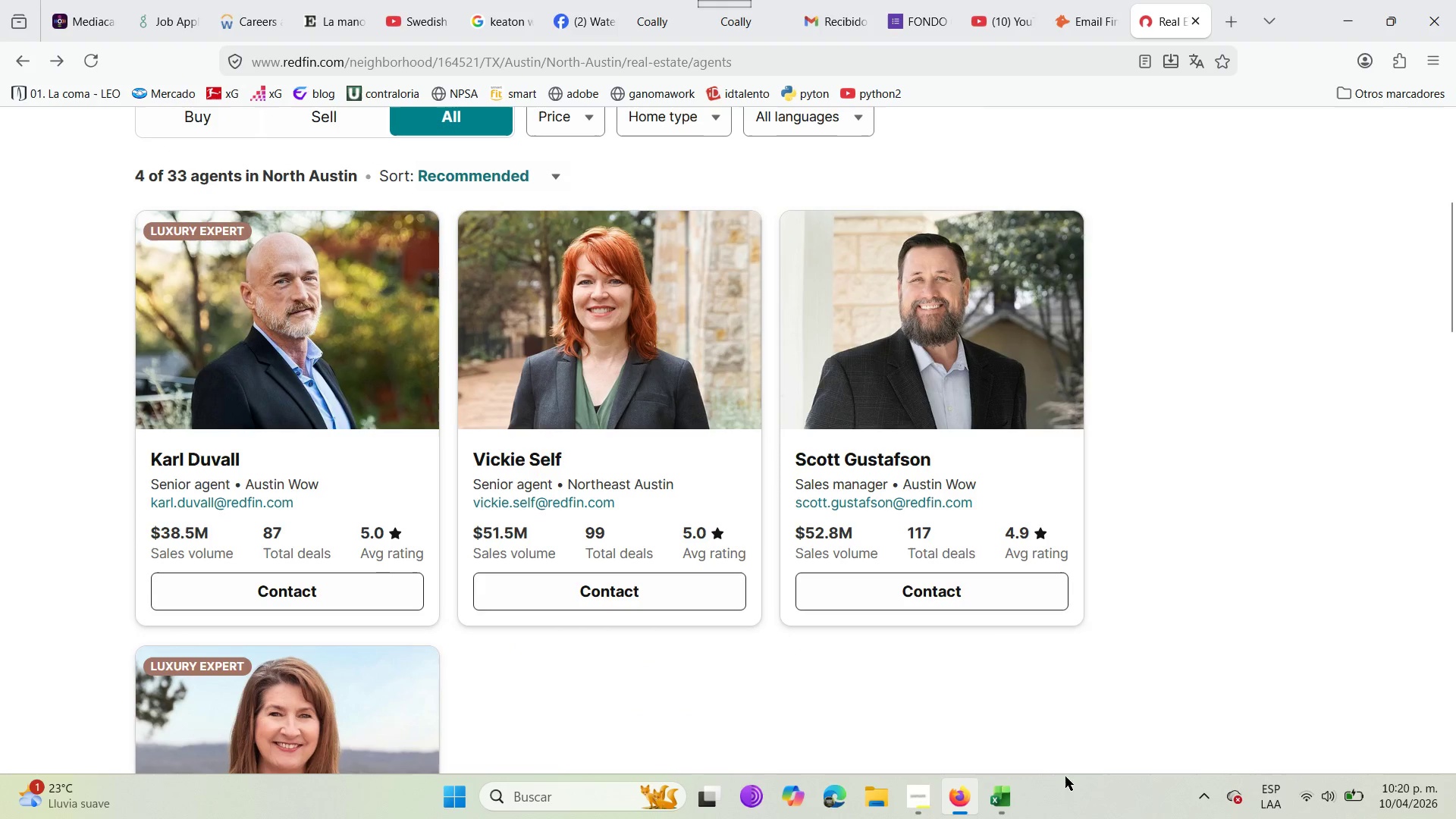 
left_click_drag(start_coordinate=[1015, 807], to_coordinate=[1011, 805])
 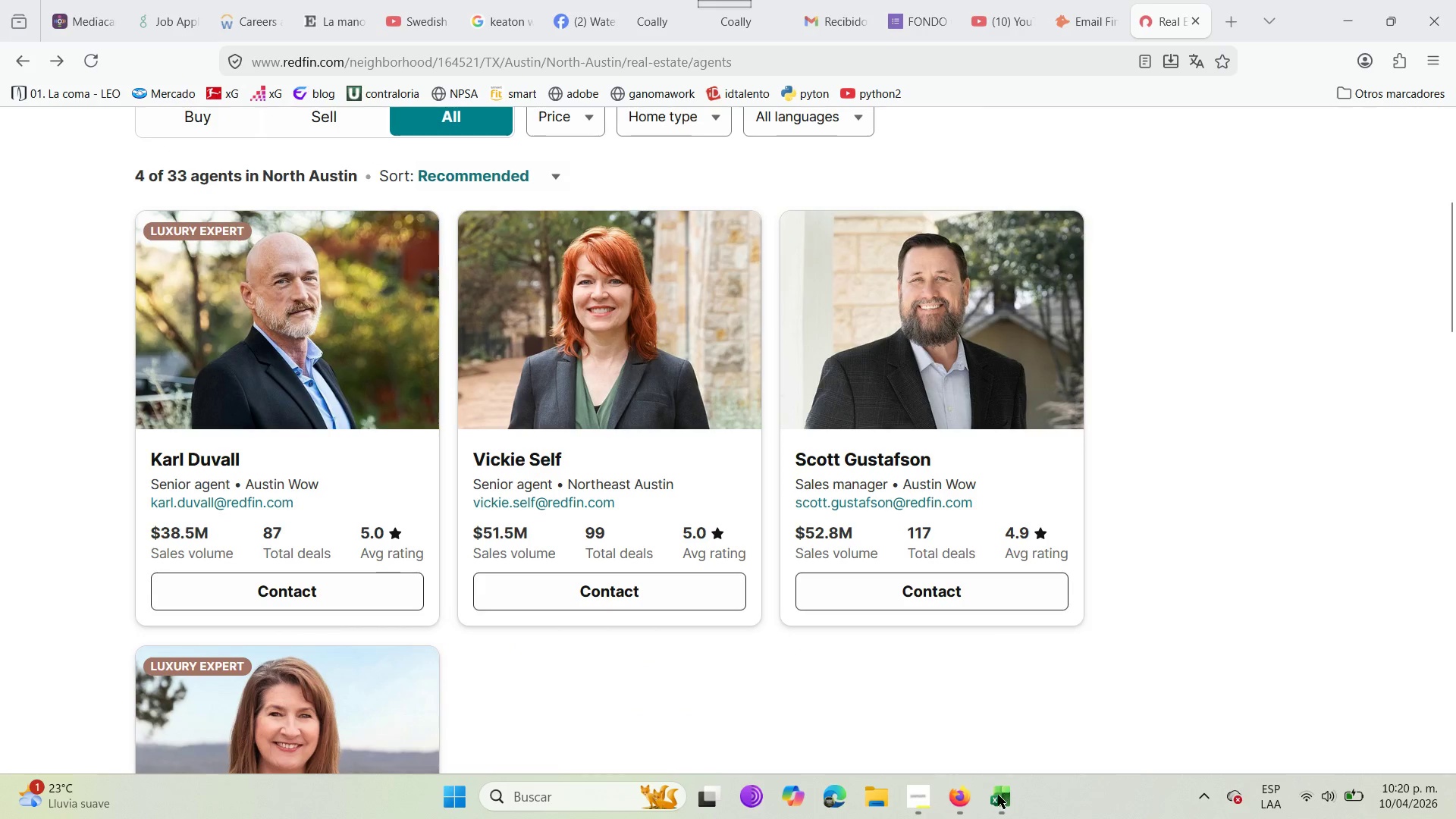 
left_click([998, 795])
 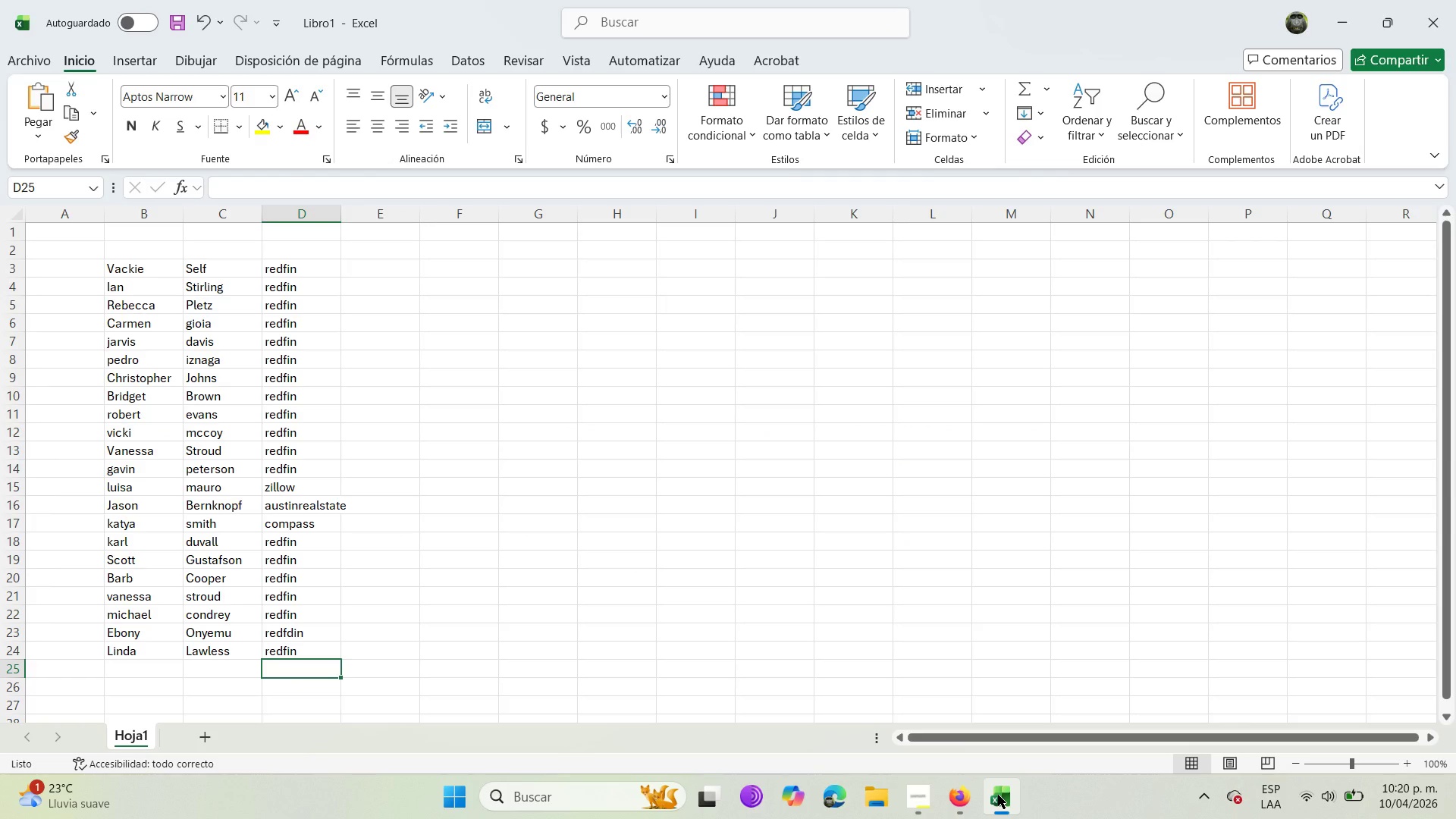 
wait(5.39)
 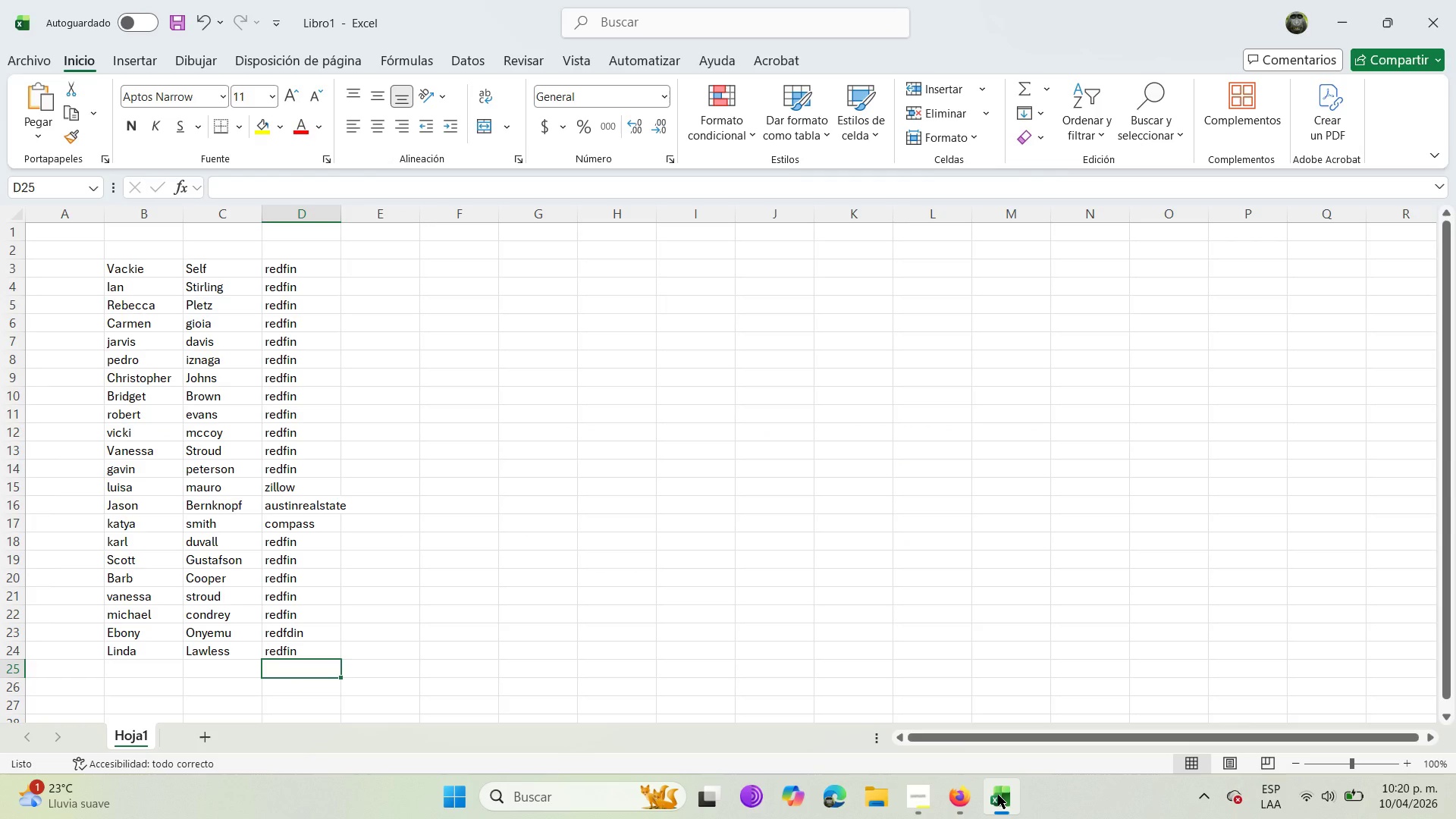 
left_click([963, 808])
 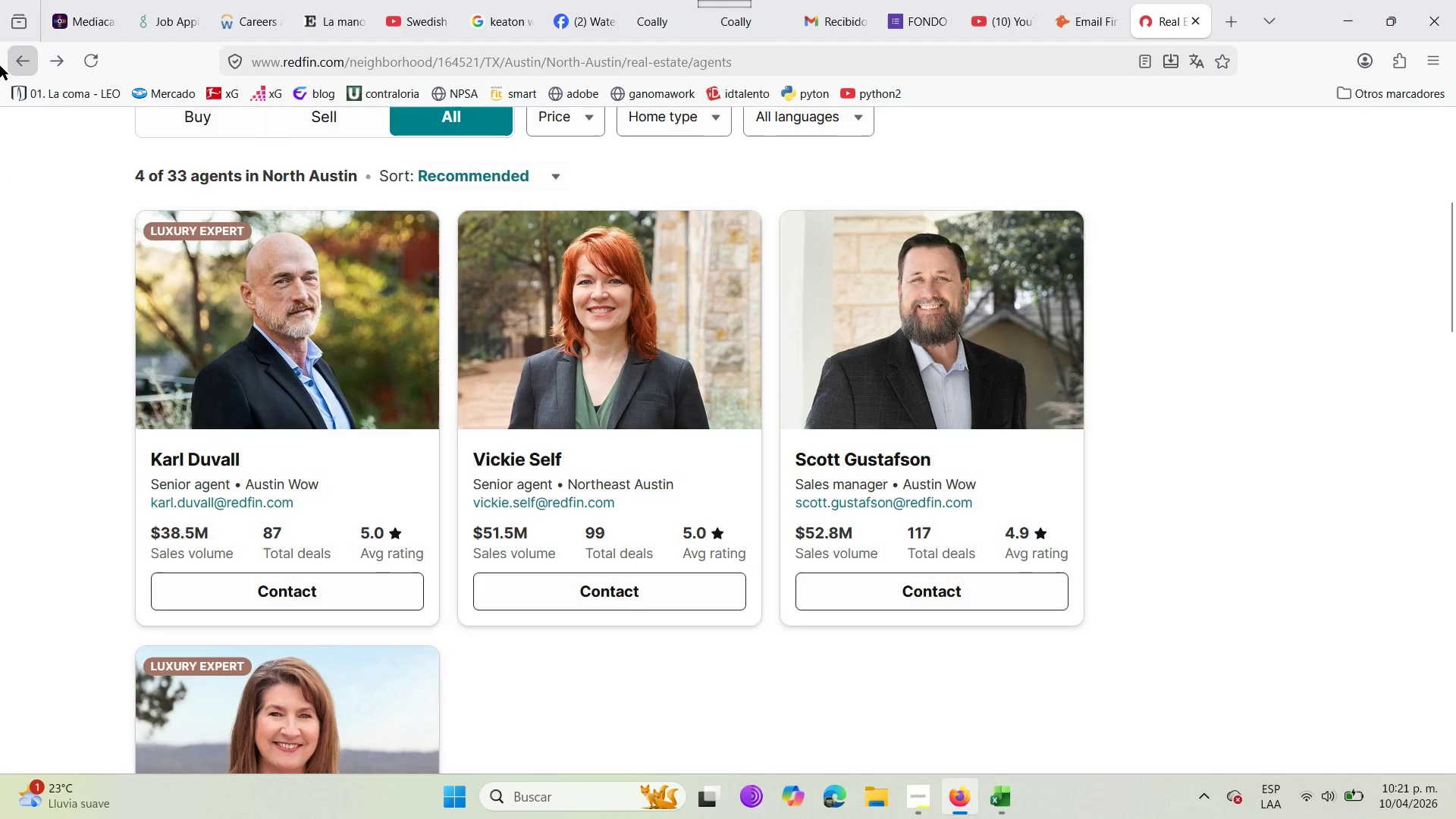 
left_click([0, 67])
 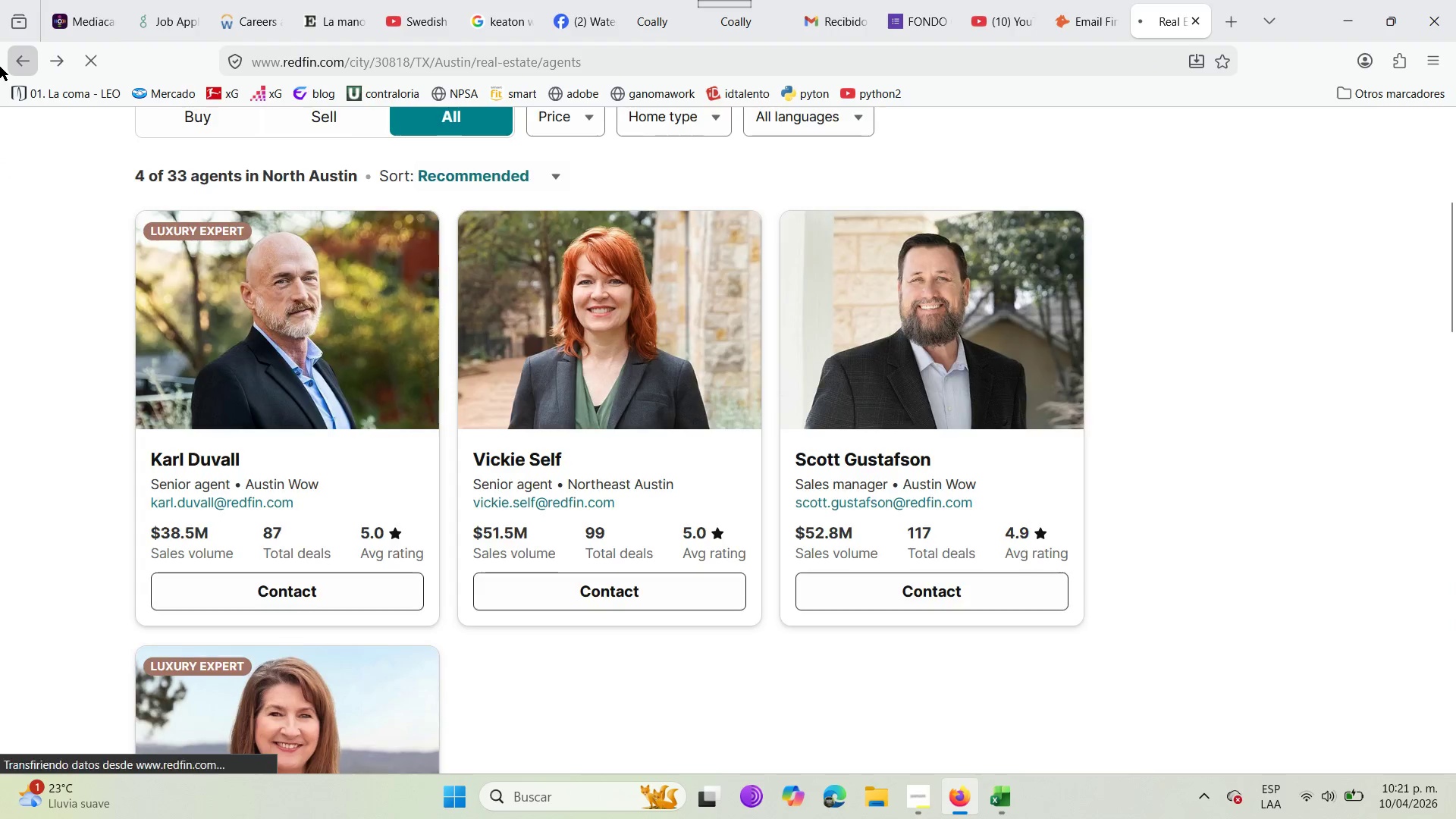 
left_click([0, 67])
 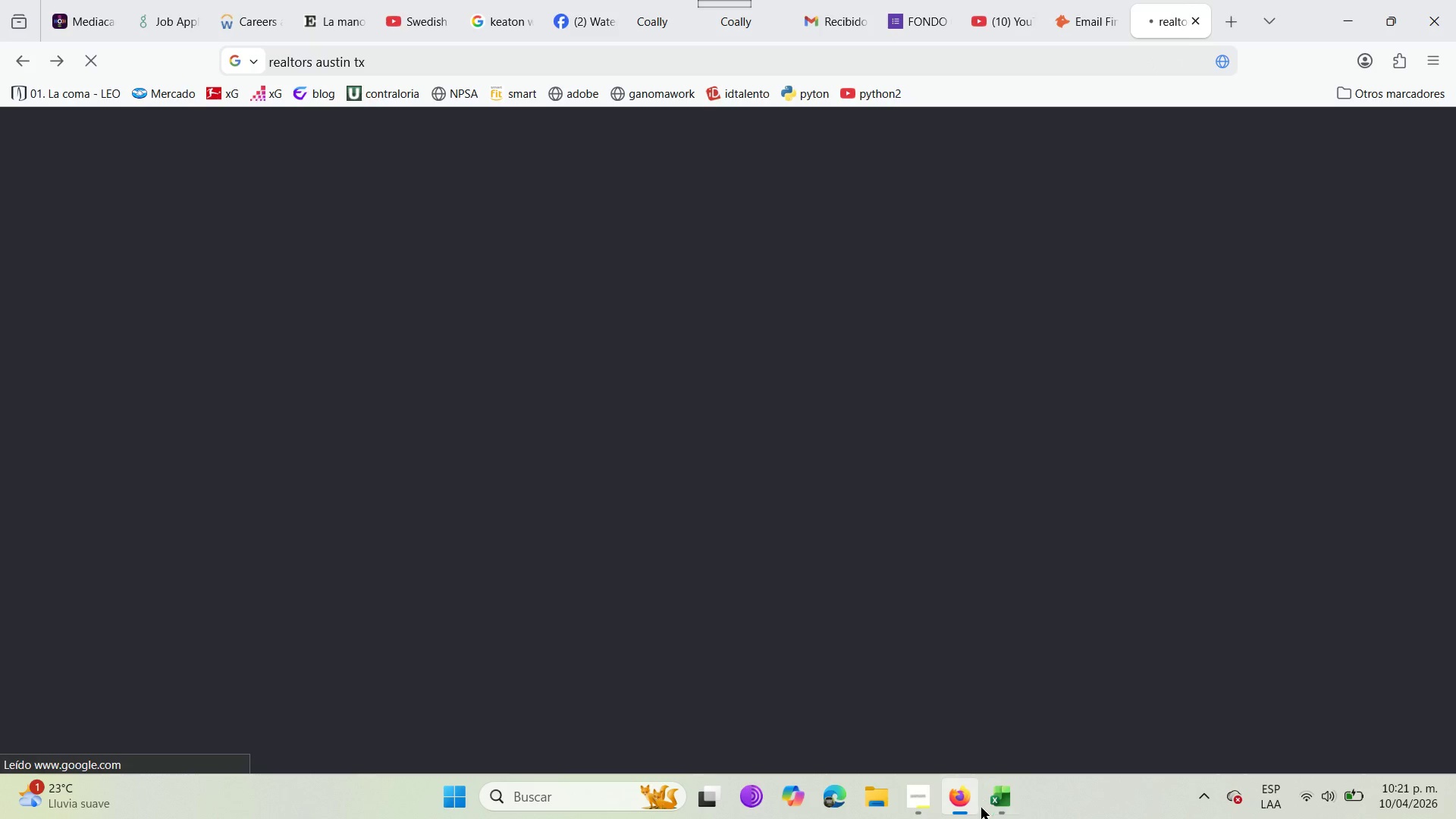 
left_click([999, 818])
 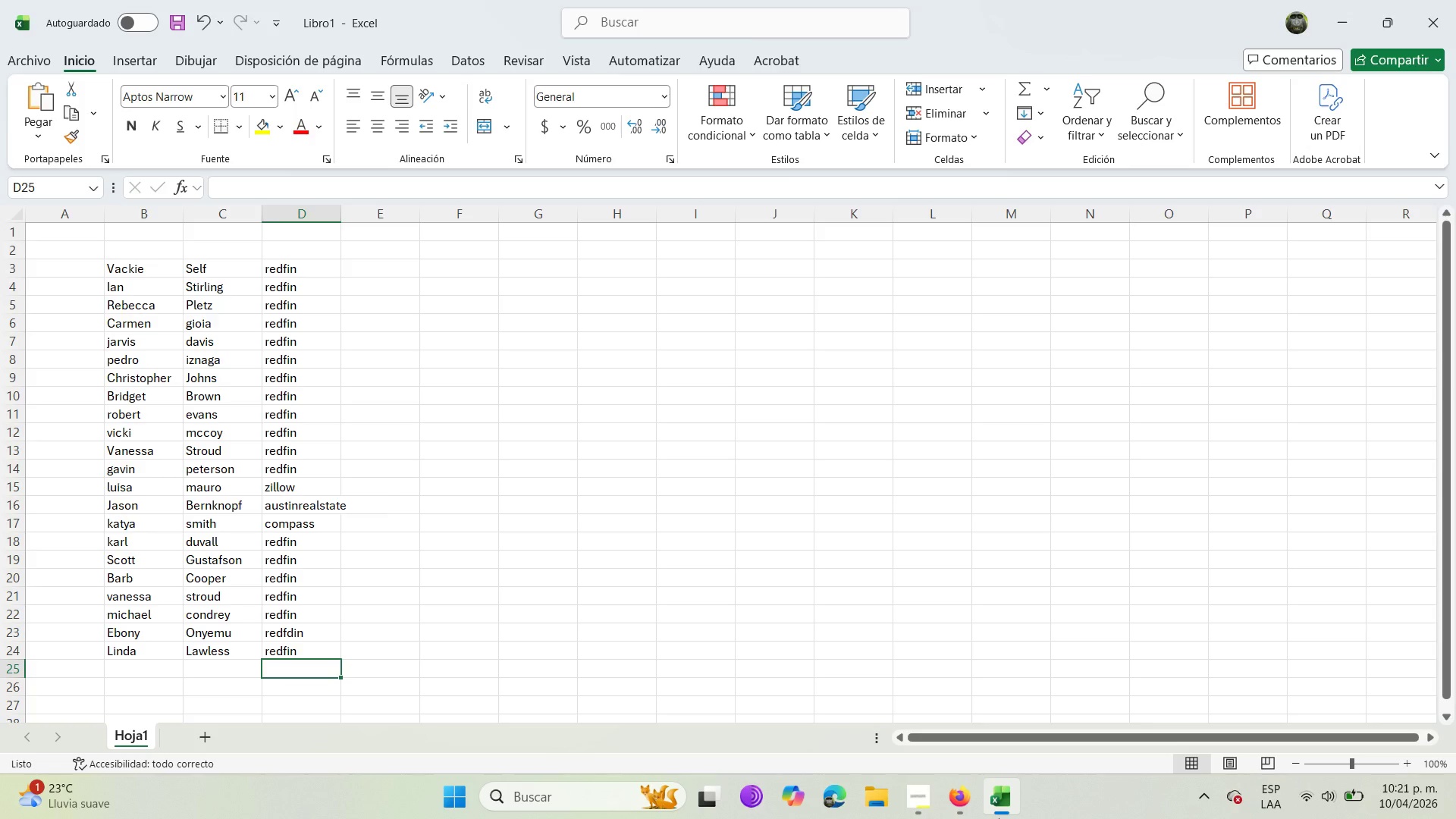 
left_click([999, 818])
 